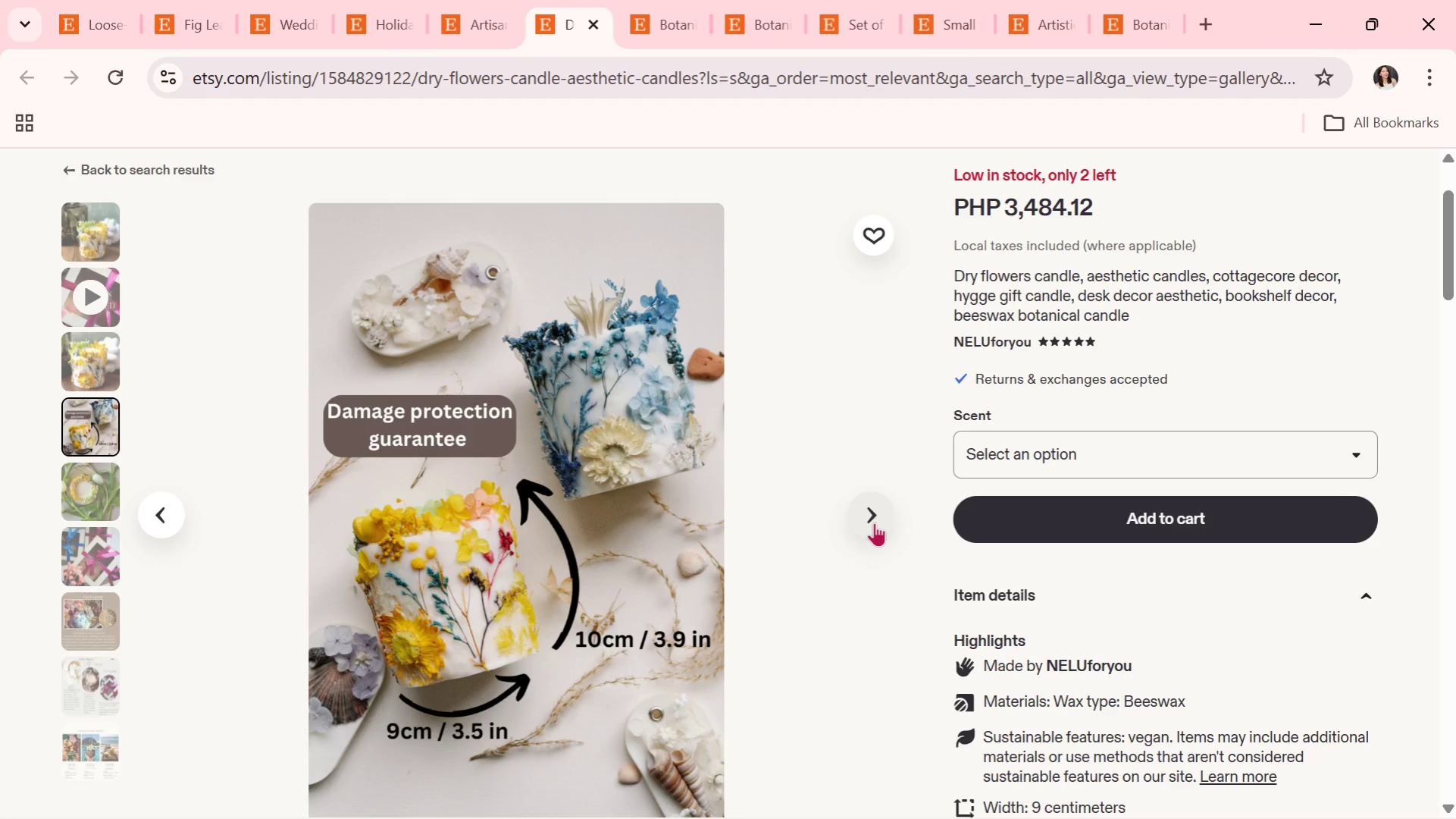 
left_click([595, 17])
 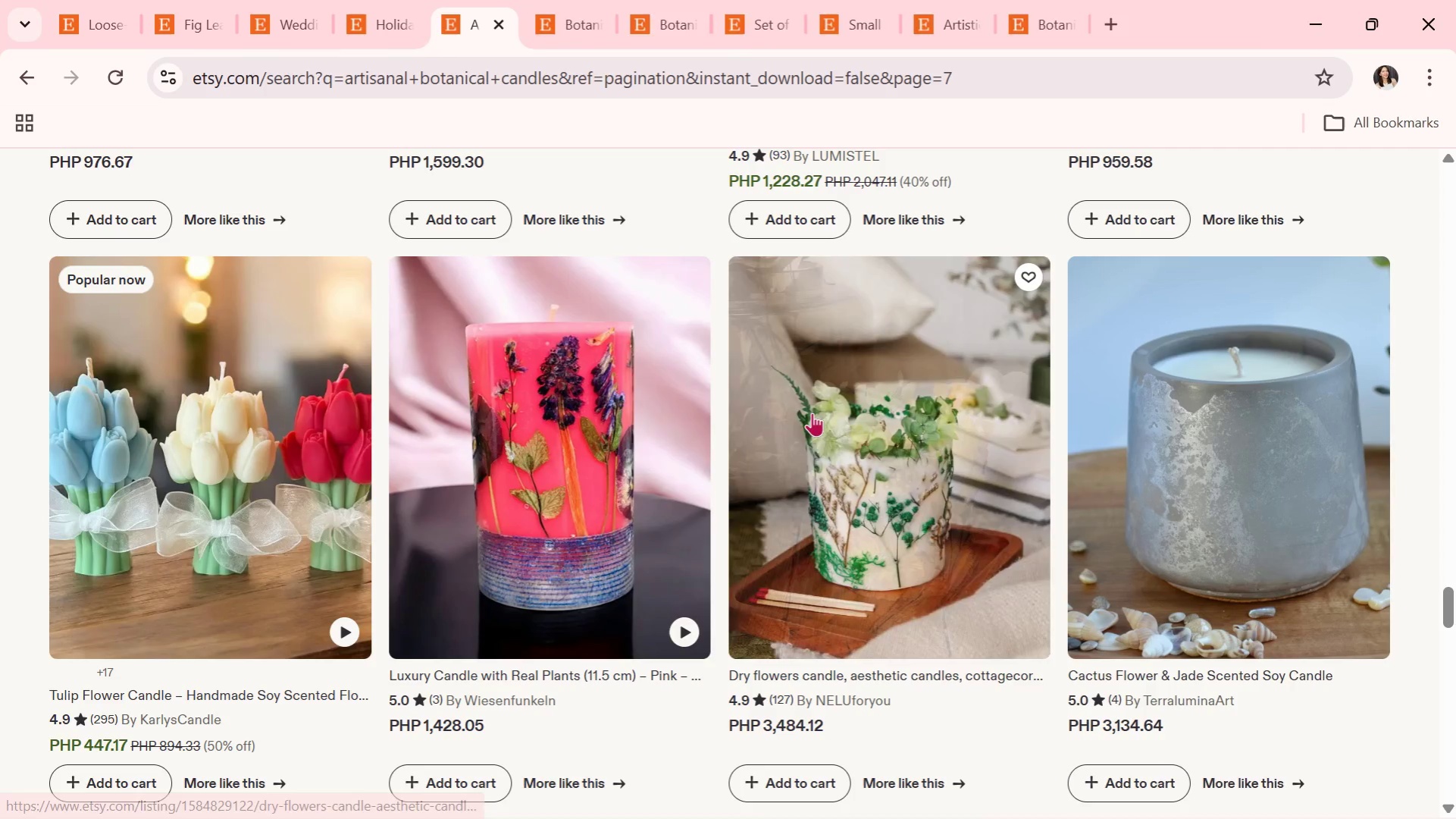 
scroll: coordinate [778, 470], scroll_direction: down, amount: 4.0
 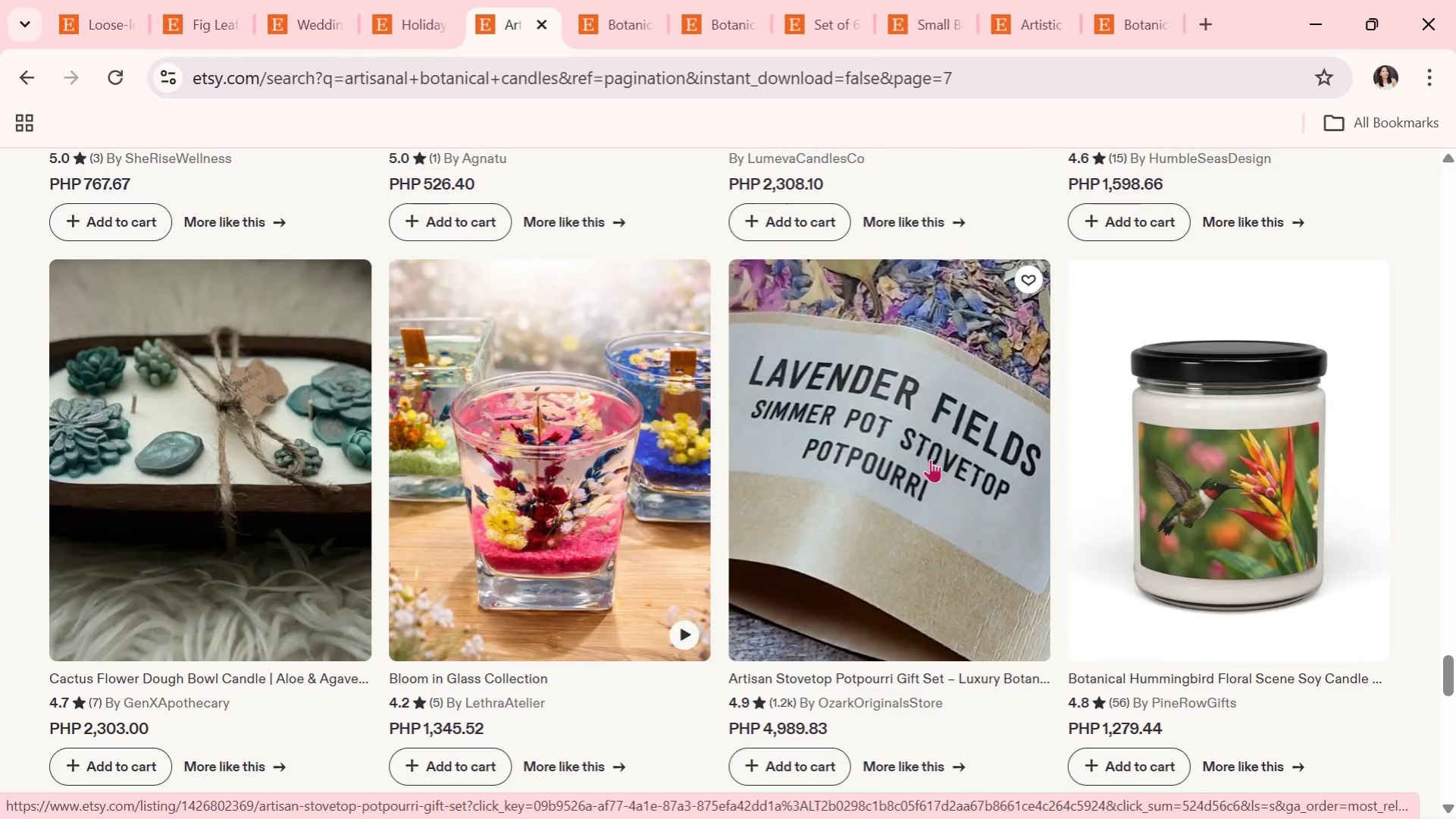 
left_click([925, 456])
 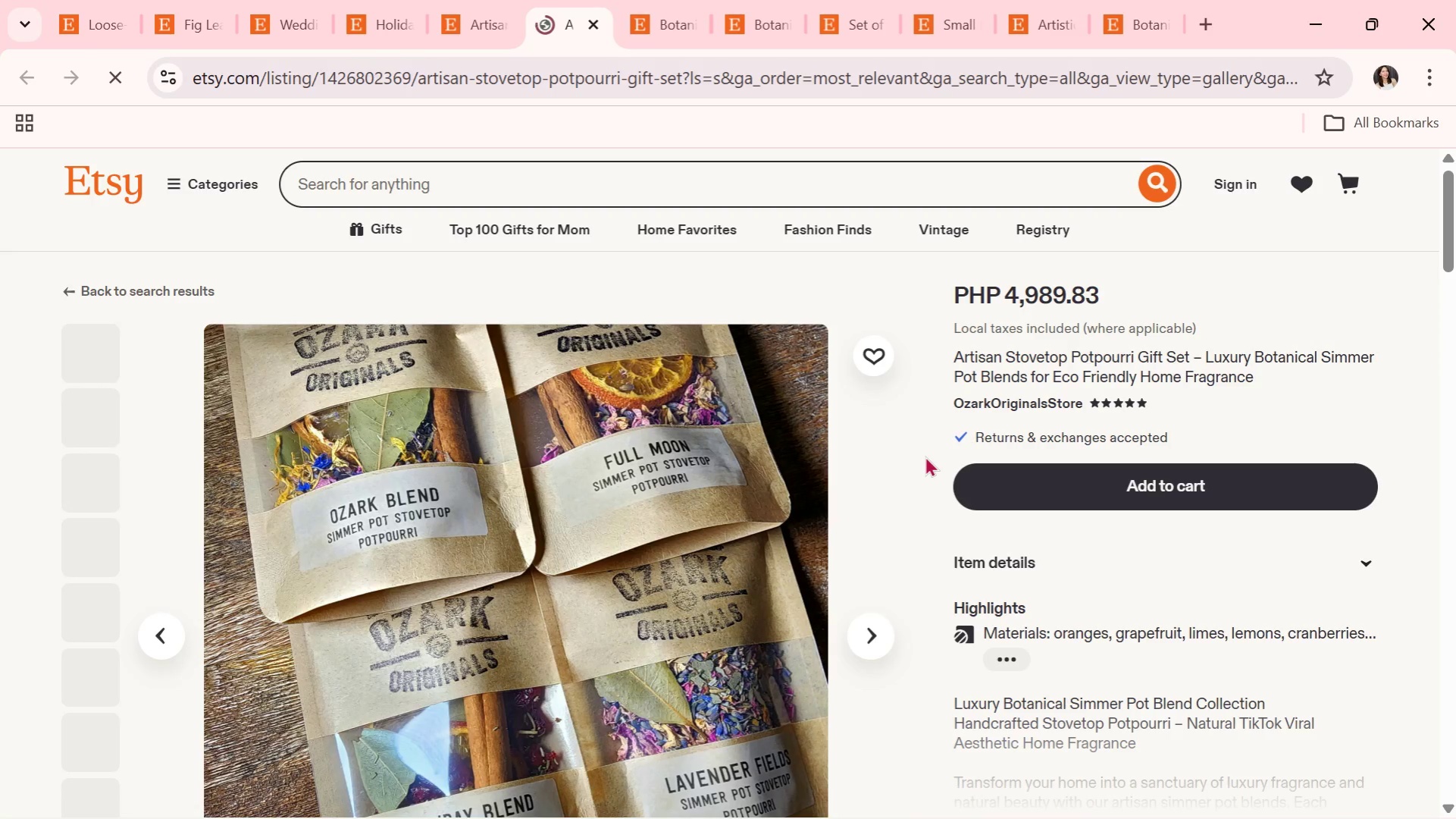 
scroll: coordinate [805, 533], scroll_direction: down, amount: 2.0
 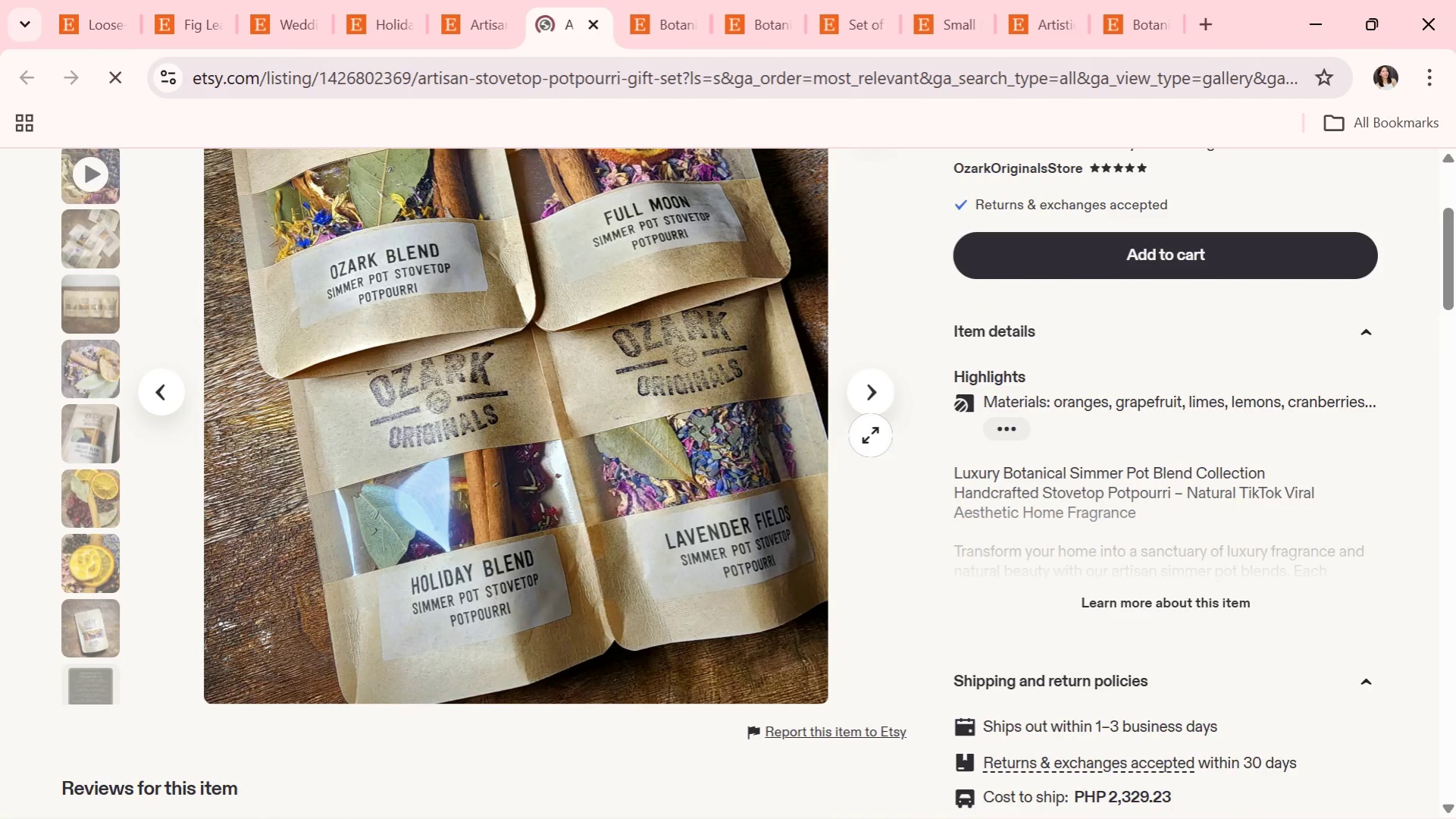 
scroll: coordinate [870, 428], scroll_direction: up, amount: 1.0
 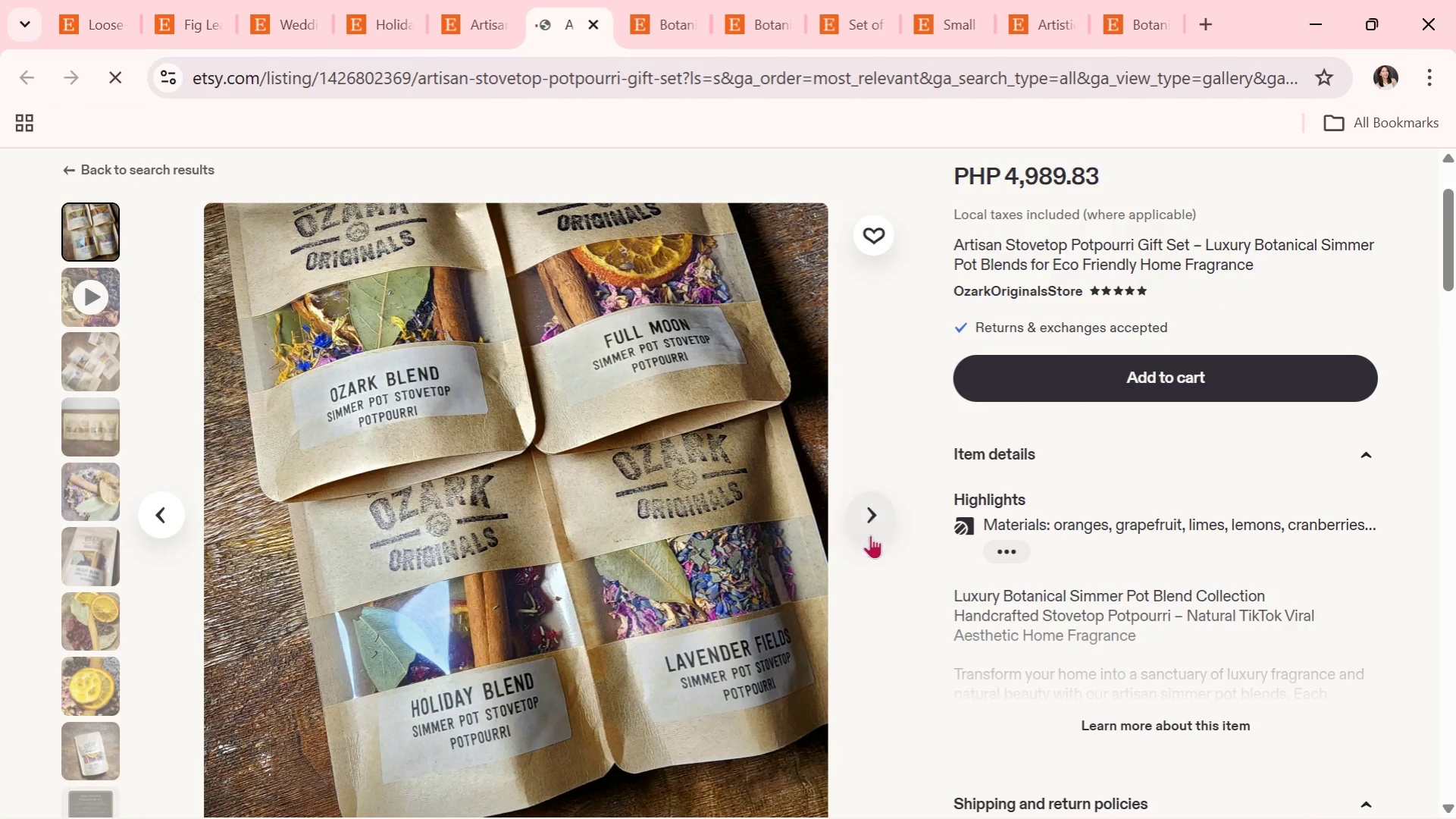 
left_click([876, 523])
 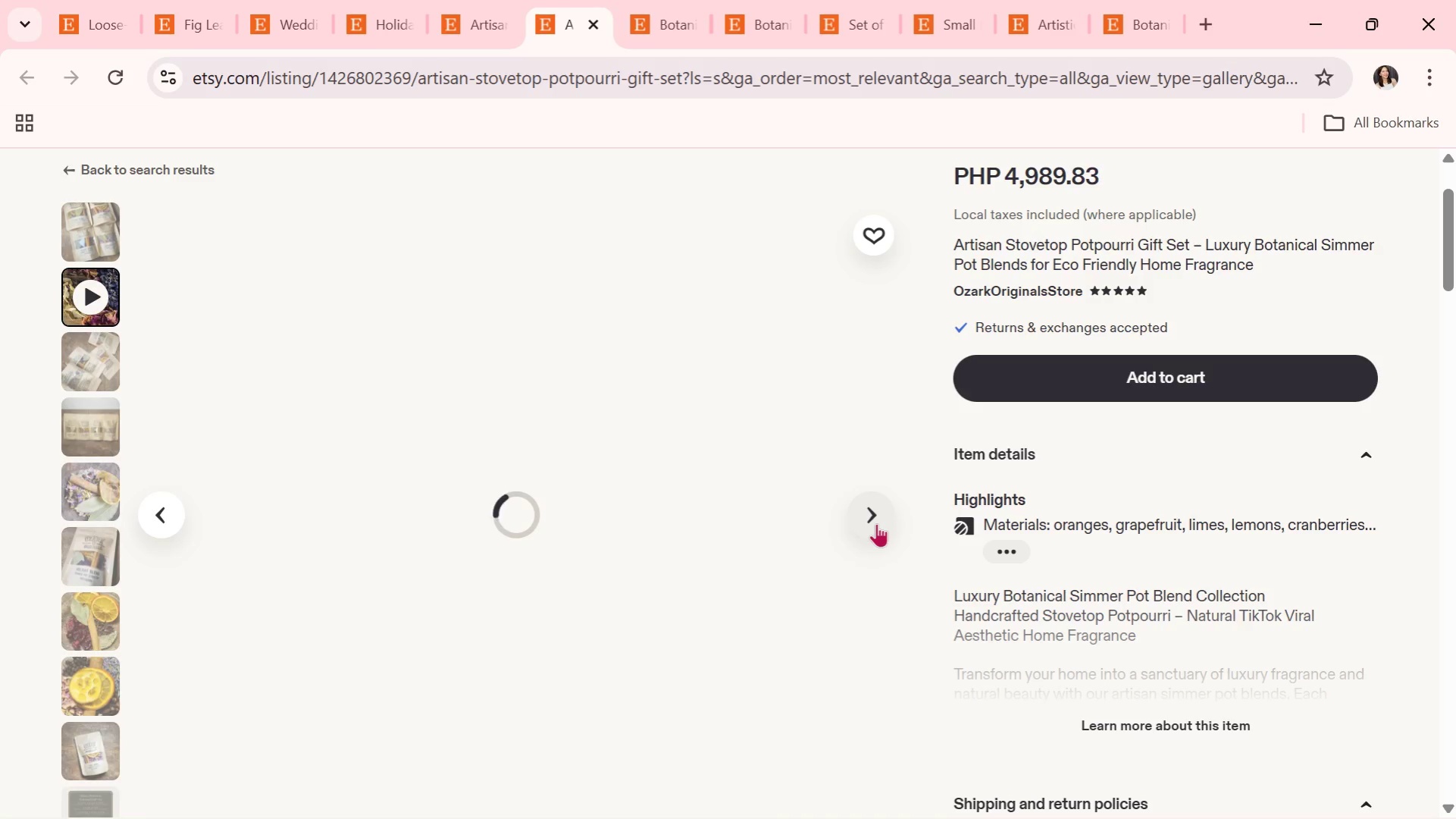 
left_click([876, 523])
 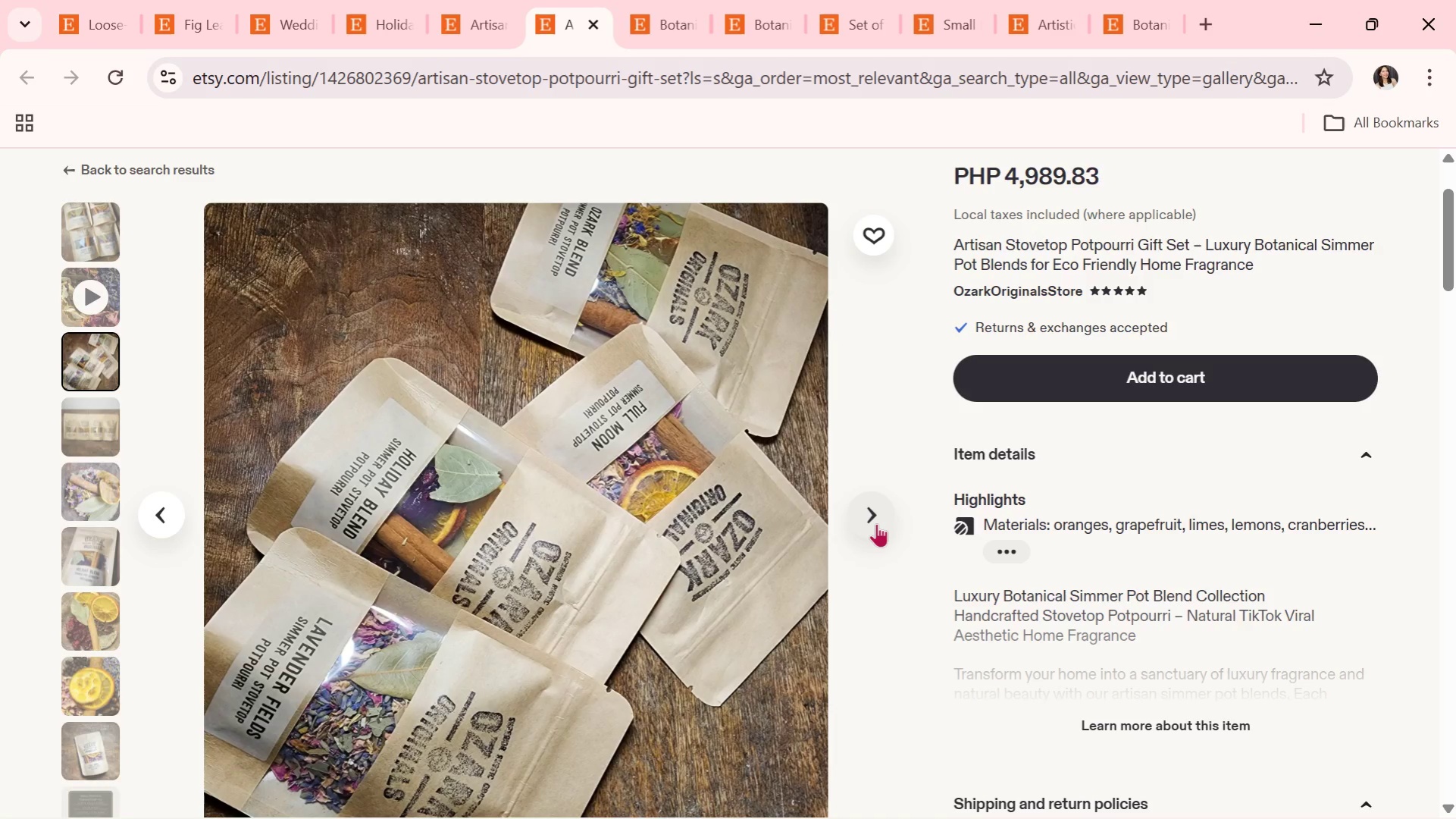 
left_click([876, 523])
 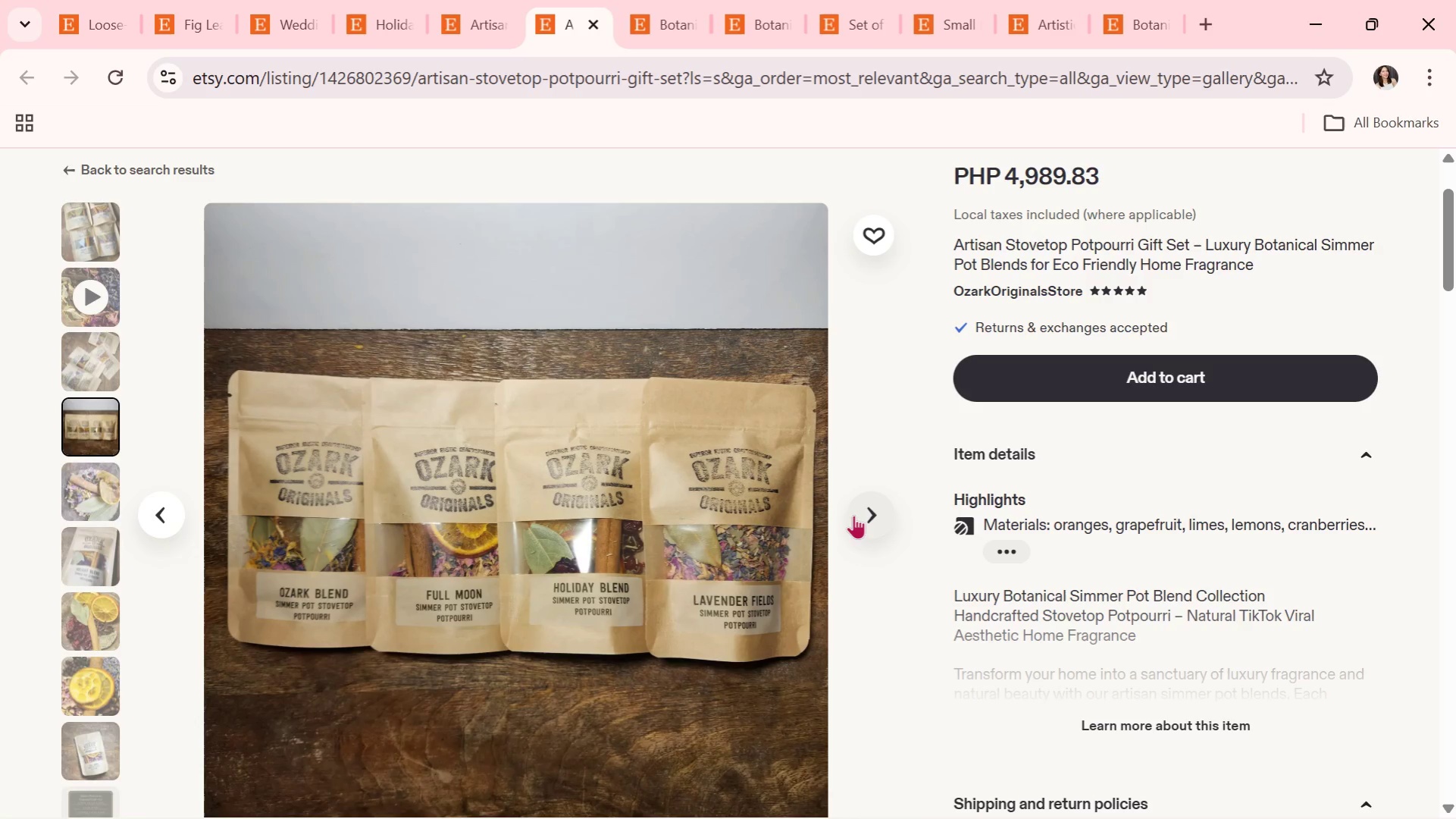 
left_click([853, 514])
 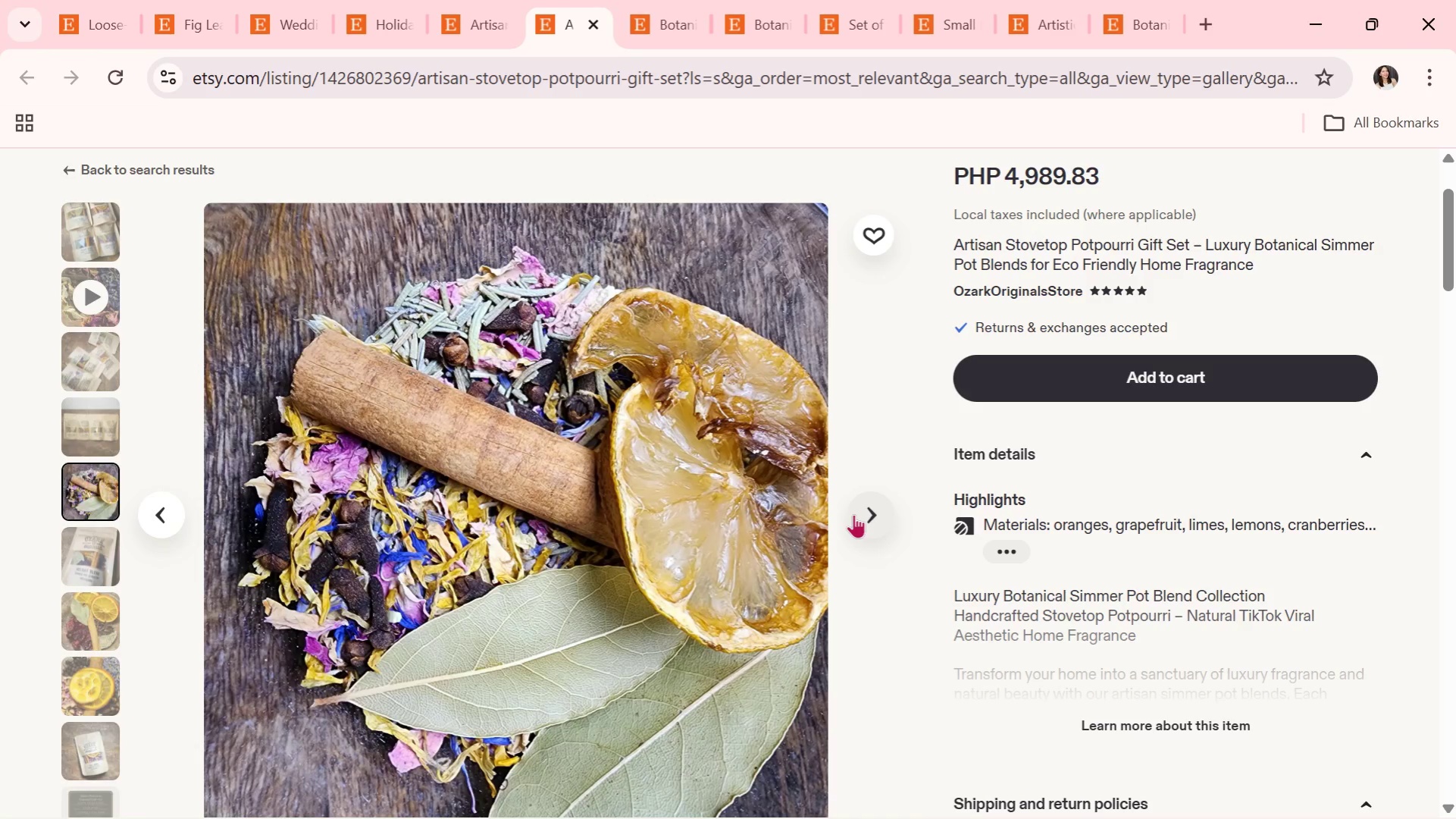 
left_click([853, 514])
 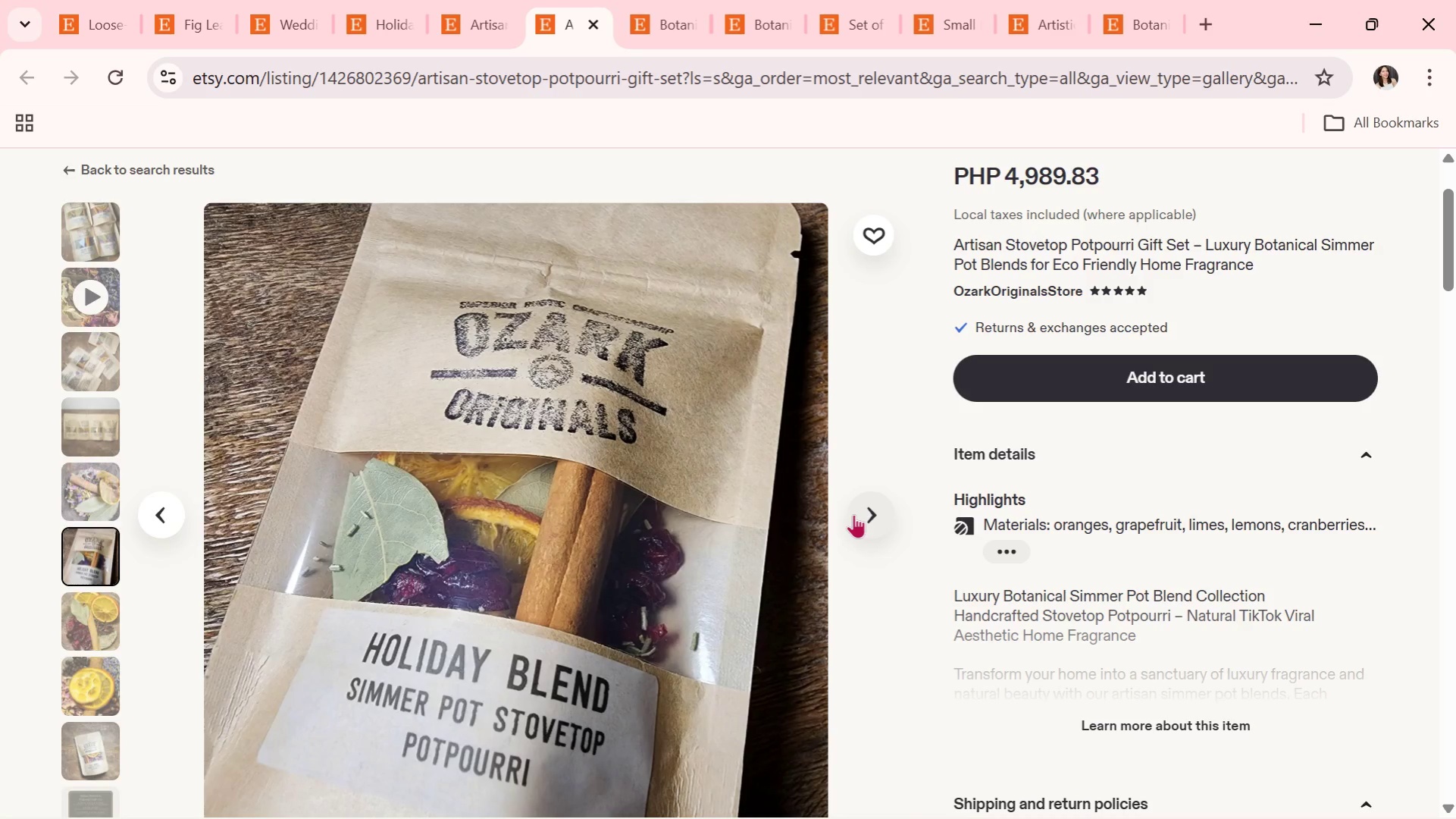 
wait(5.05)
 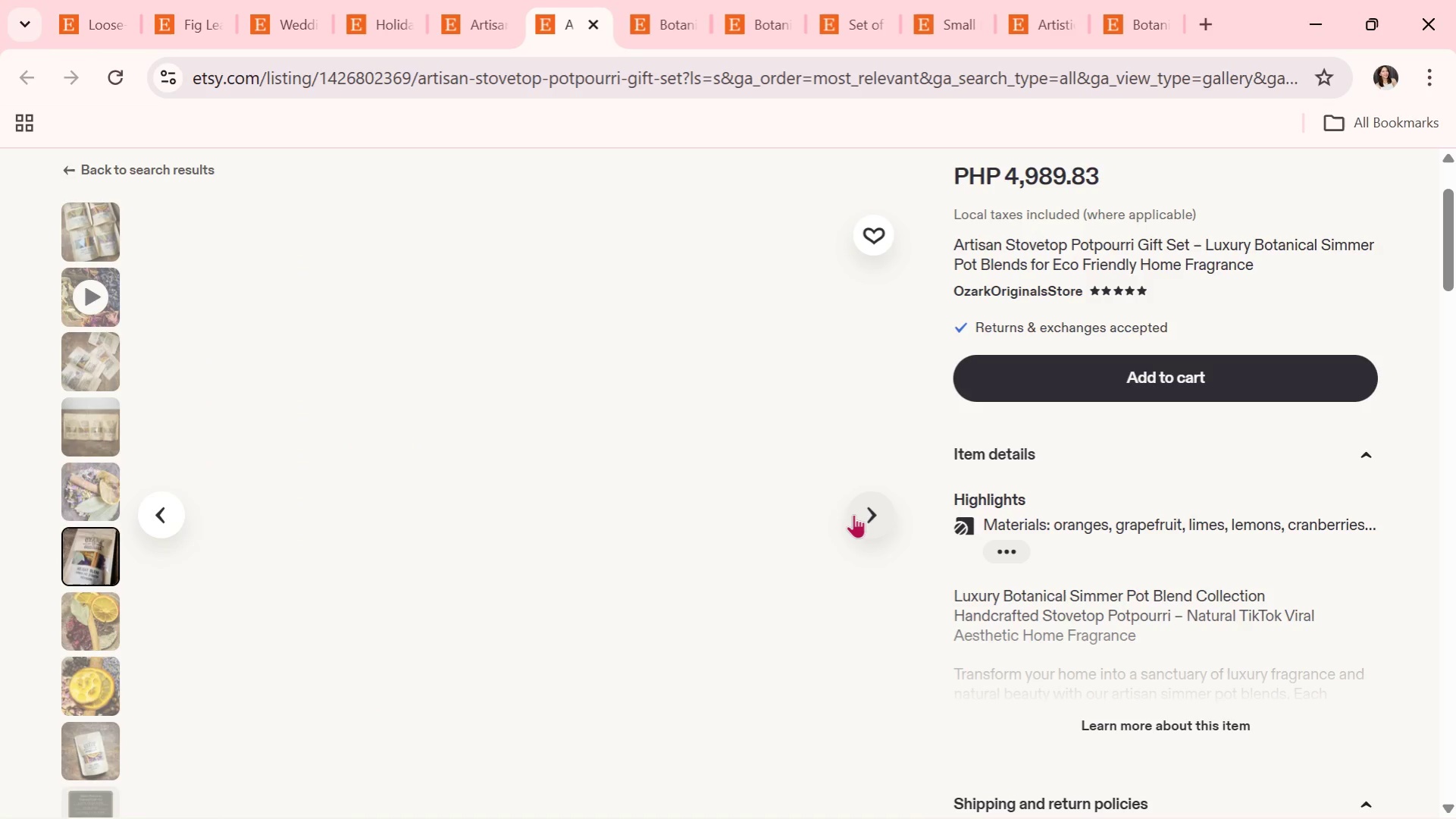 
left_click([853, 514])
 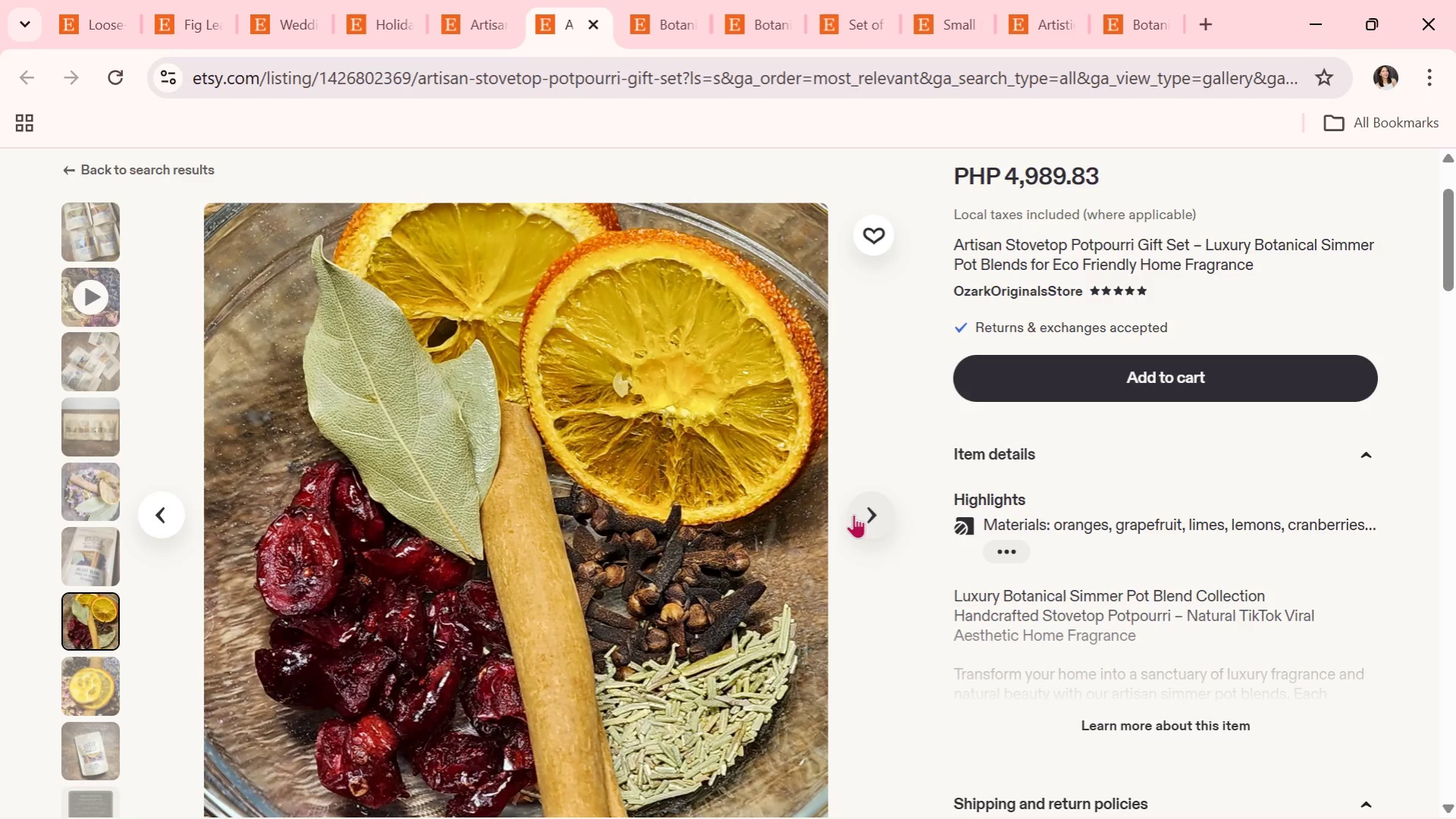 
wait(5.05)
 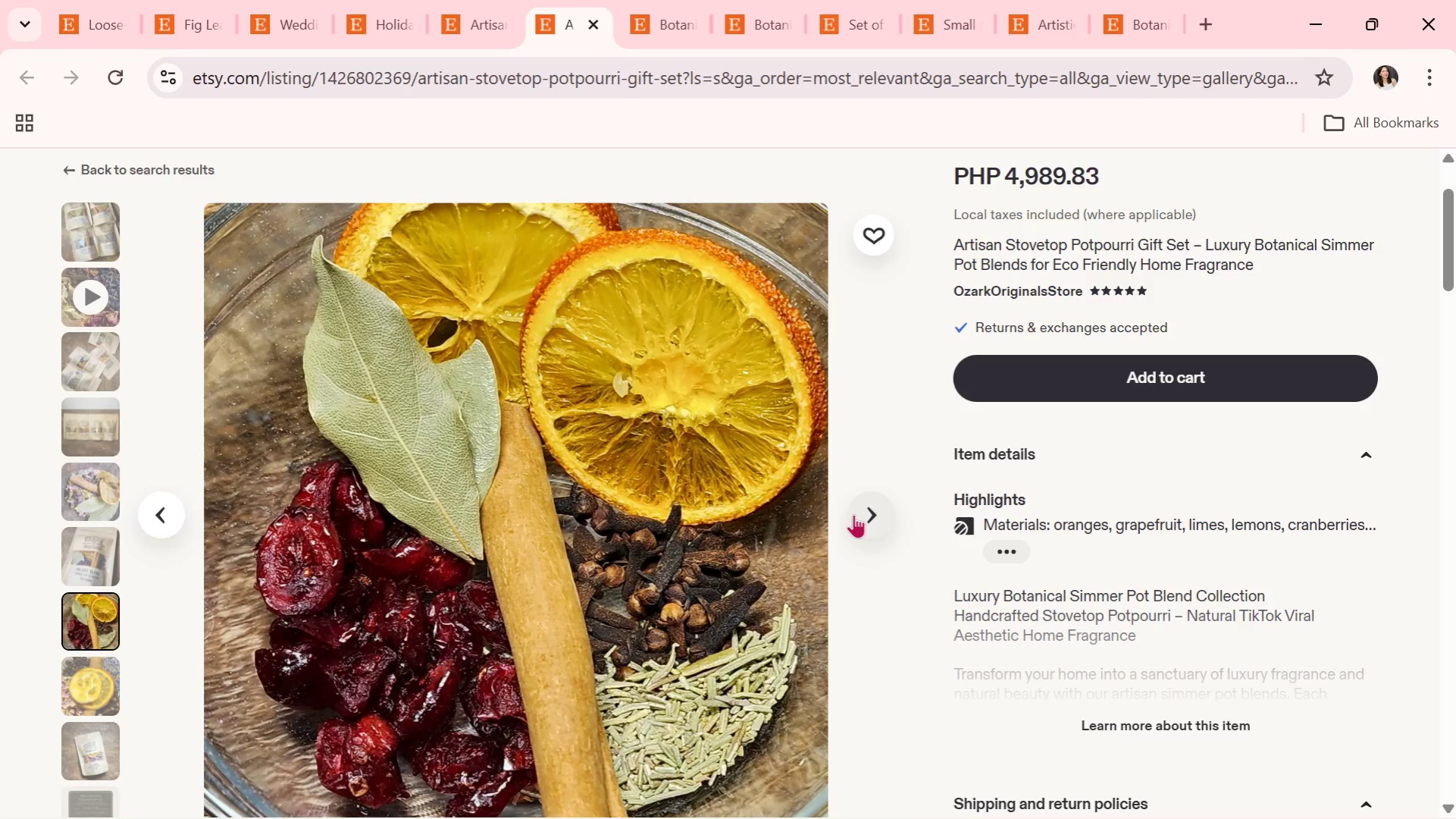 
left_click([853, 514])
 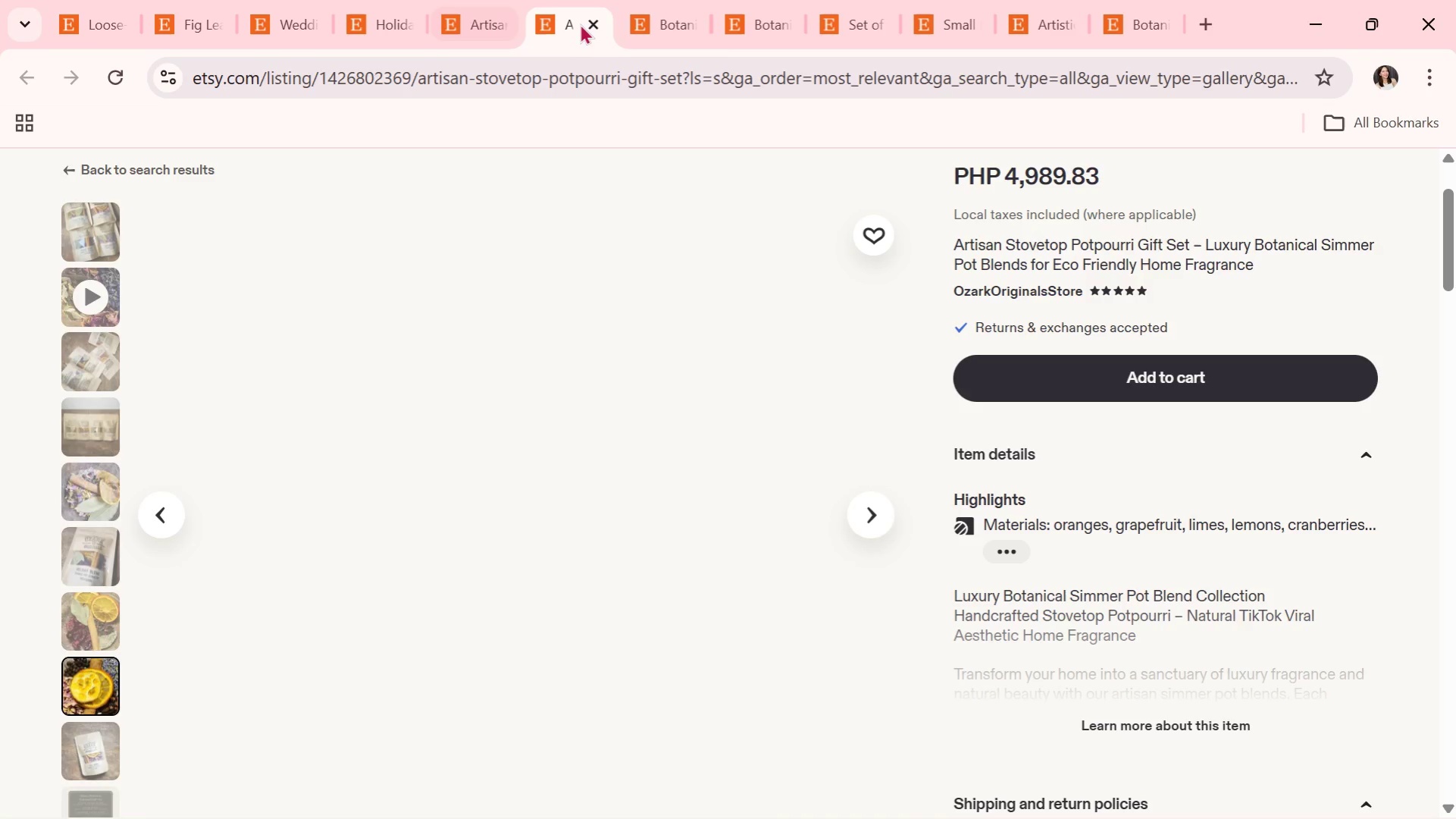 
left_click([589, 17])
 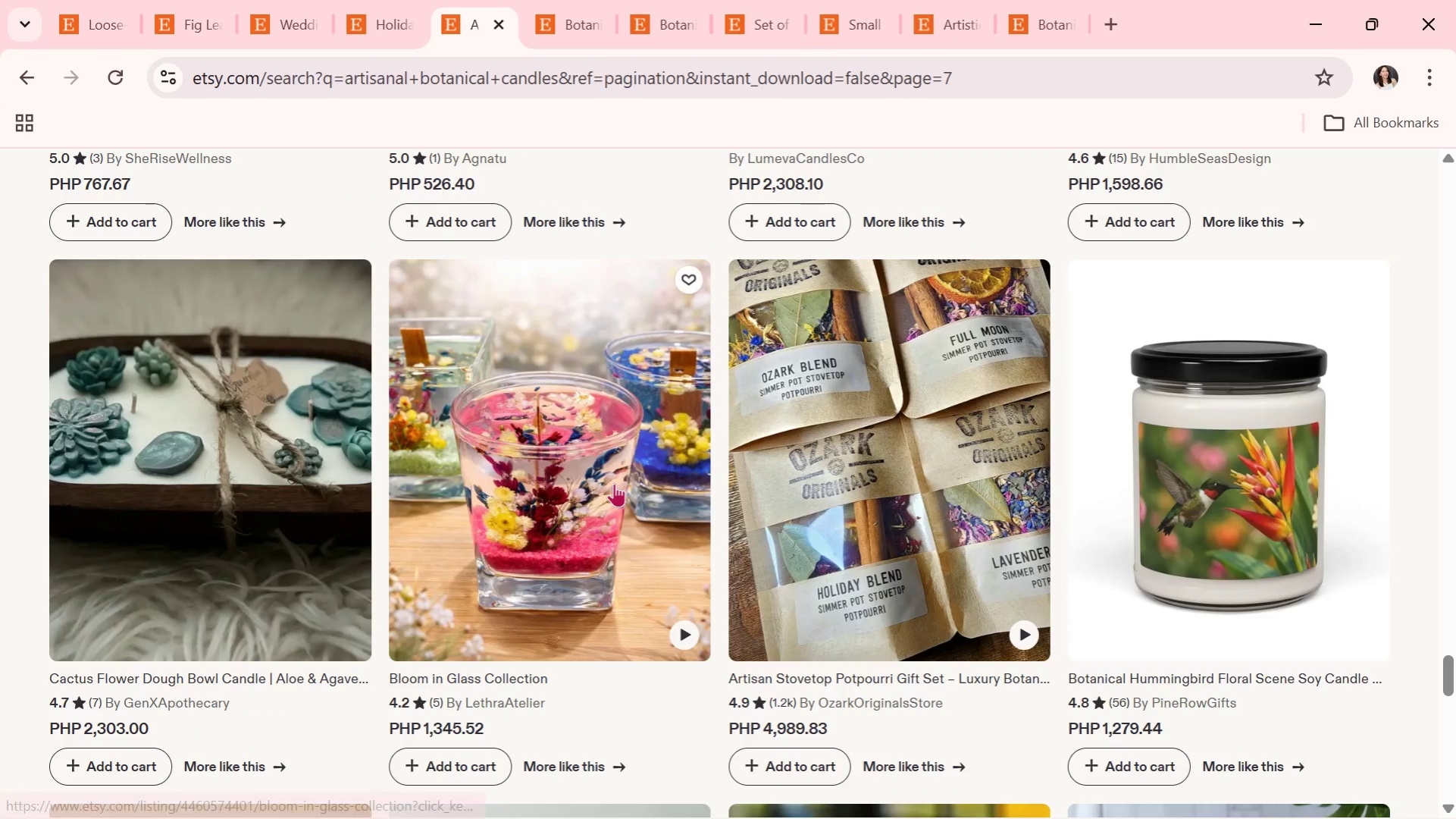 
scroll: coordinate [614, 482], scroll_direction: down, amount: 2.0
 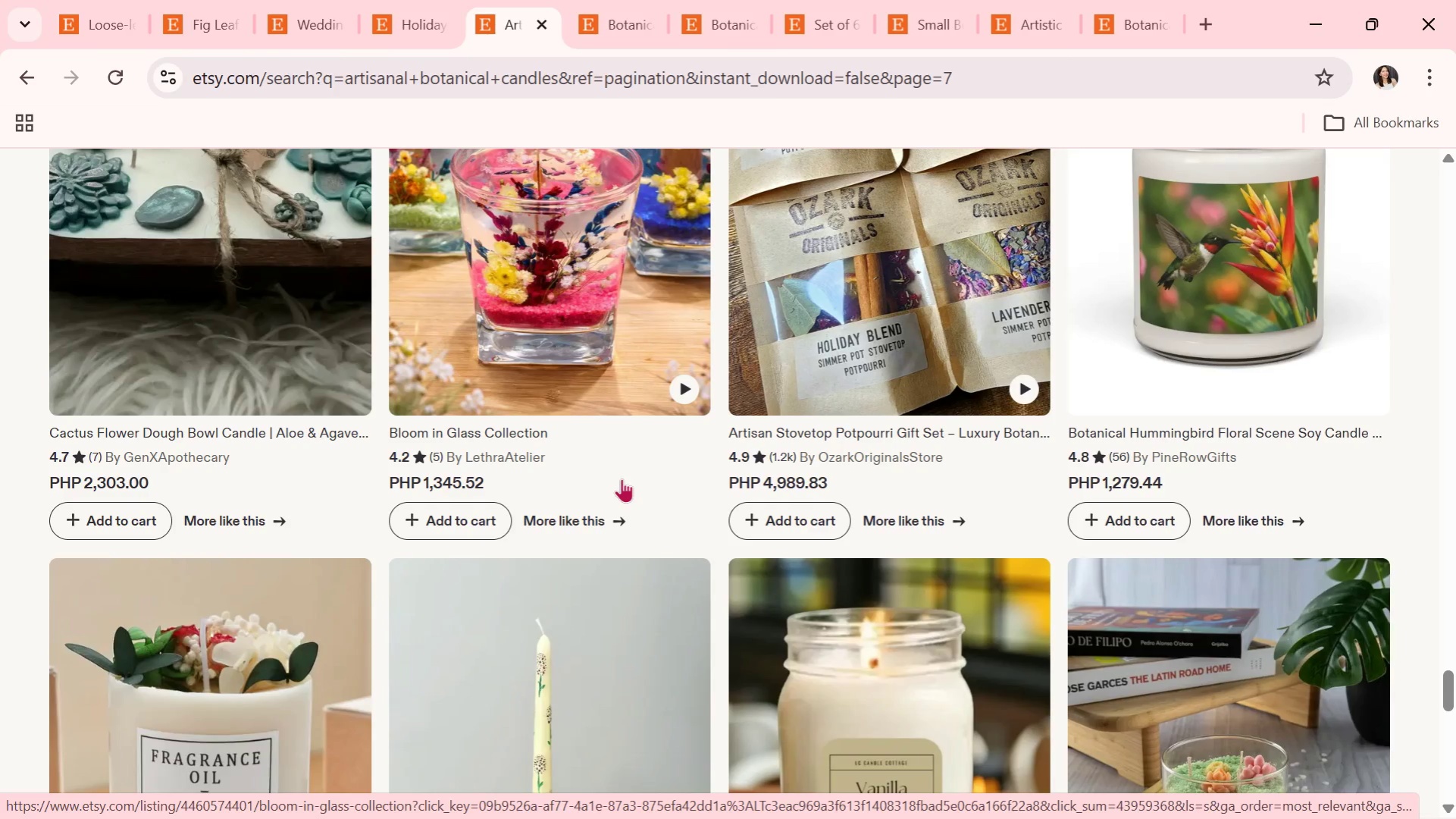 
wait(6.26)
 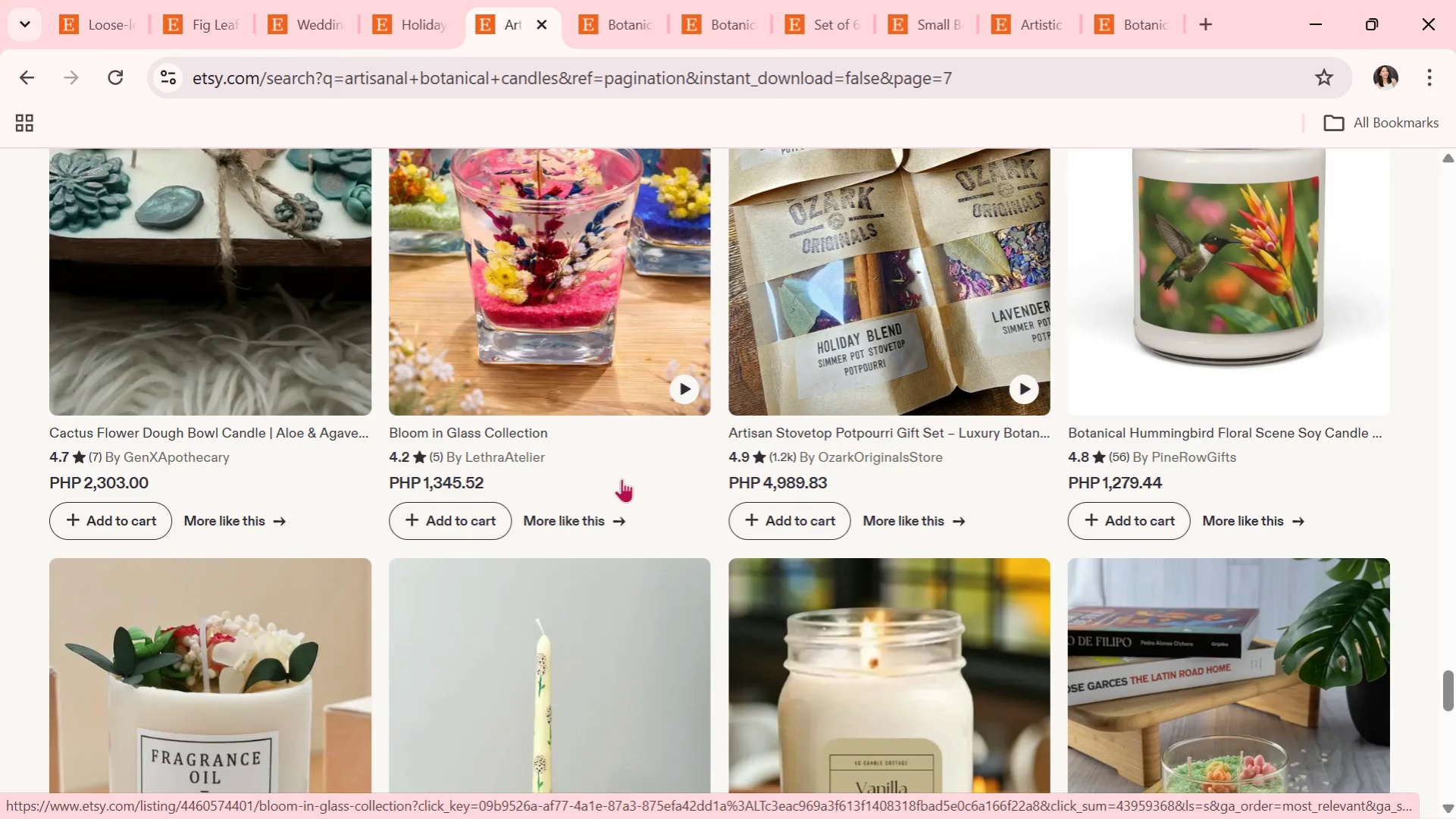 
scroll: coordinate [622, 479], scroll_direction: down, amount: 2.0
 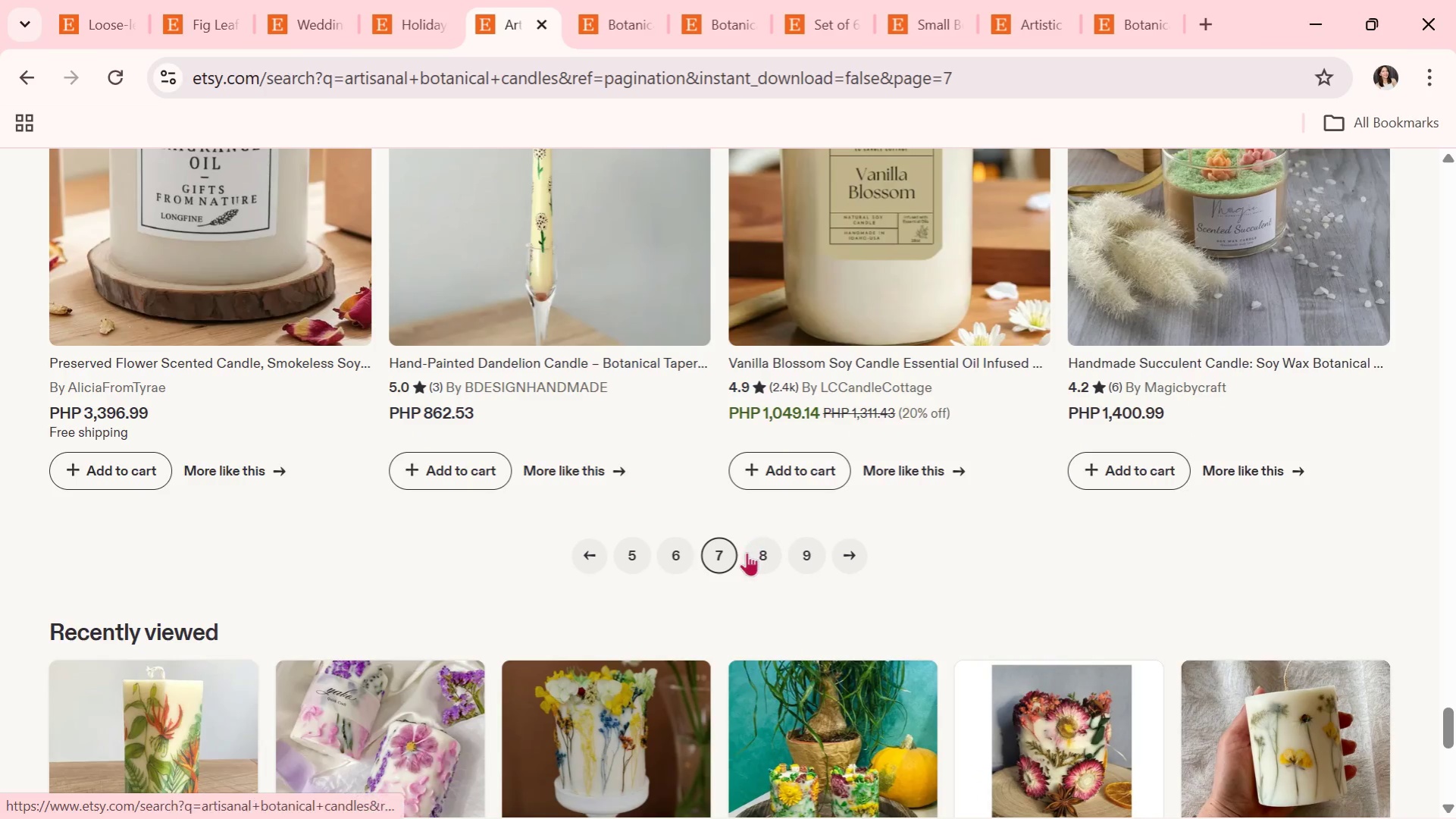 
left_click([753, 556])
 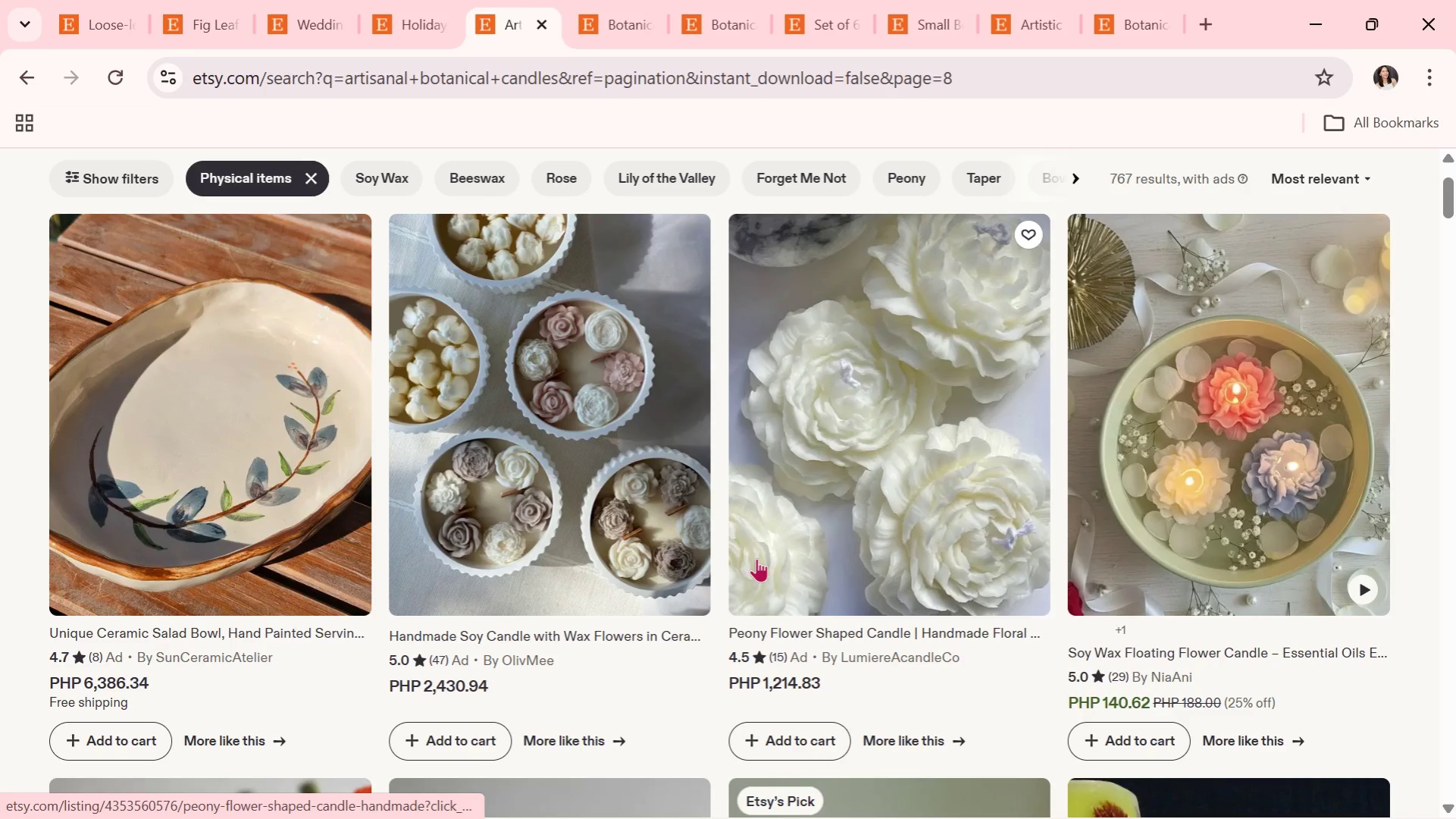 
scroll: coordinate [756, 557], scroll_direction: down, amount: 6.0
 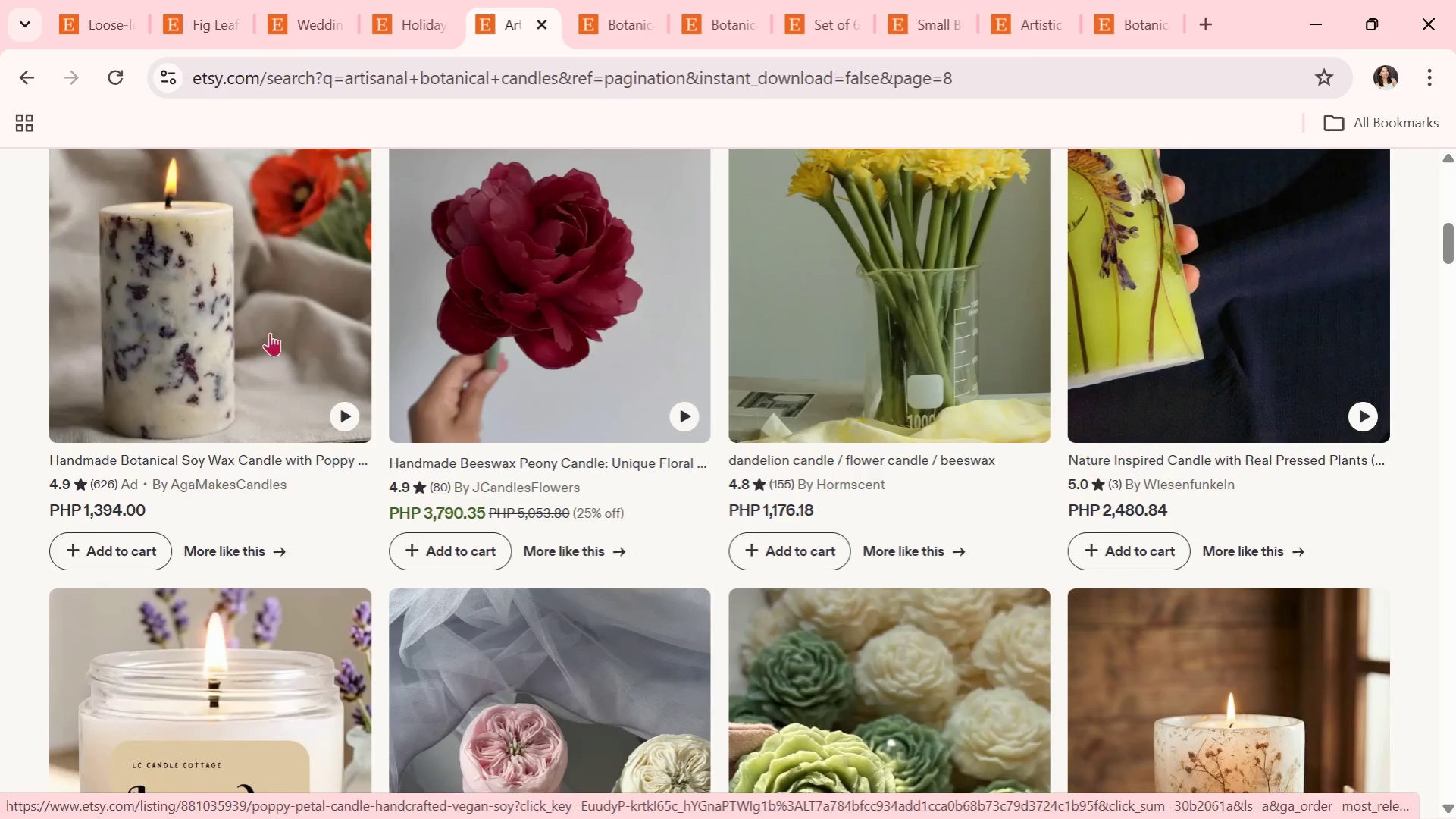 
left_click([260, 320])
 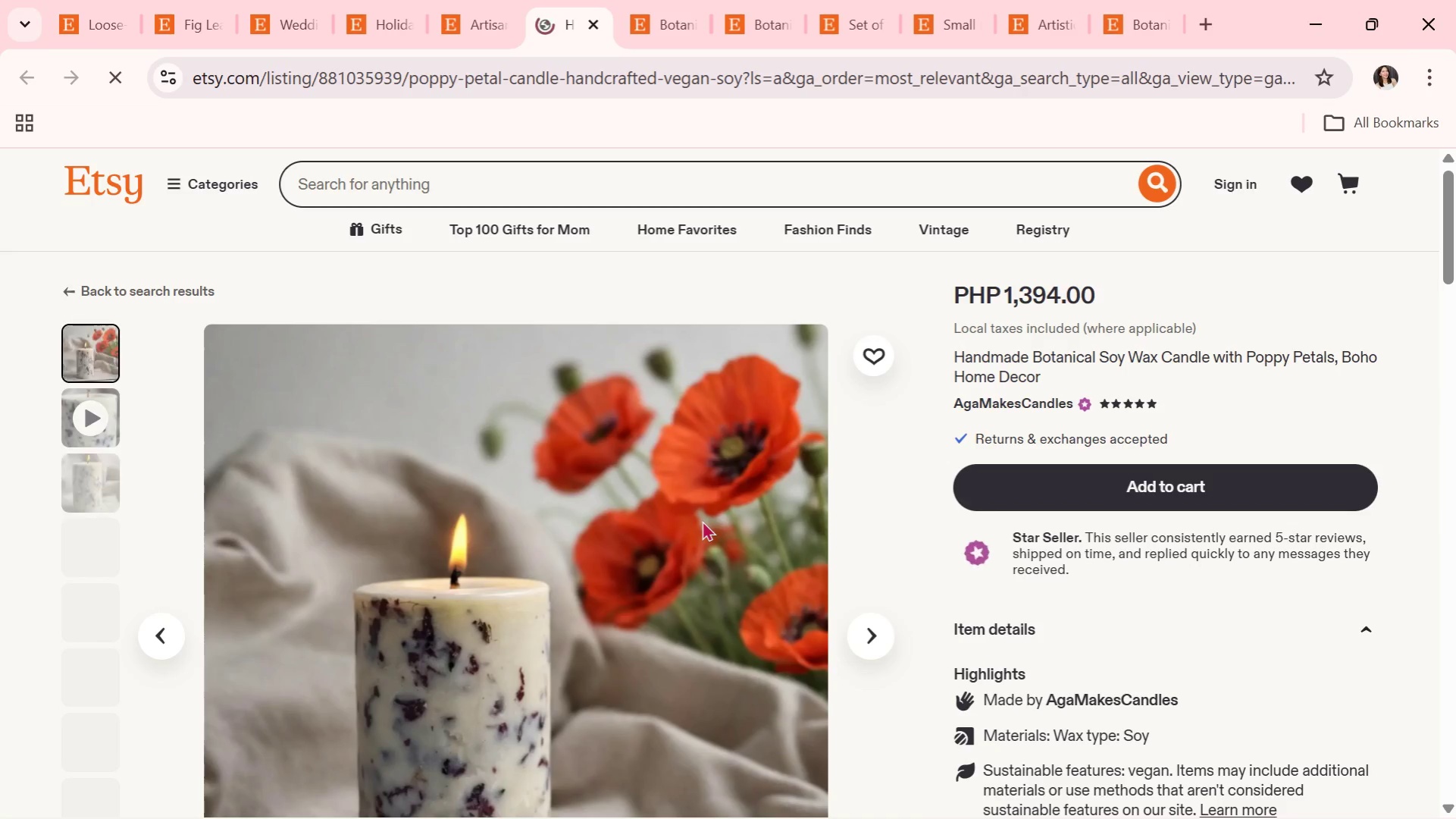 
scroll: coordinate [702, 520], scroll_direction: down, amount: 1.0
 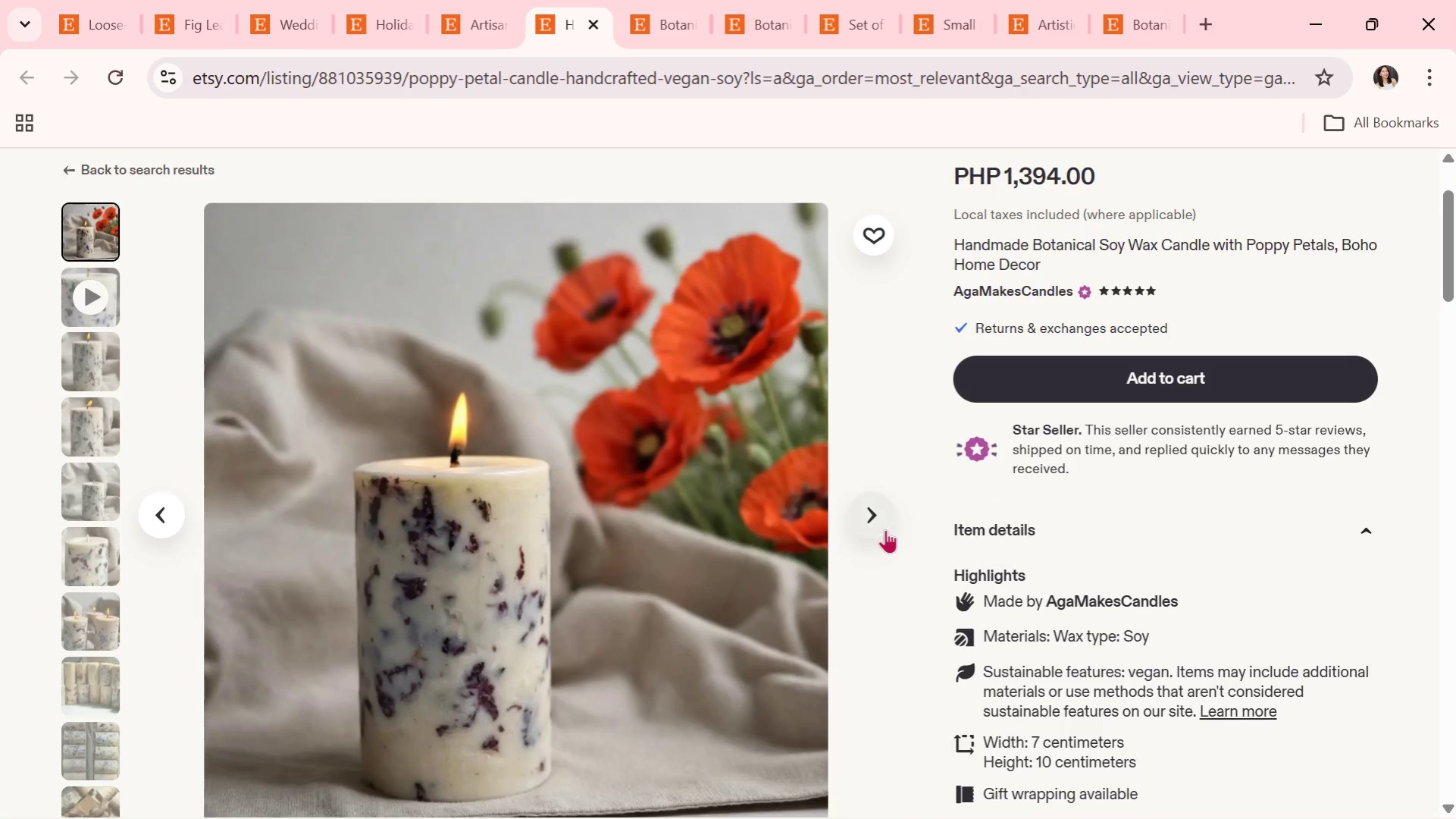 
left_click([872, 526])
 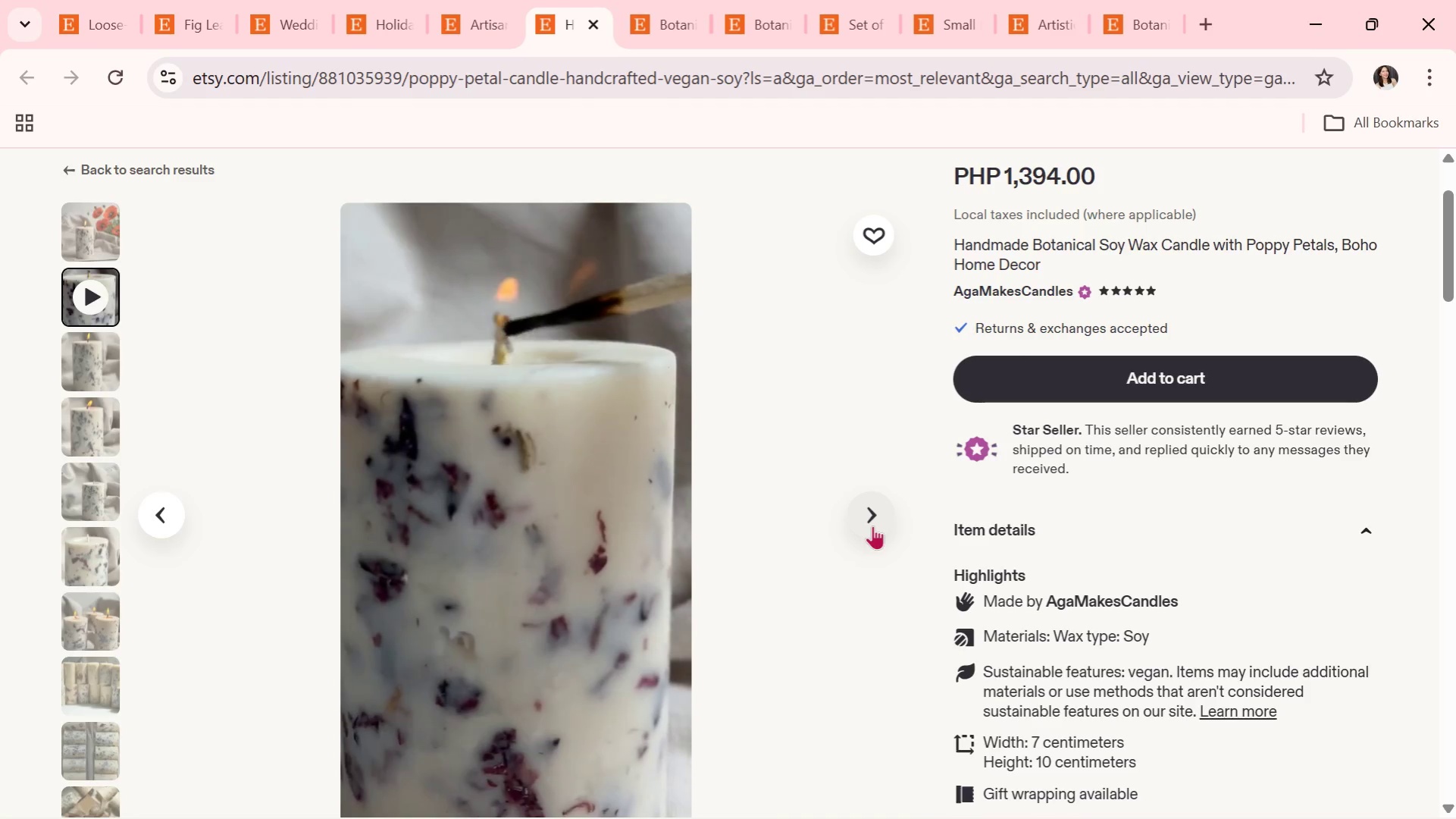 
wait(5.48)
 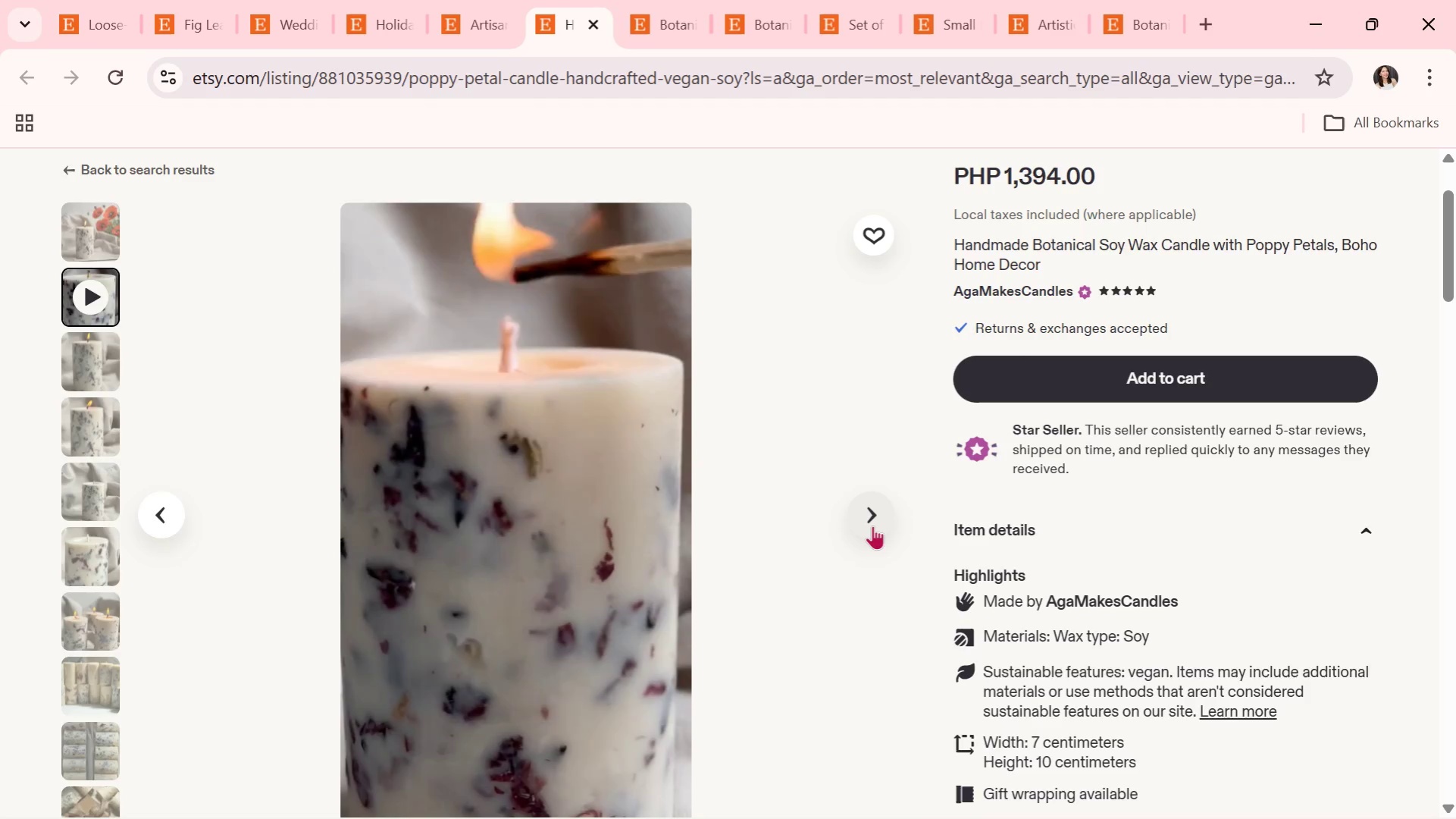 
left_click([872, 526])
 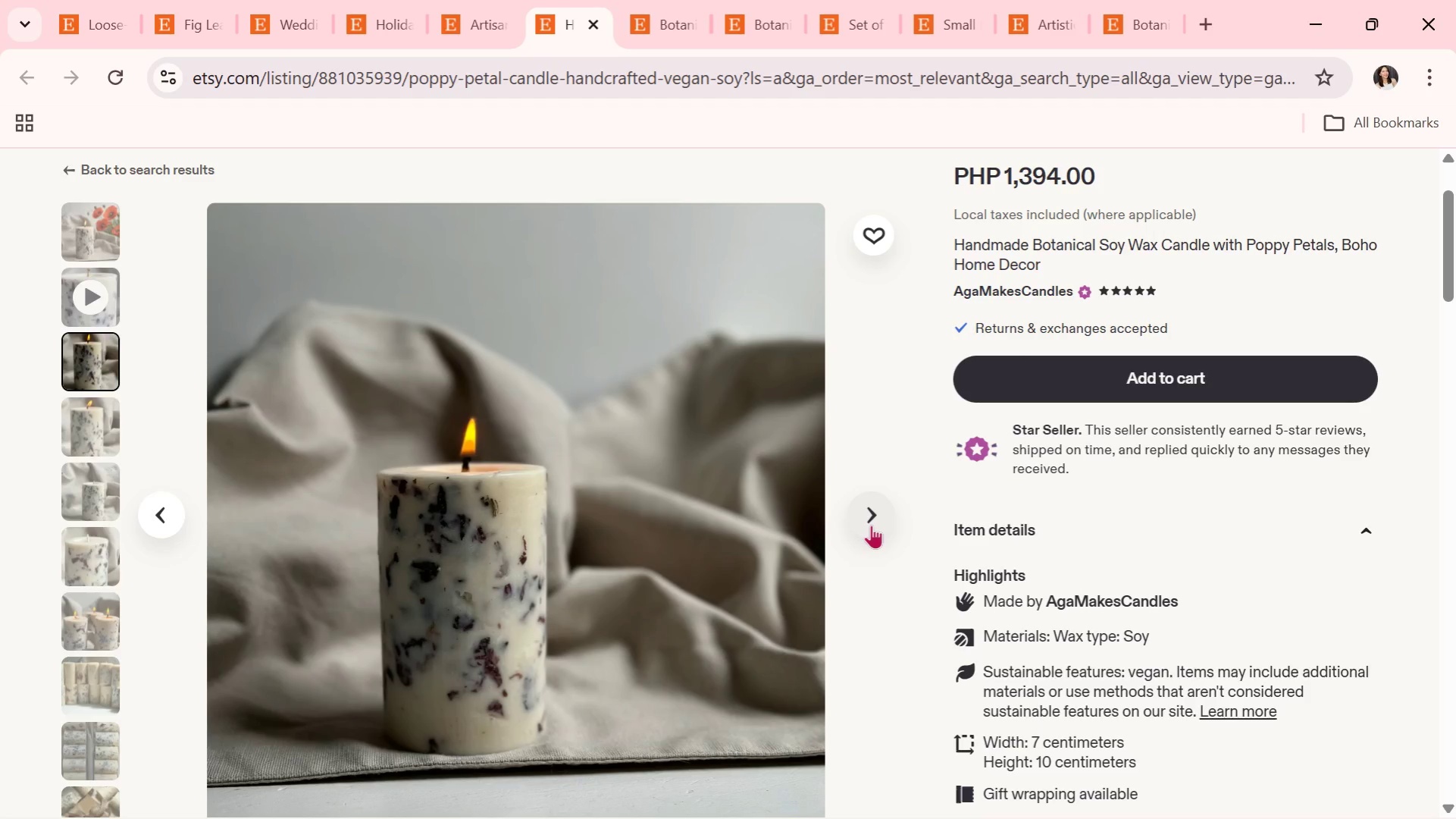 
left_click([871, 525])
 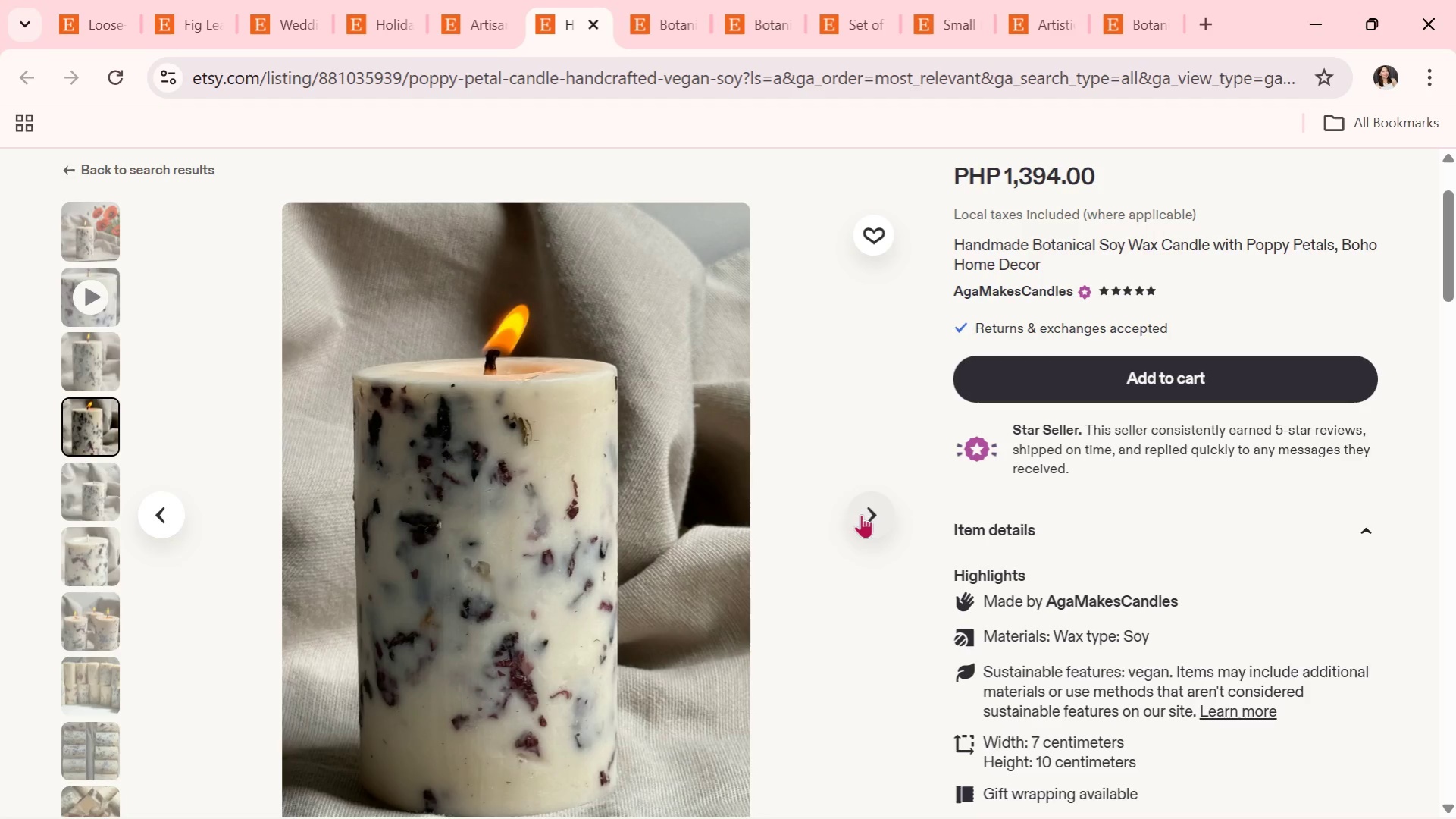 
left_click_drag(start_coordinate=[861, 514], to_coordinate=[861, 506])
 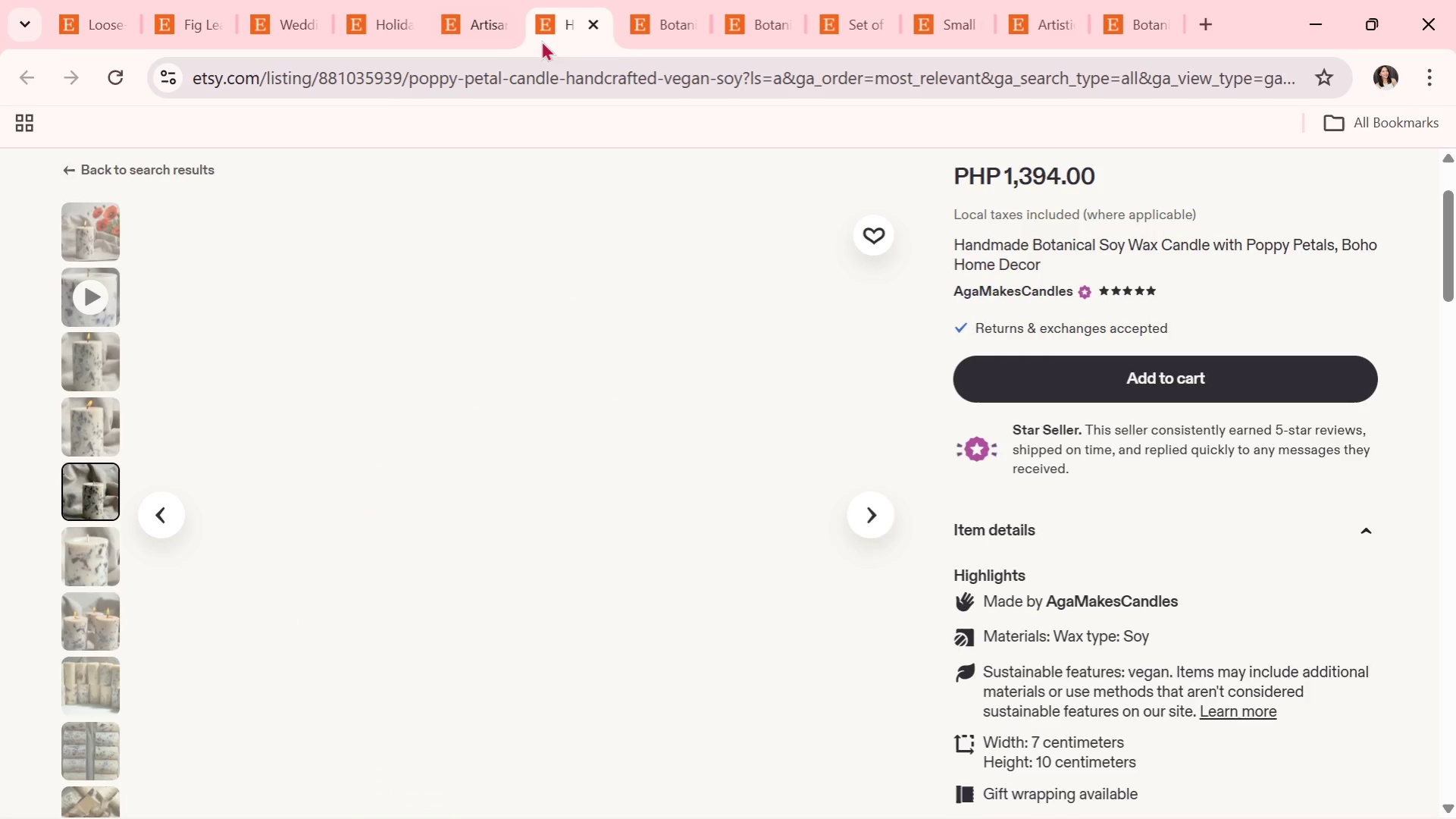 
mouse_move([605, 44])
 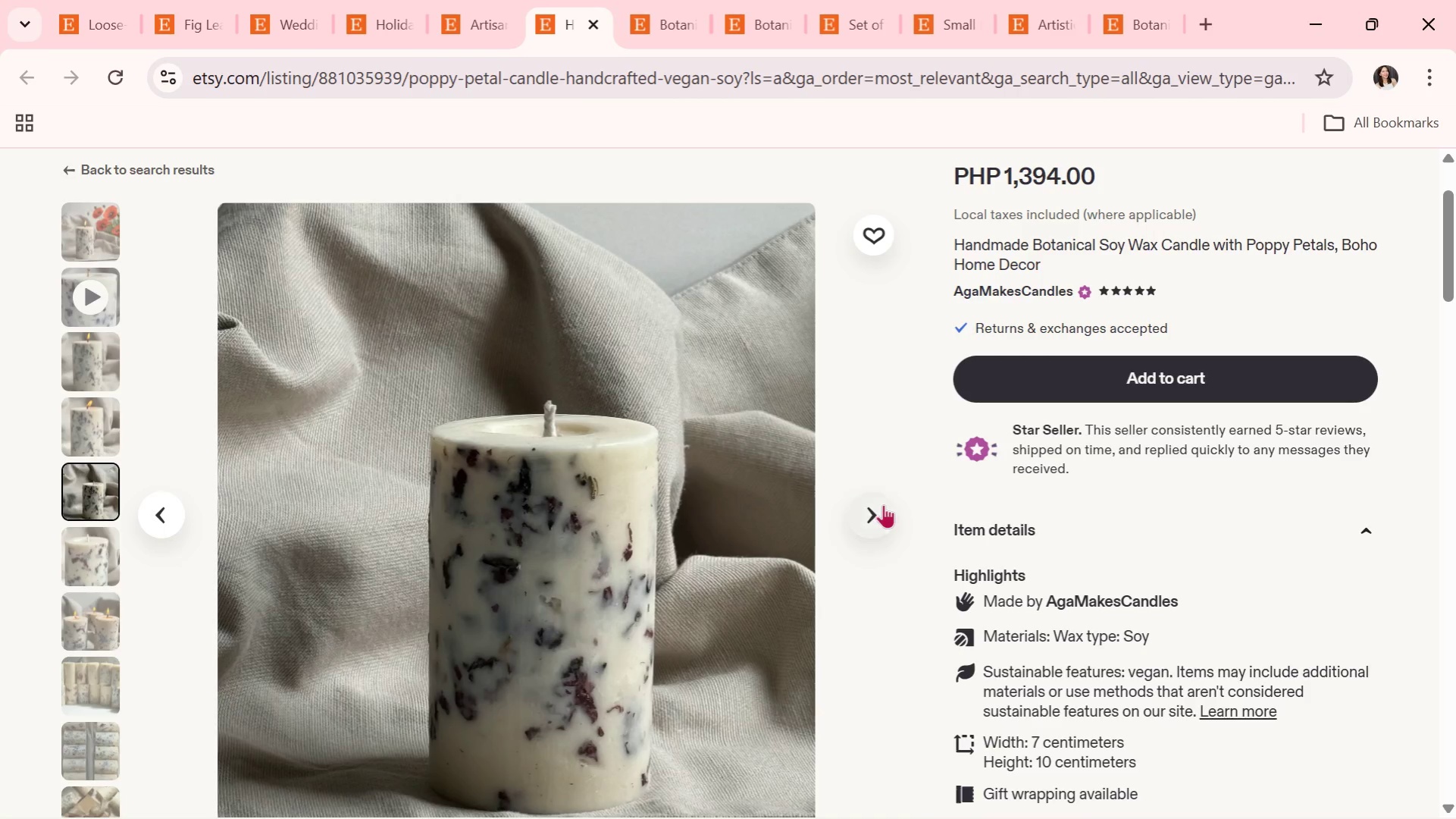 
left_click([868, 507])
 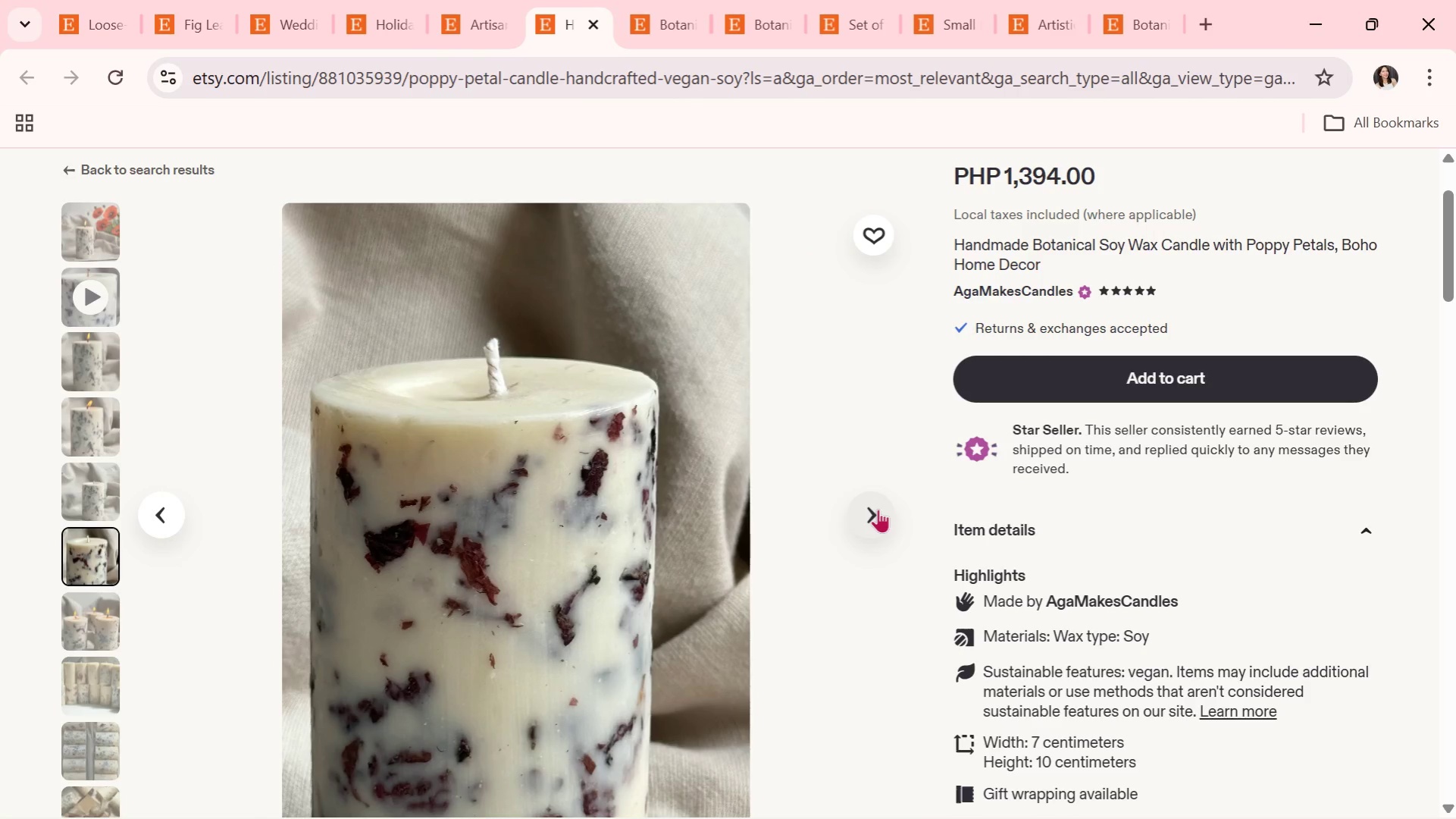 
left_click([878, 509])
 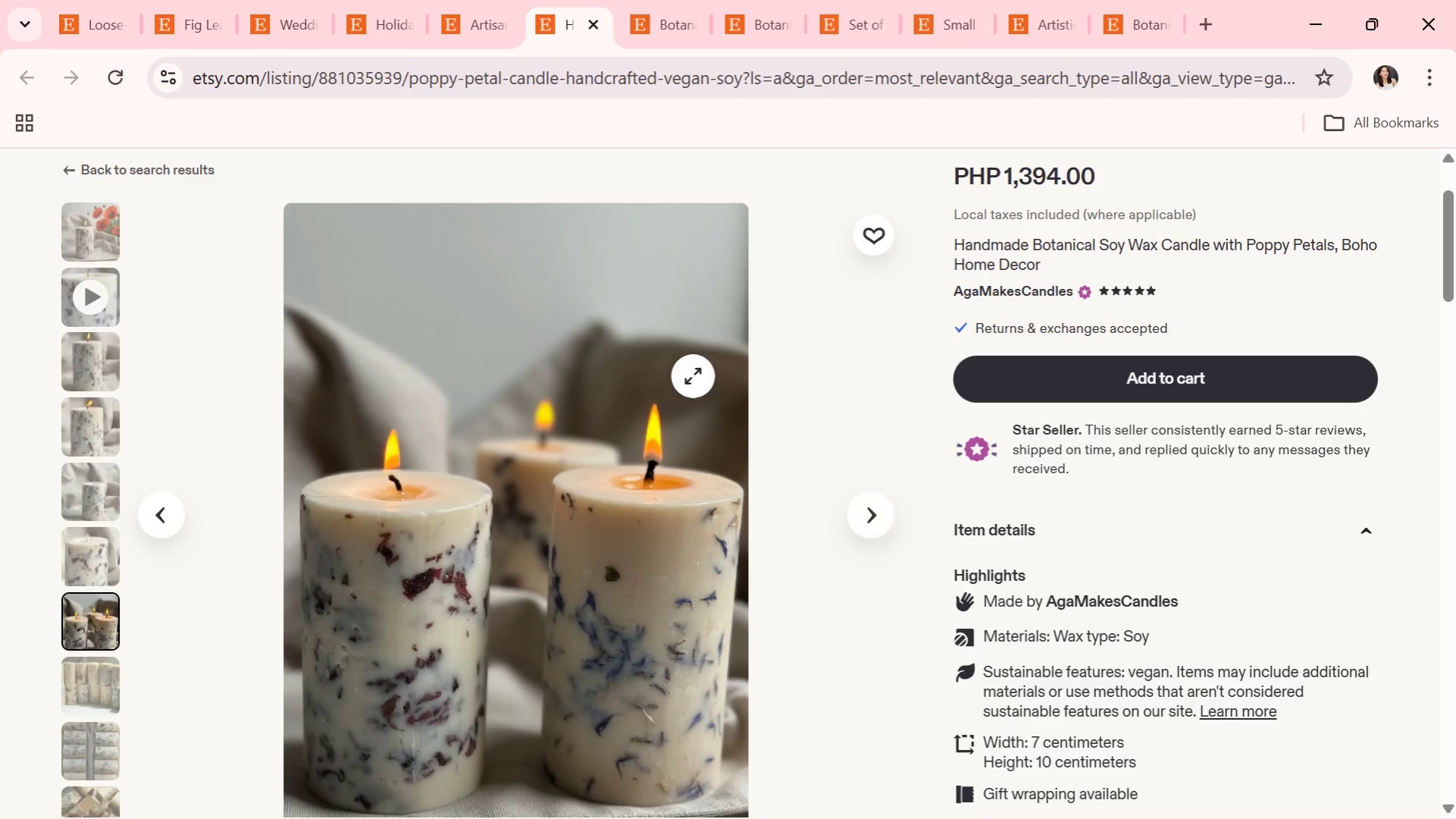 
left_click([872, 515])
 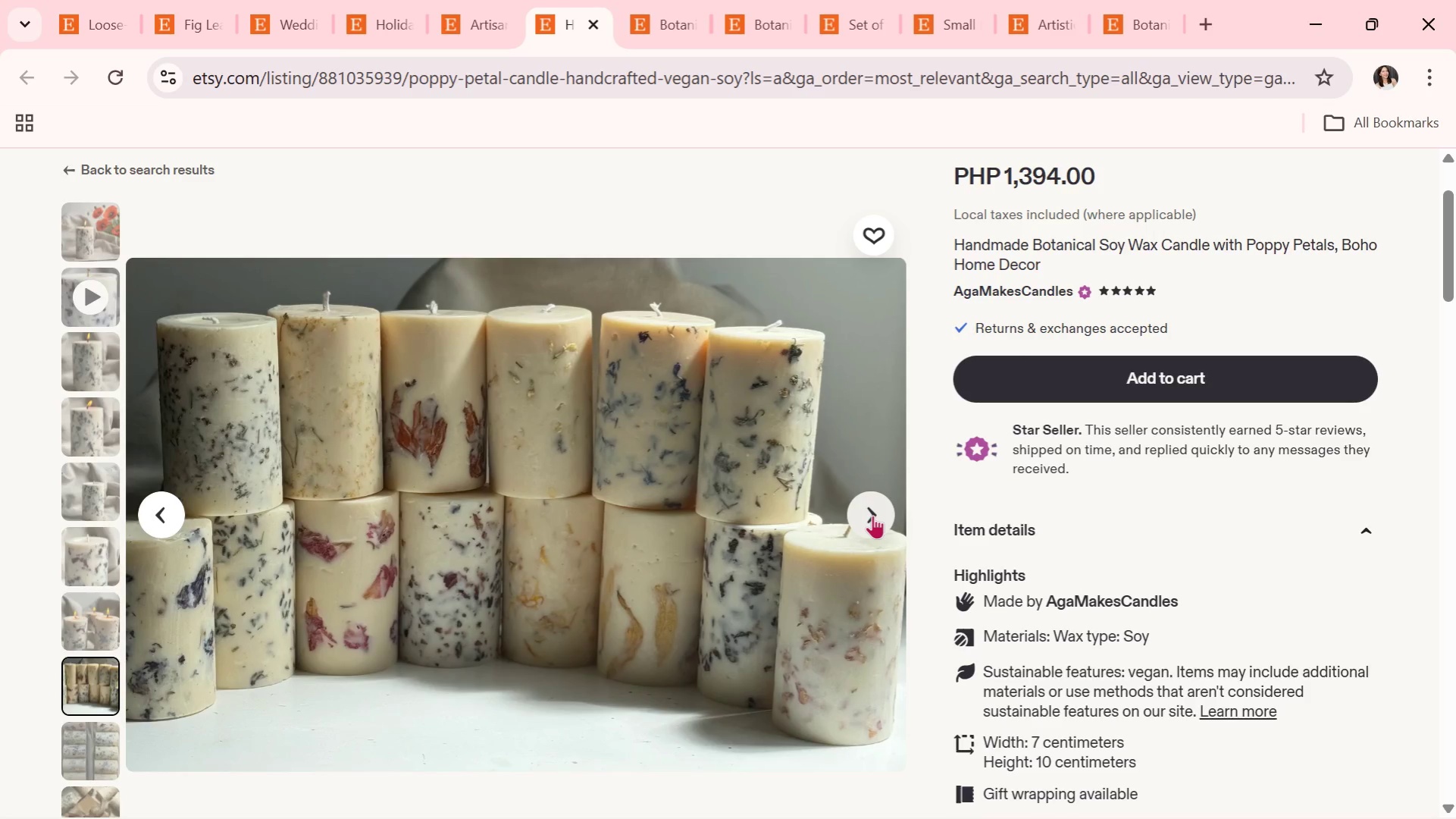 
wait(8.17)
 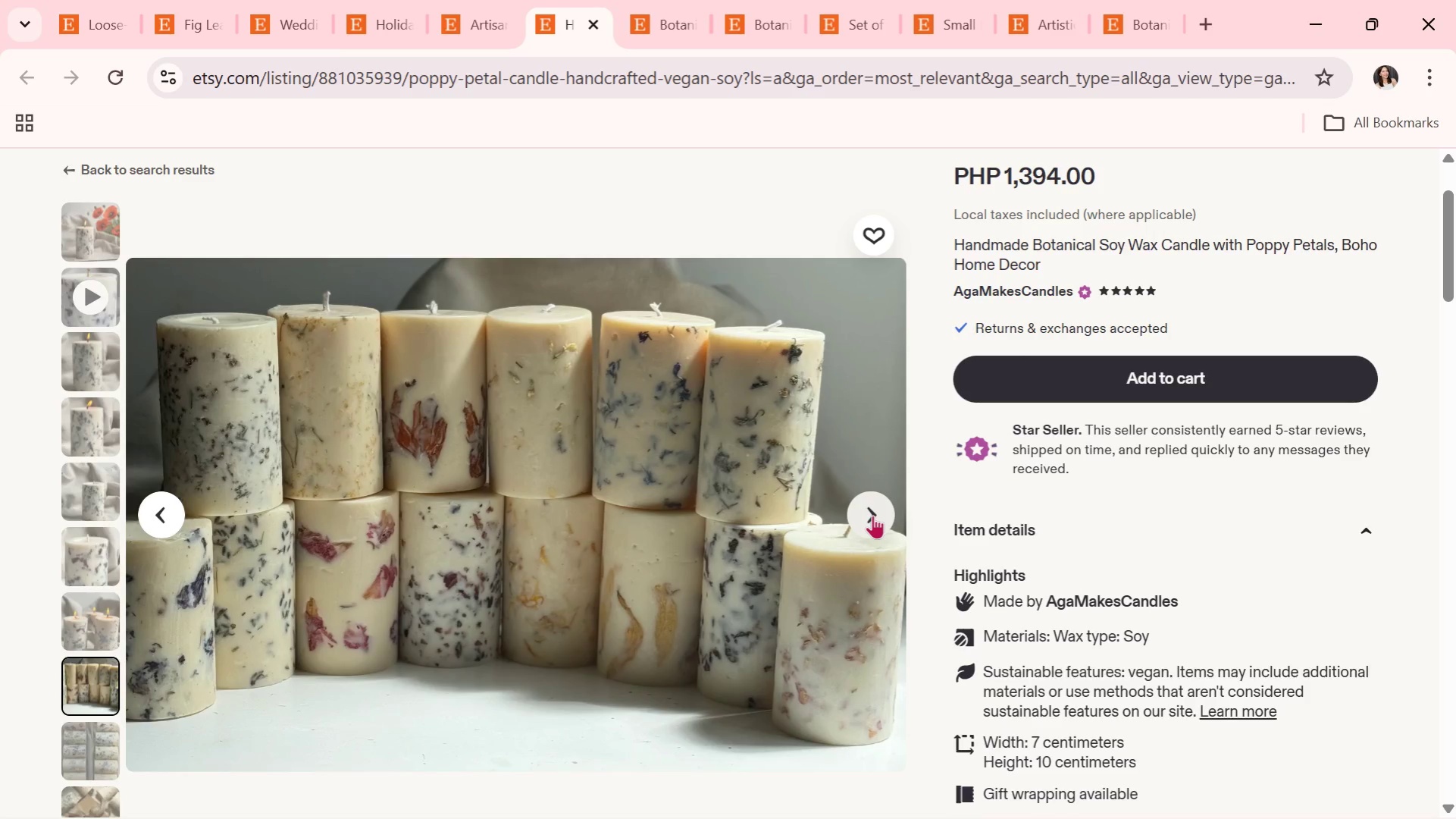 
left_click([872, 515])
 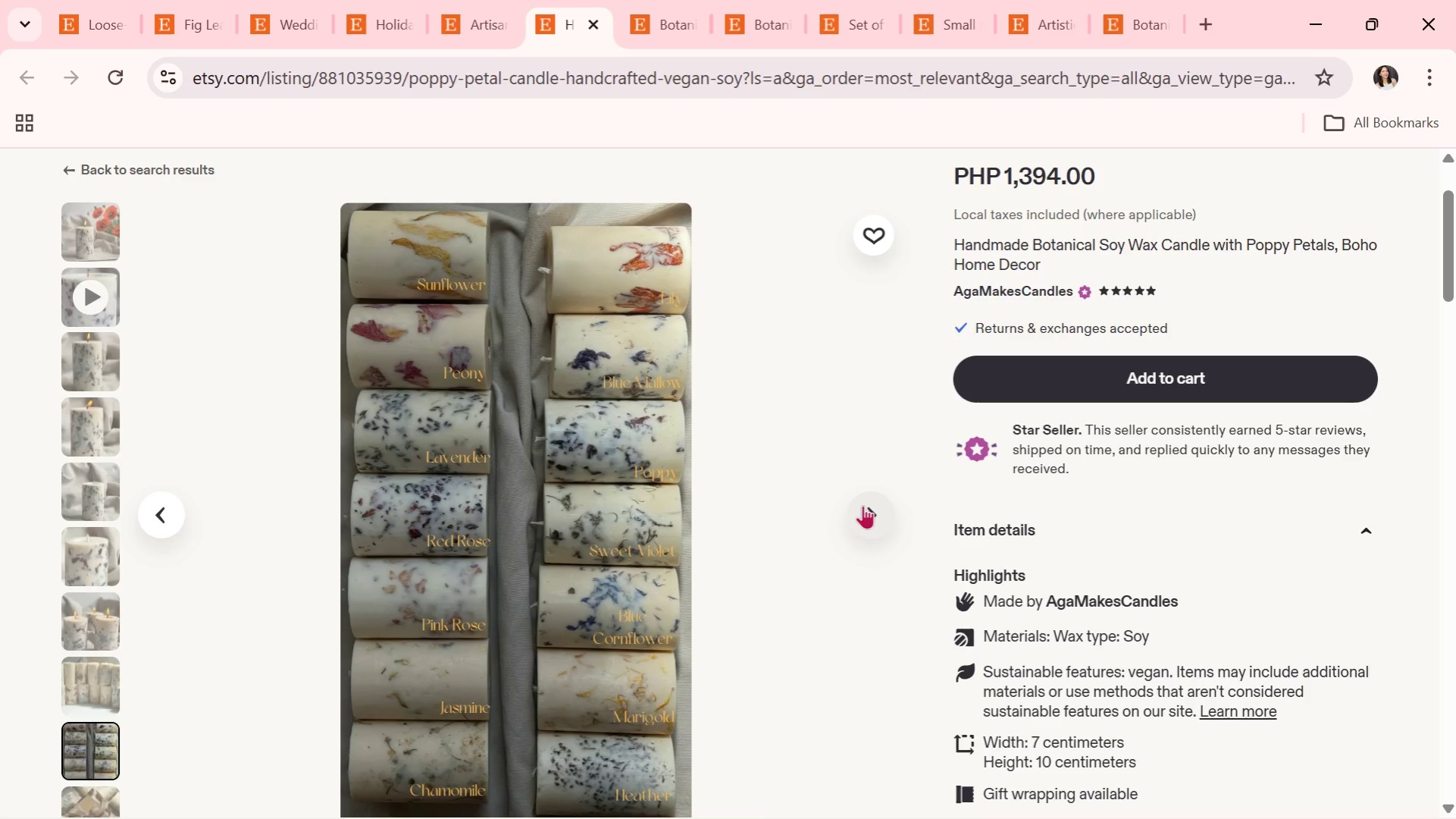 
wait(7.88)
 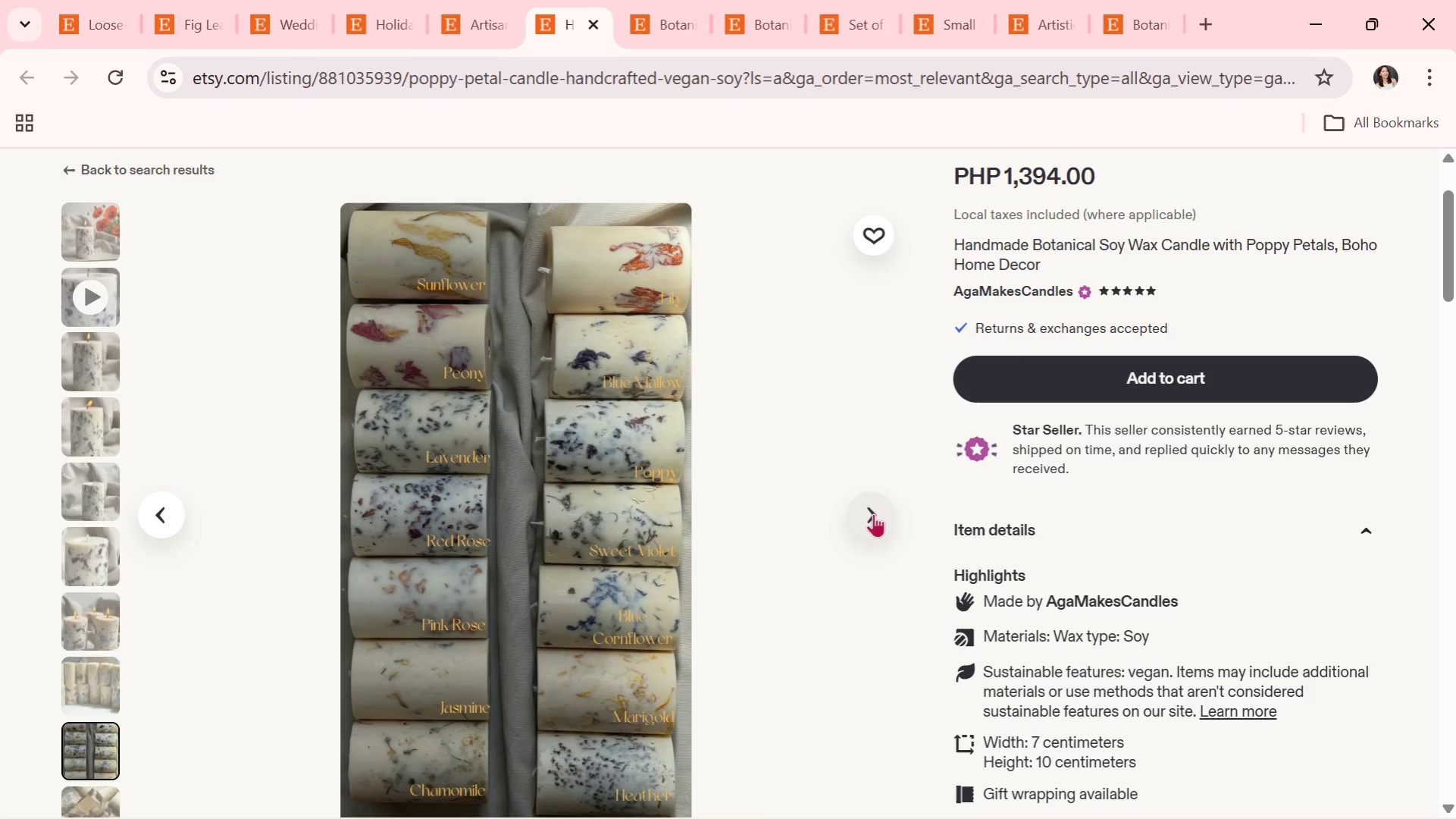 
left_click([863, 505])
 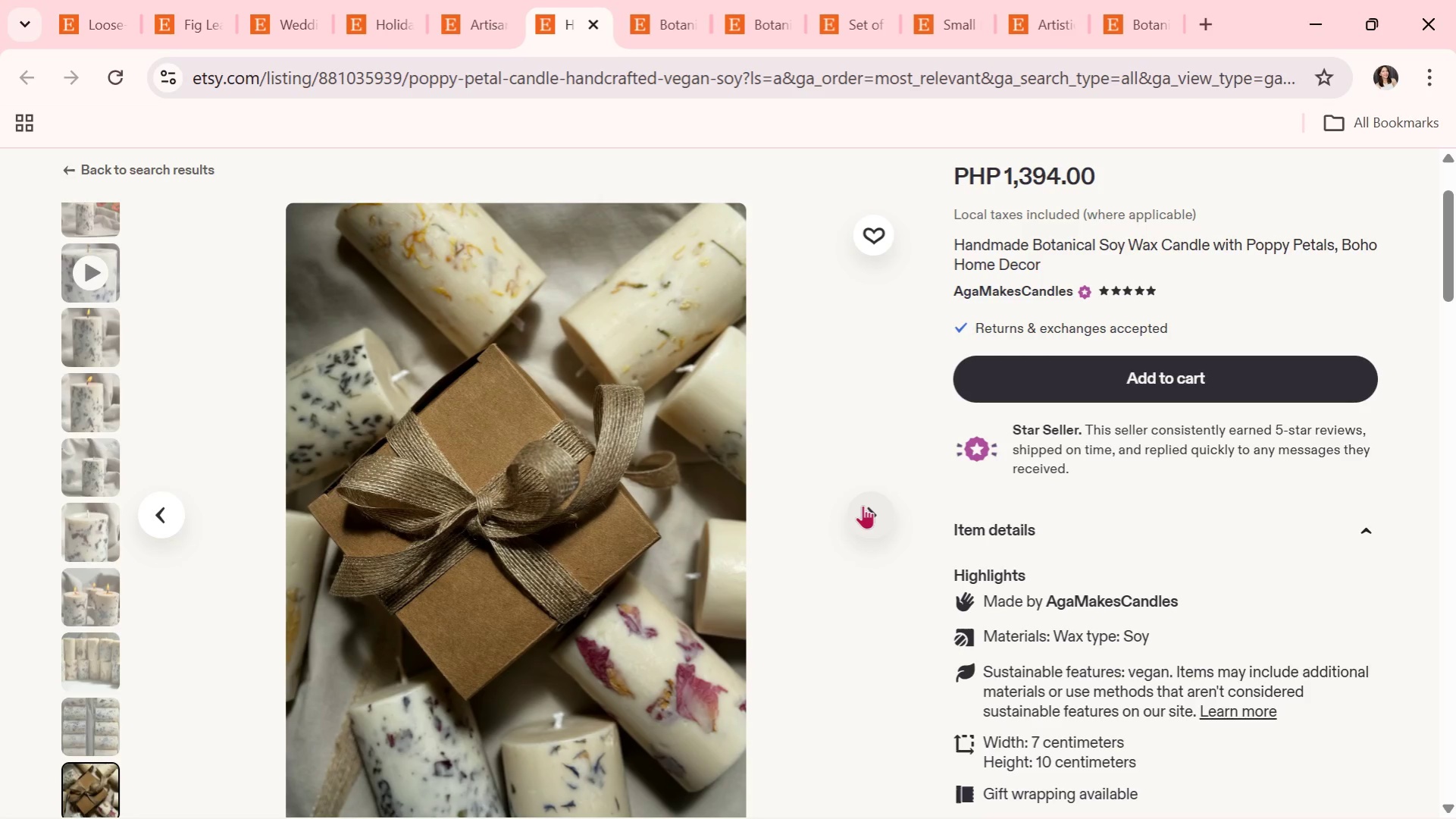 
wait(16.89)
 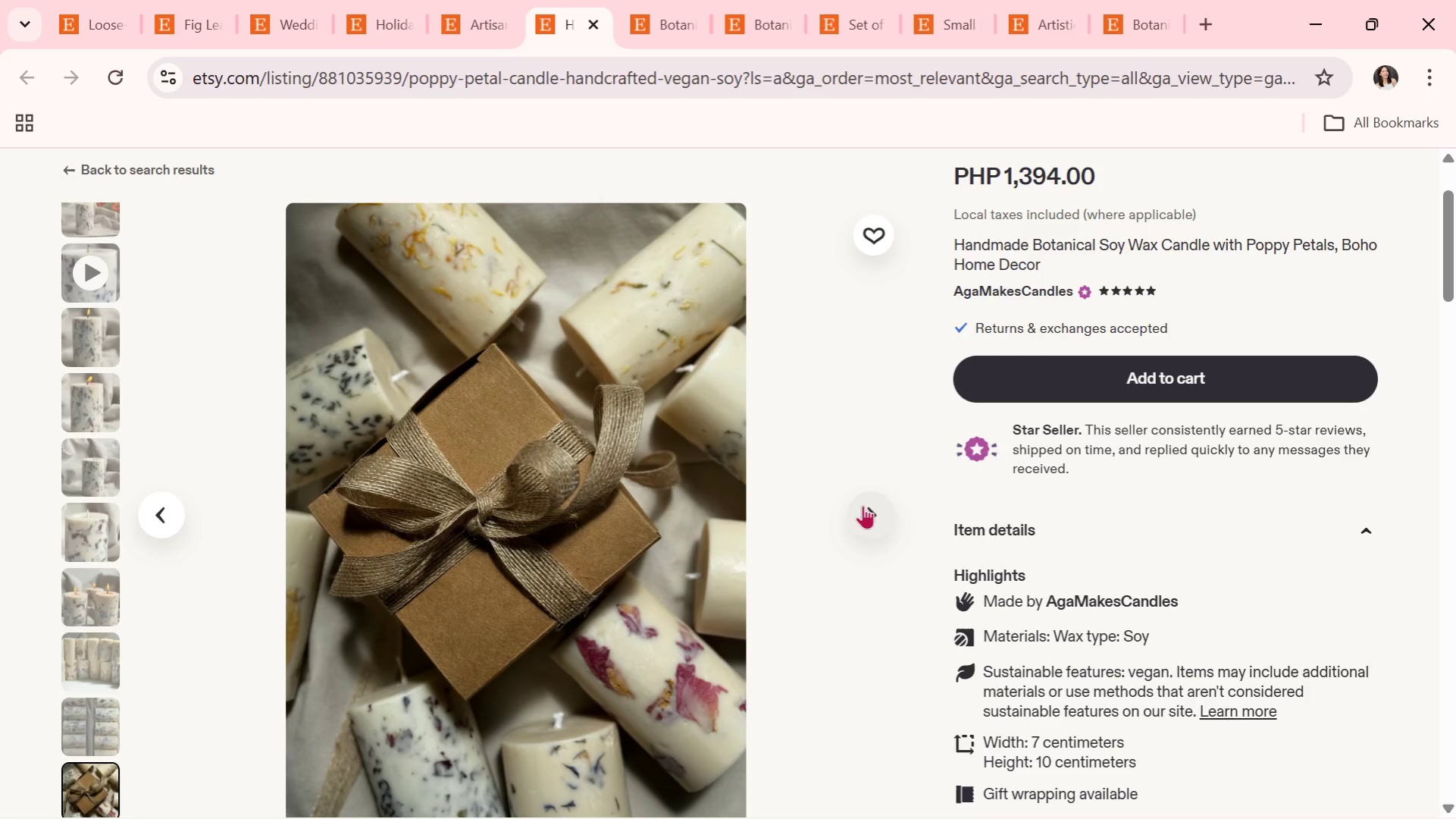 
left_click([594, 24])
 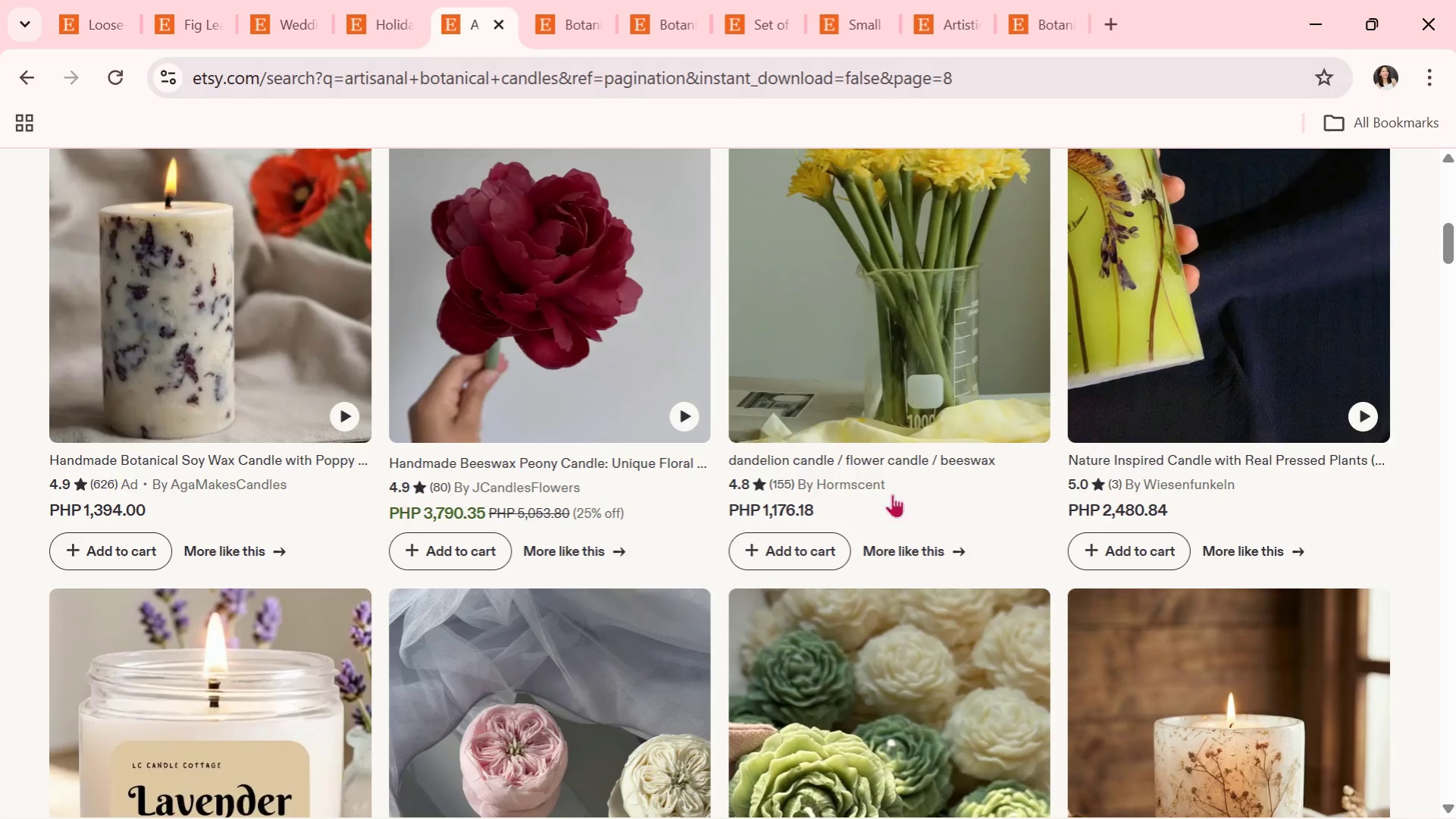 
scroll: coordinate [924, 621], scroll_direction: down, amount: 9.0
 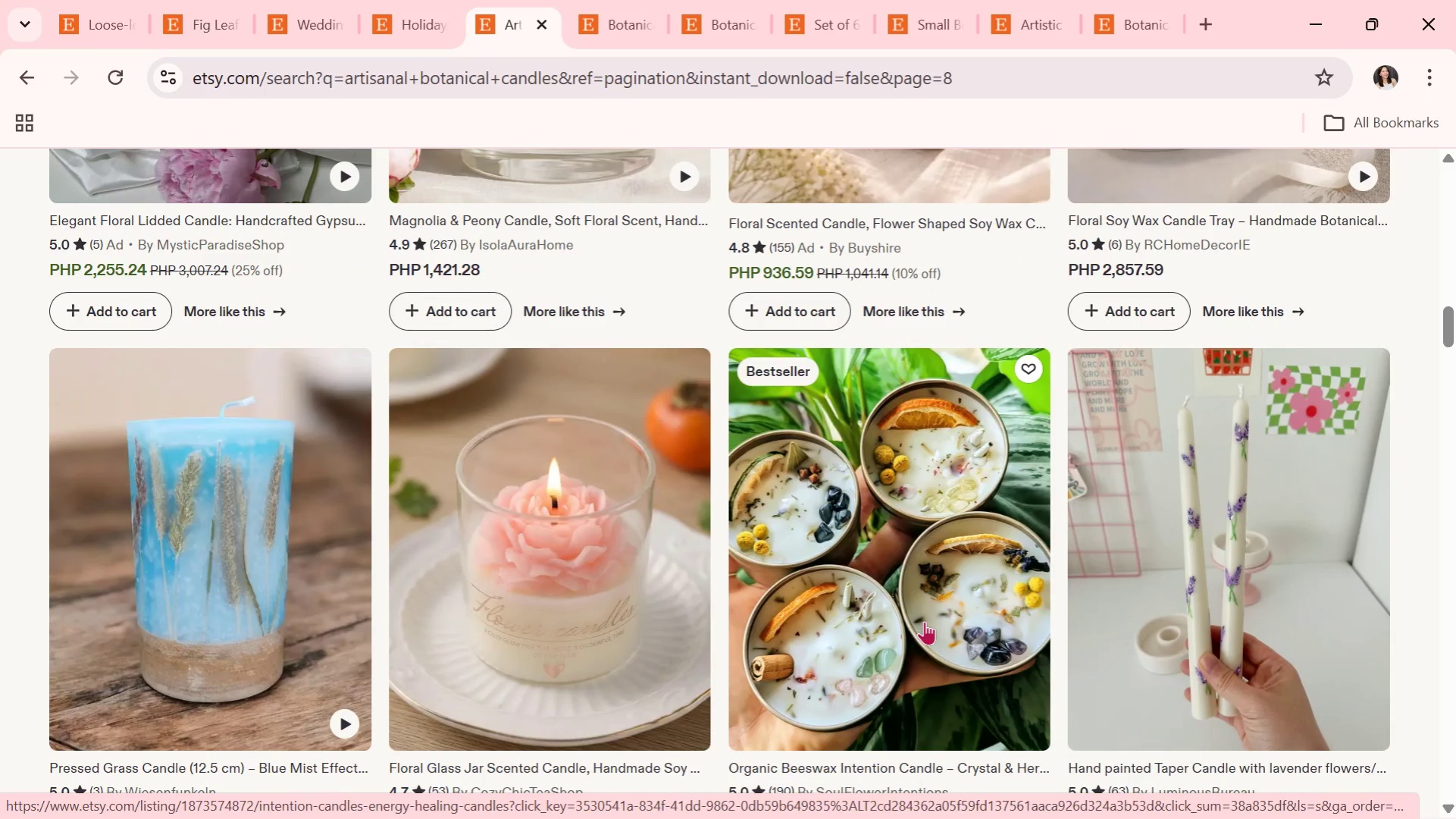 
scroll: coordinate [924, 621], scroll_direction: down, amount: 7.0
 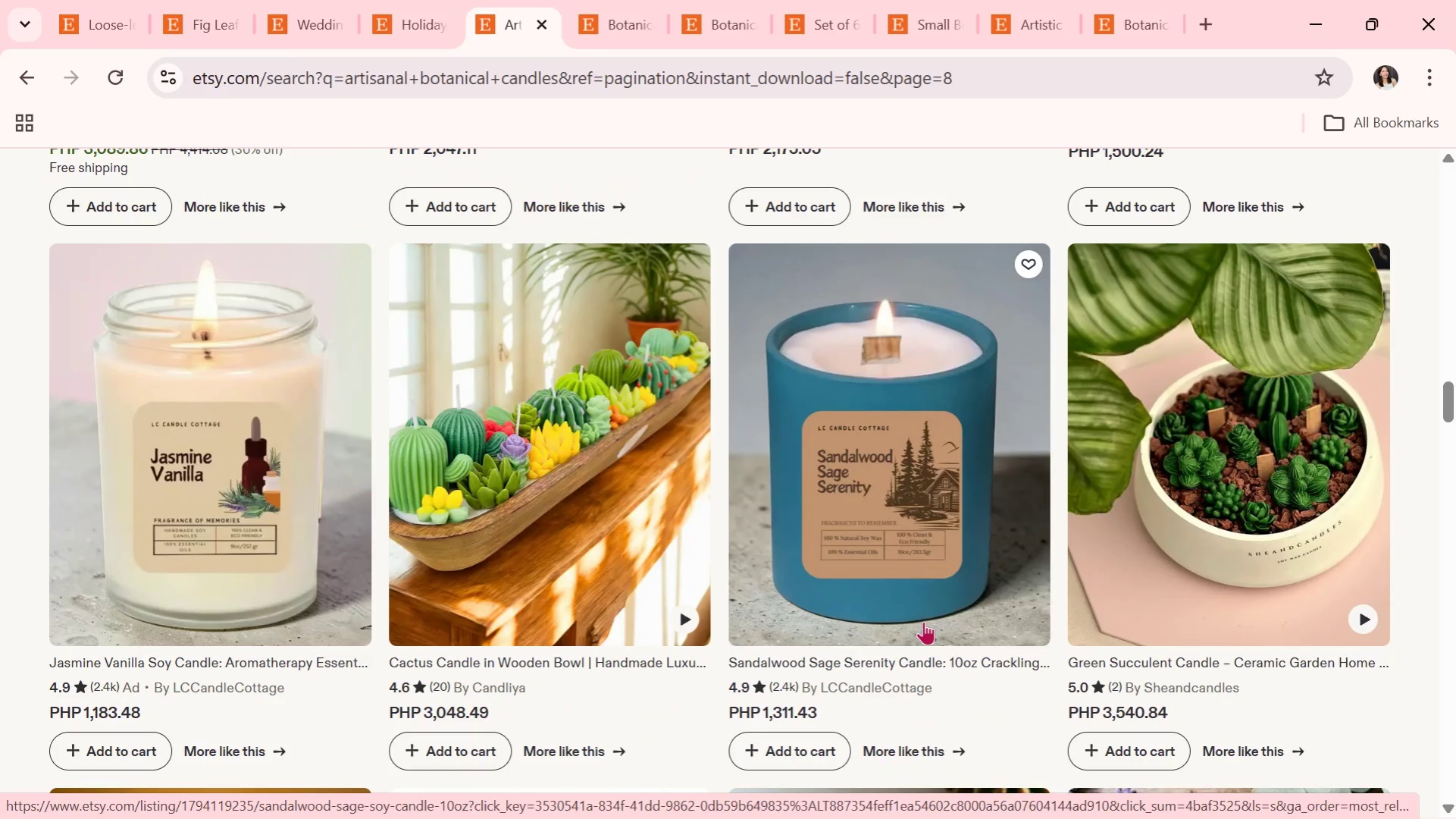 
scroll: coordinate [863, 687], scroll_direction: down, amount: 3.0
 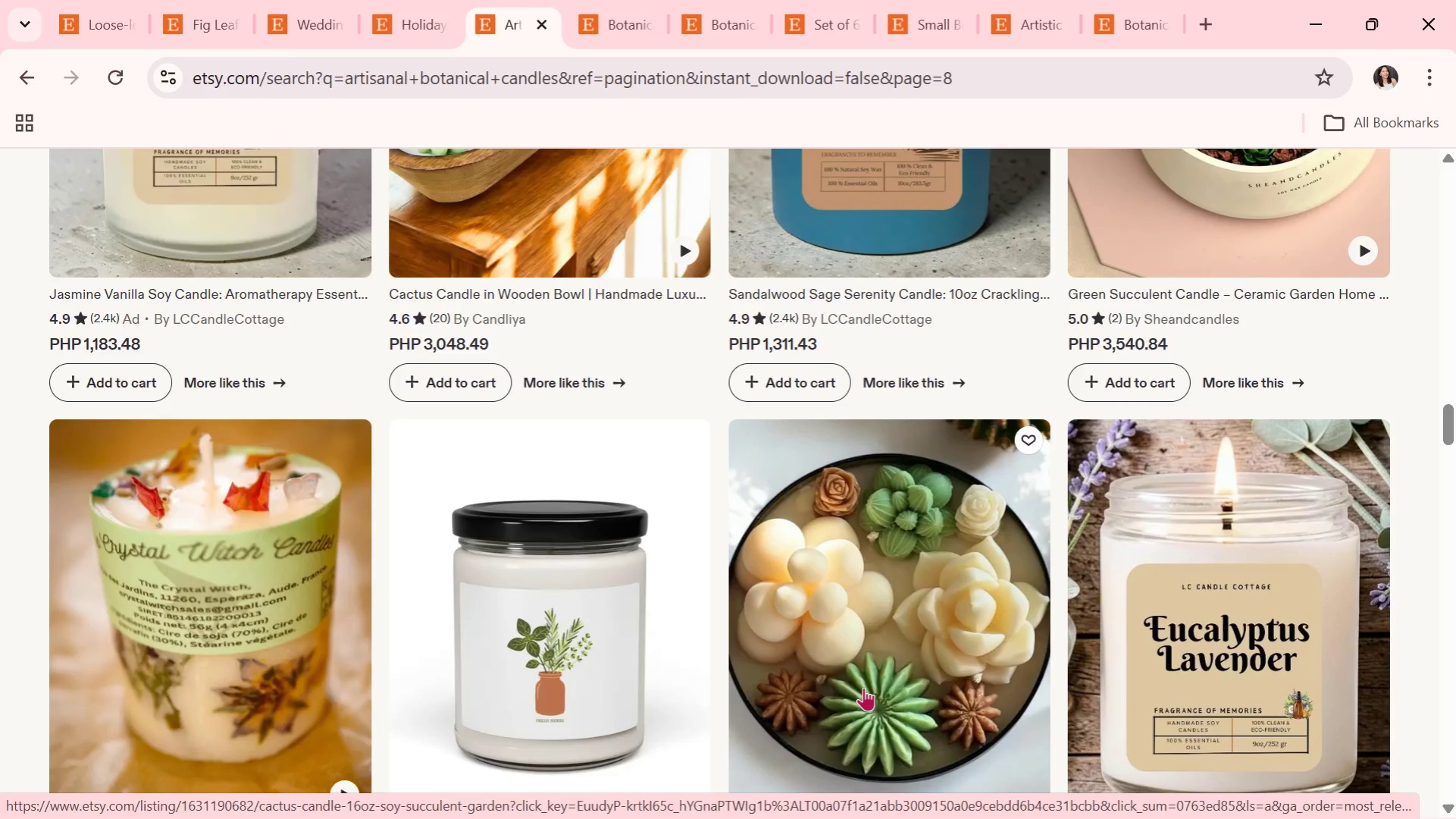 
wait(8.59)
 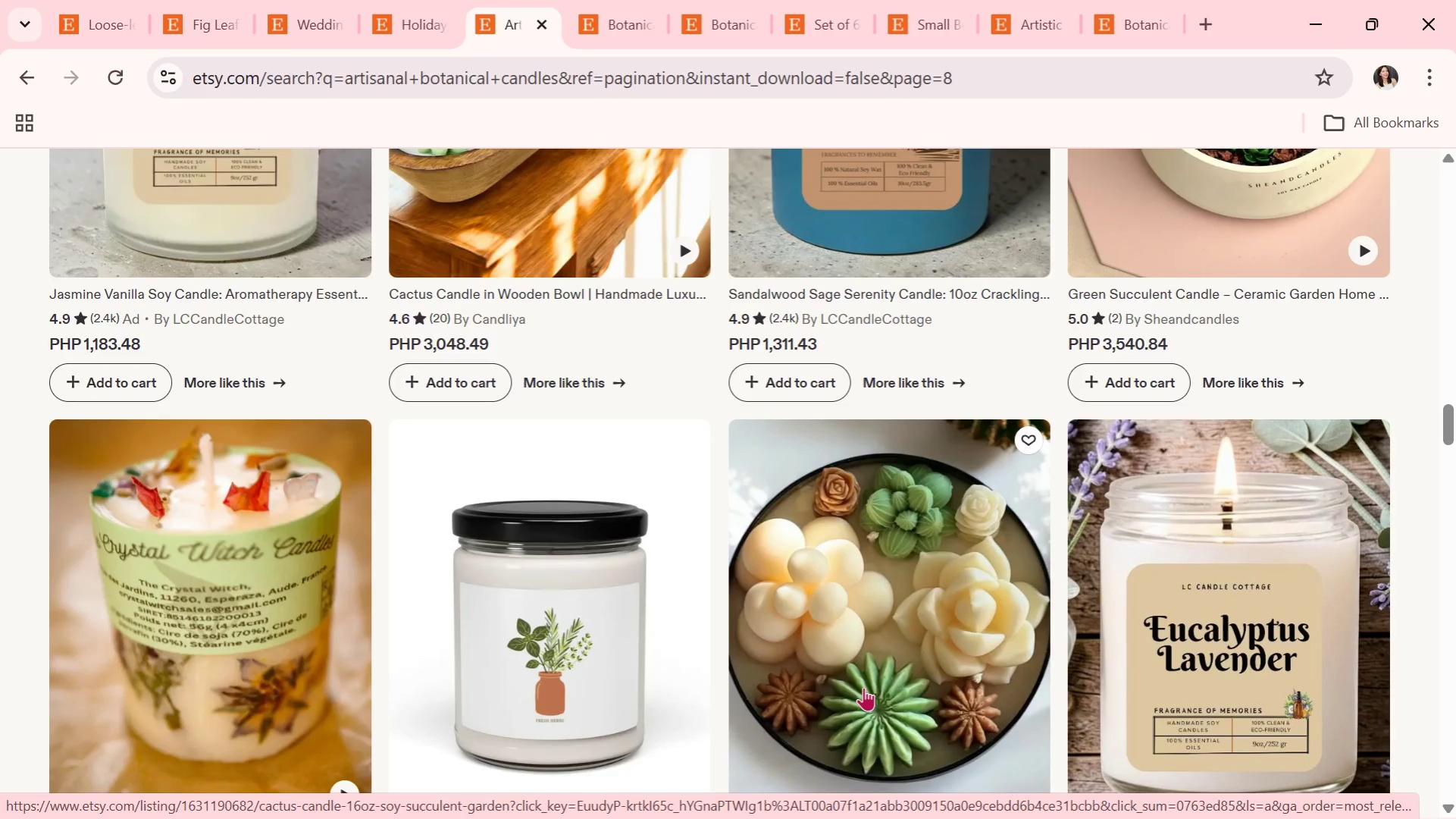 
scroll: coordinate [893, 741], scroll_direction: down, amount: 3.0
 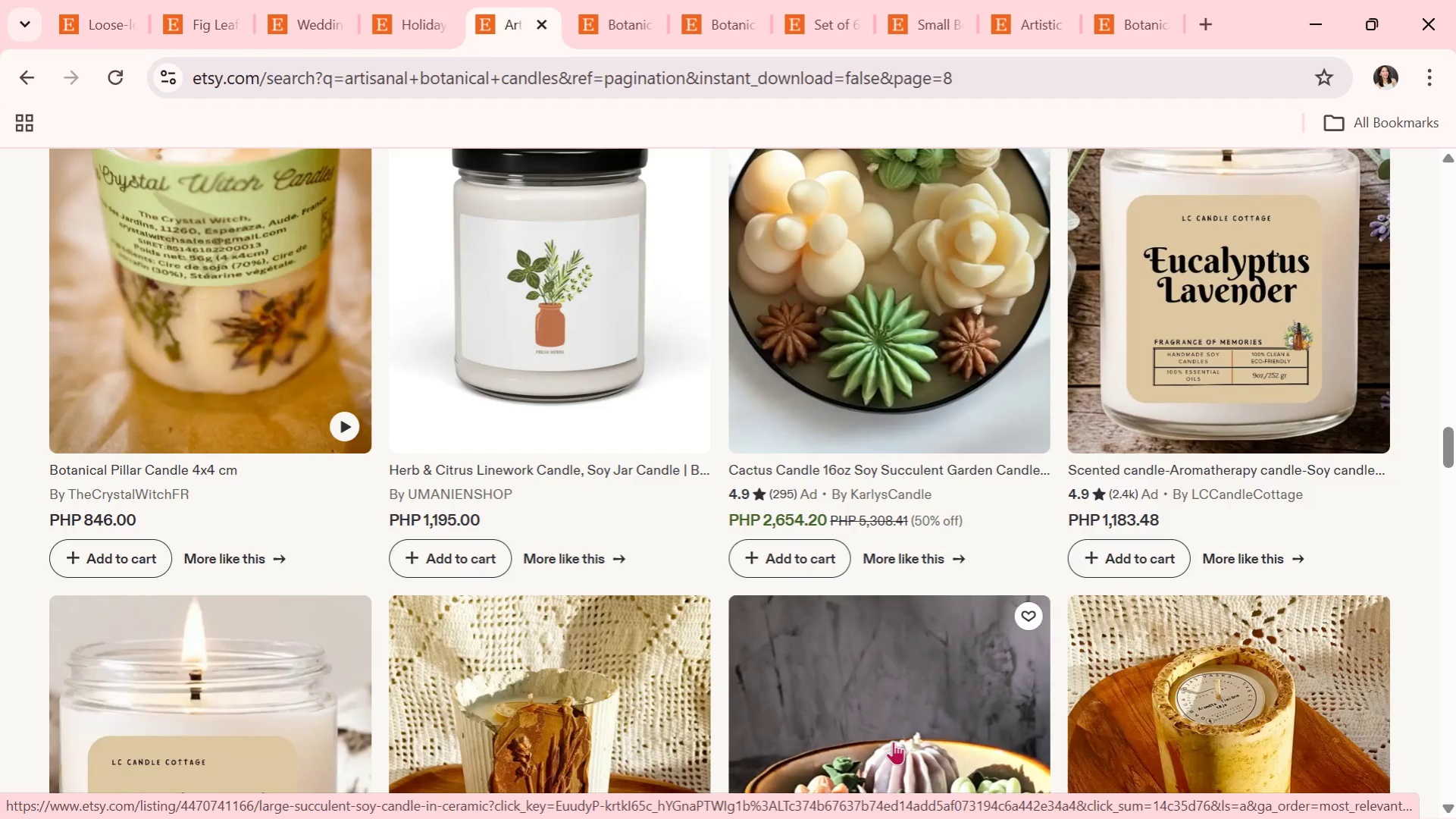 
wait(5.22)
 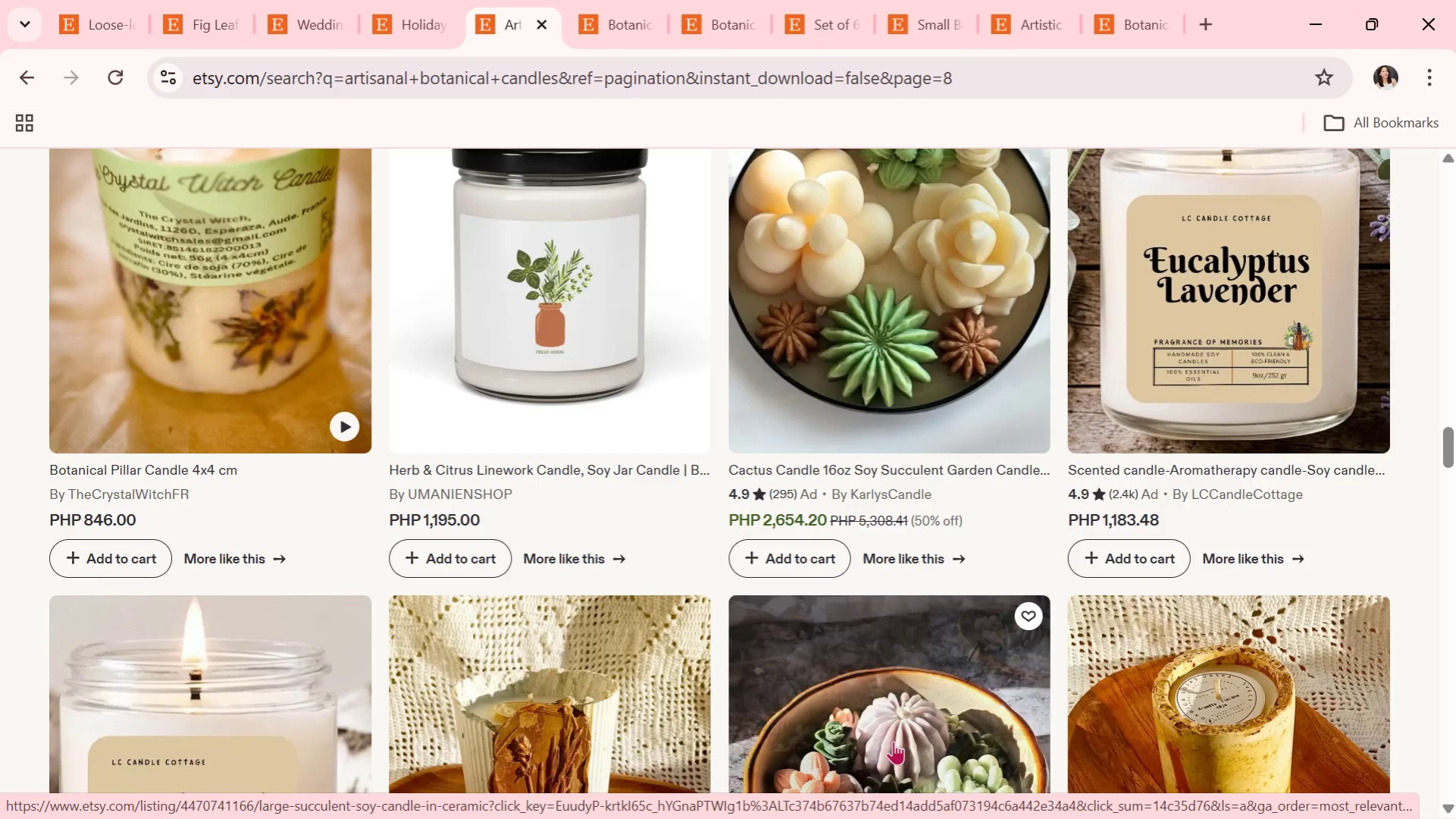 
scroll: coordinate [540, 599], scroll_direction: down, amount: 8.0
 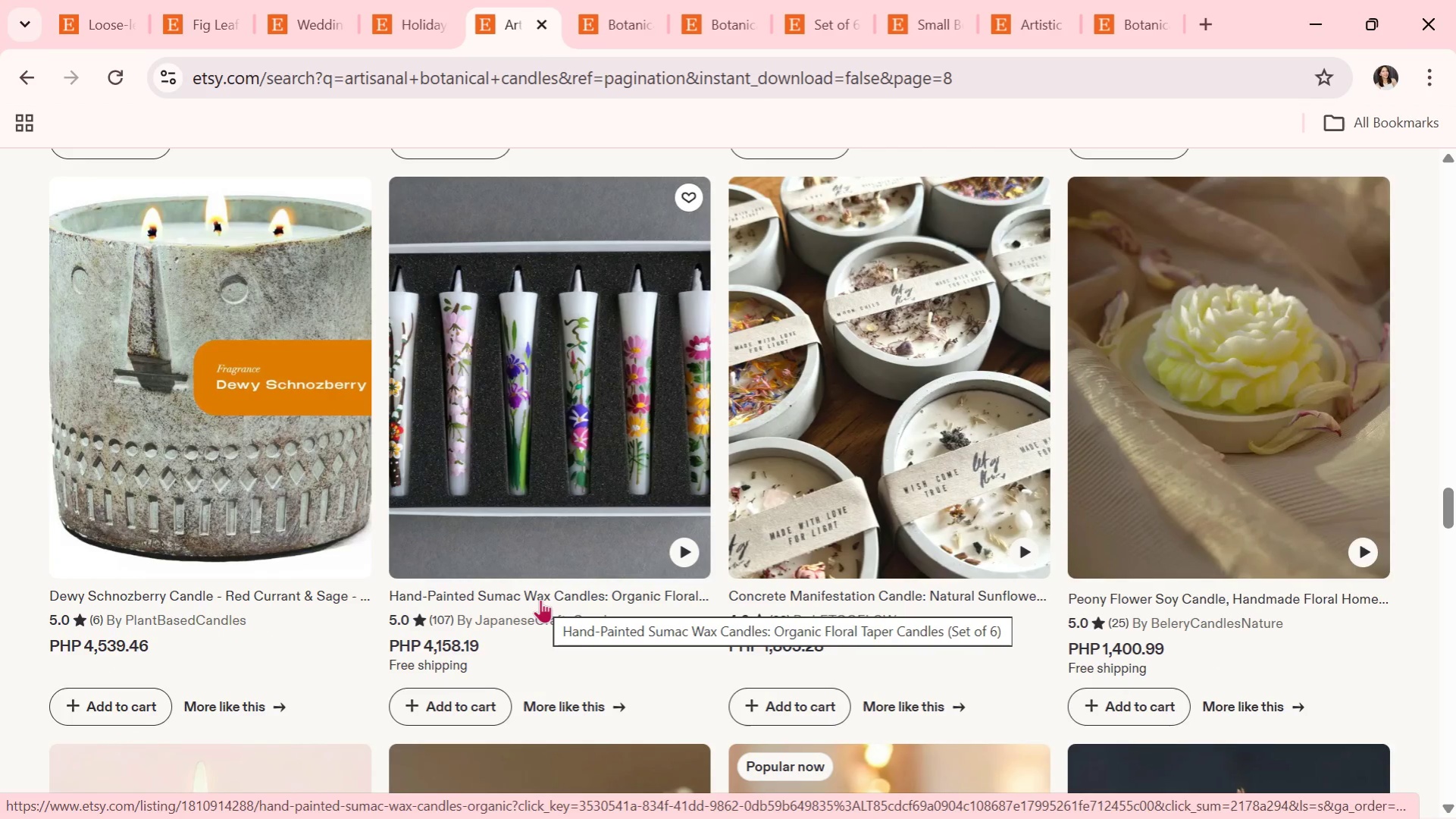 
scroll: coordinate [574, 596], scroll_direction: down, amount: 7.0
 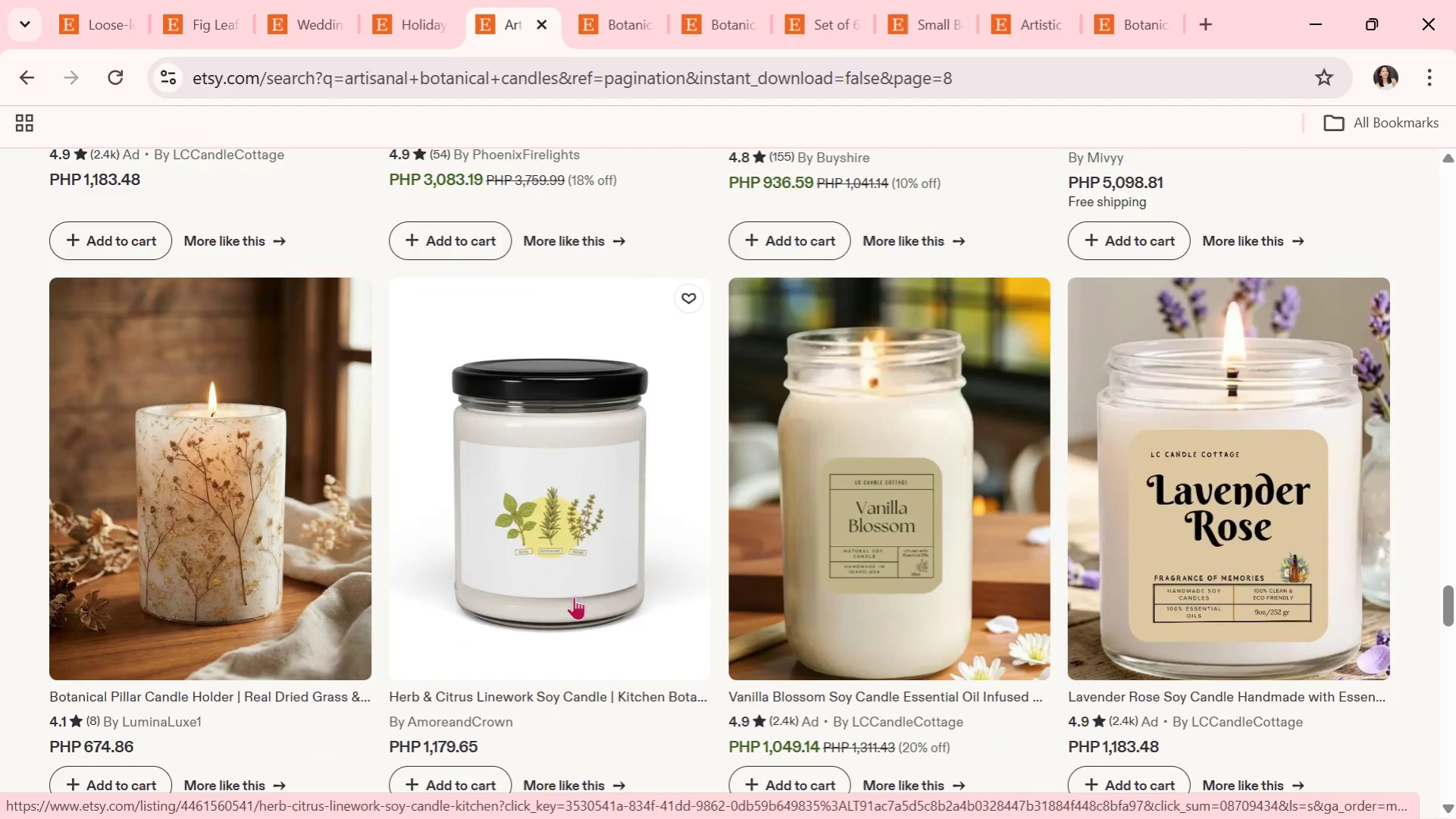 
scroll: coordinate [490, 598], scroll_direction: down, amount: 2.0
 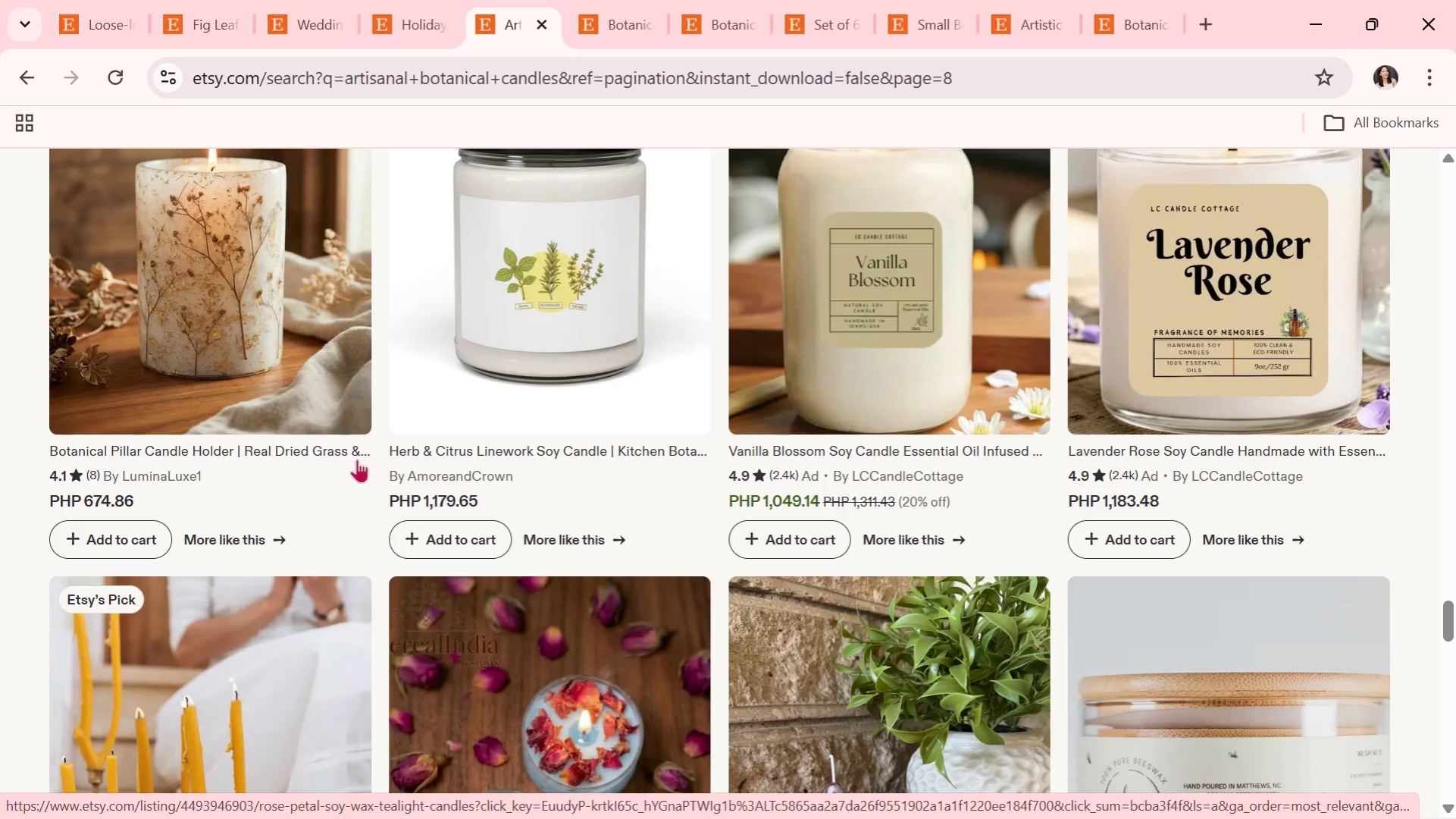 
left_click([341, 319])
 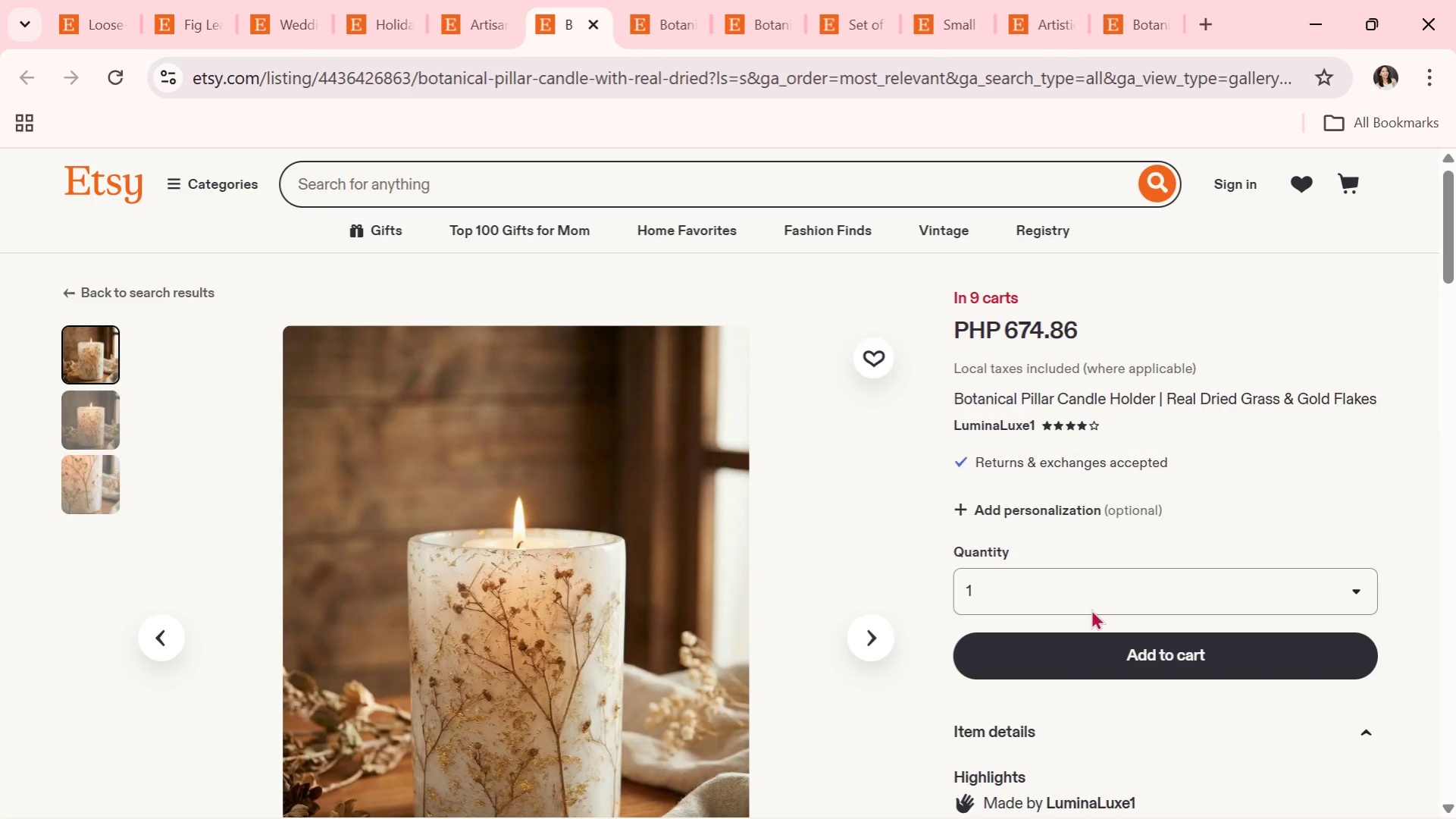 
wait(8.77)
 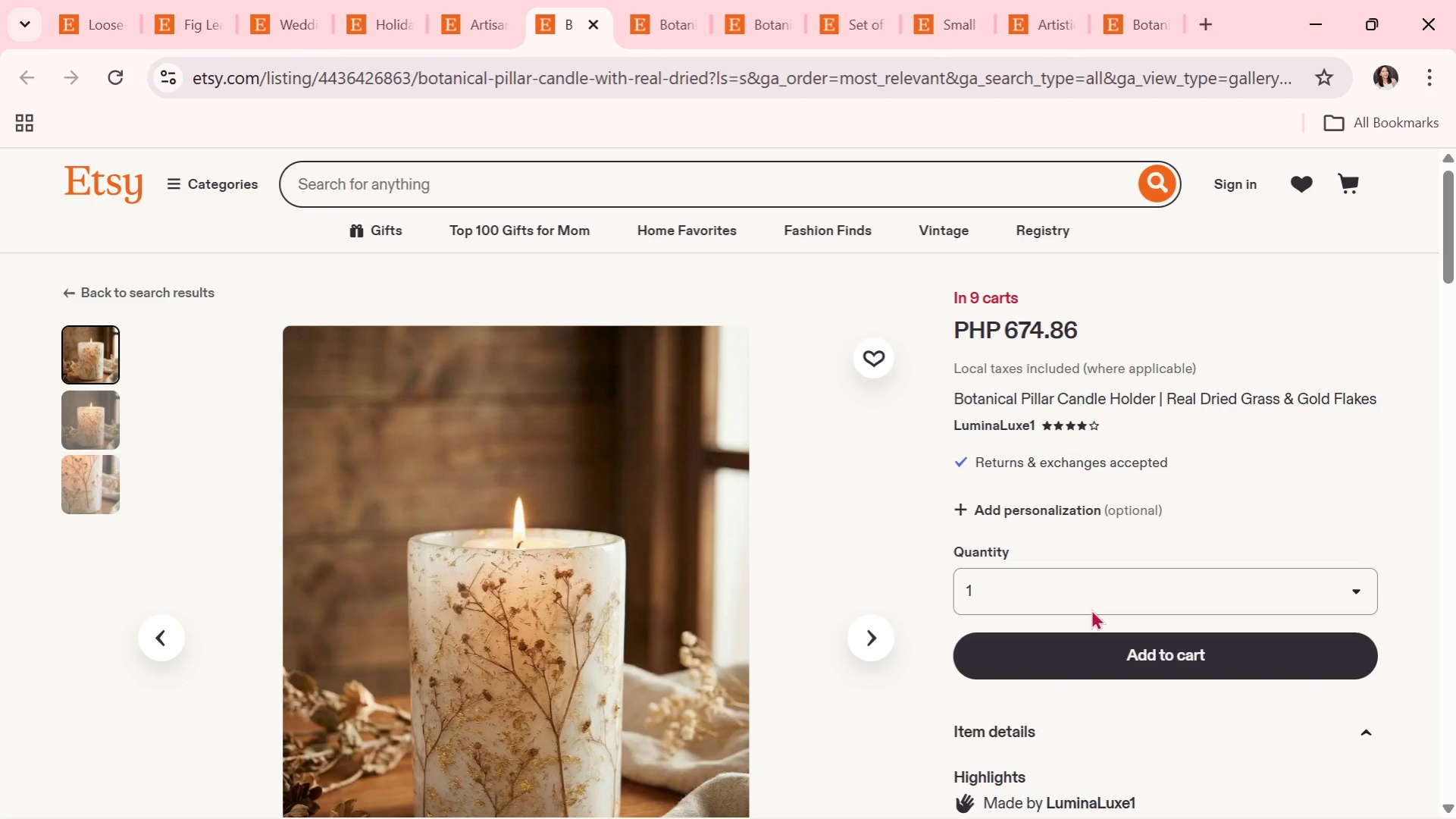 
scroll: coordinate [1091, 609], scroll_direction: down, amount: 1.0
 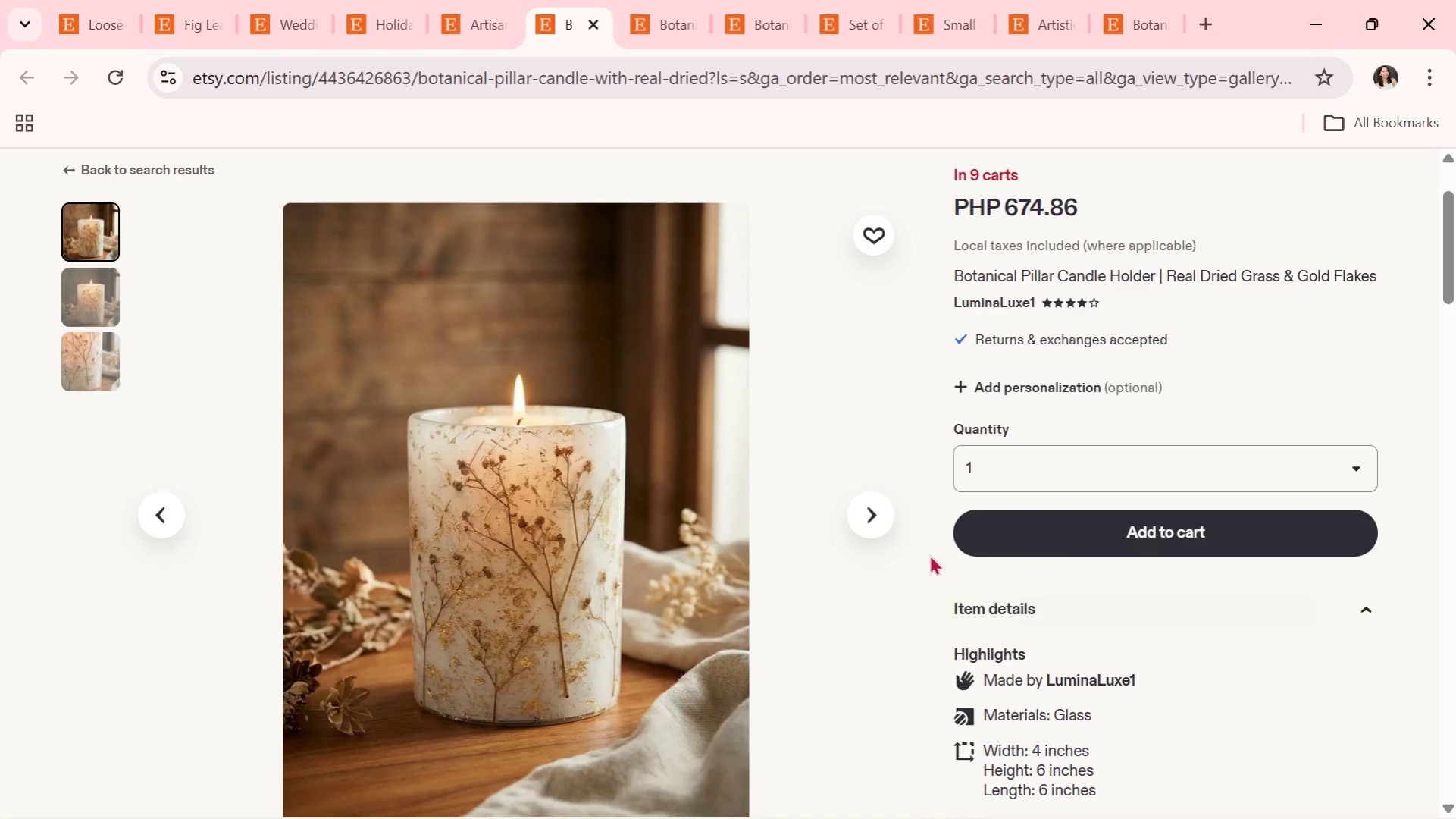 
left_click([870, 516])
 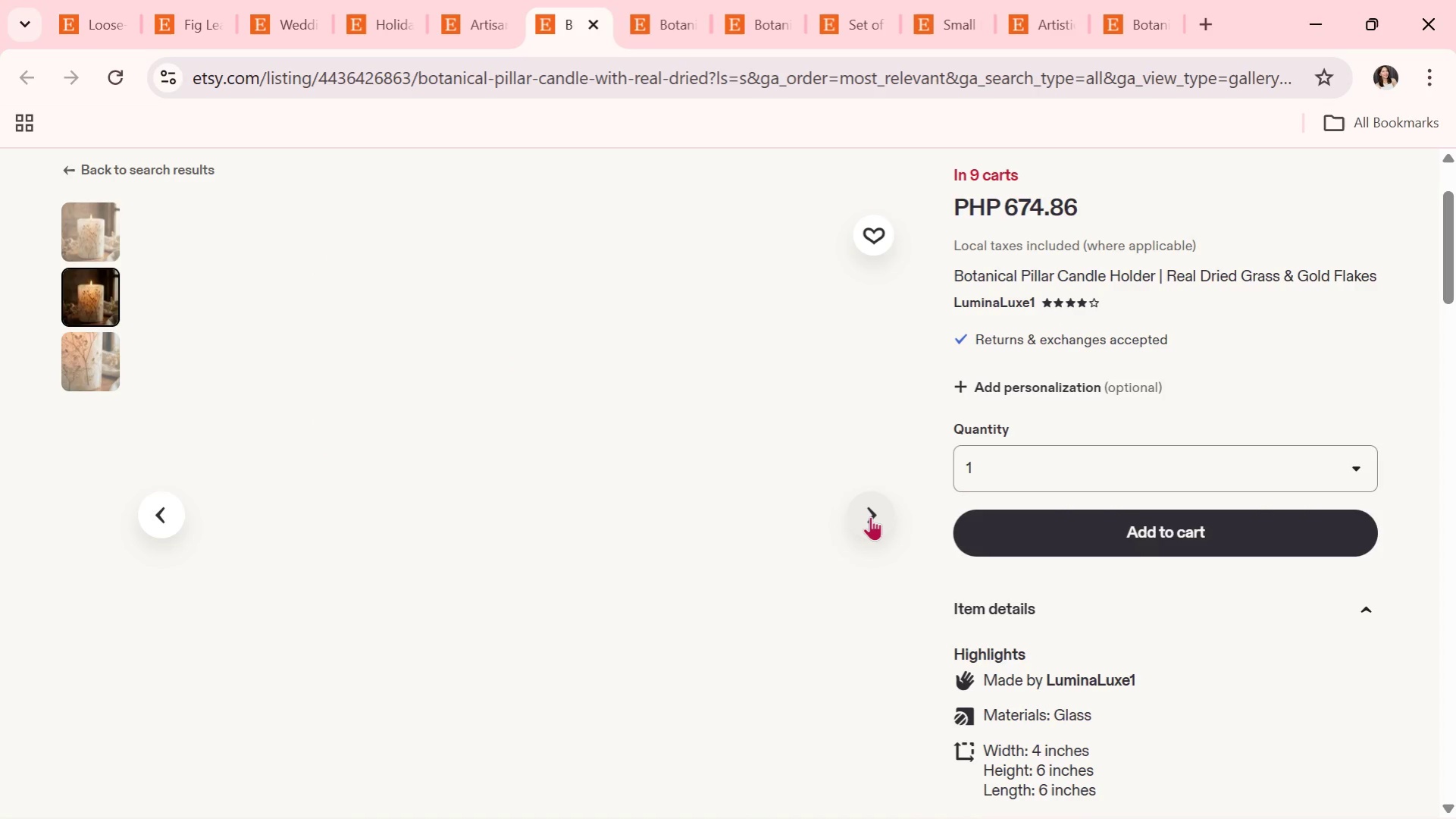 
left_click([870, 516])
 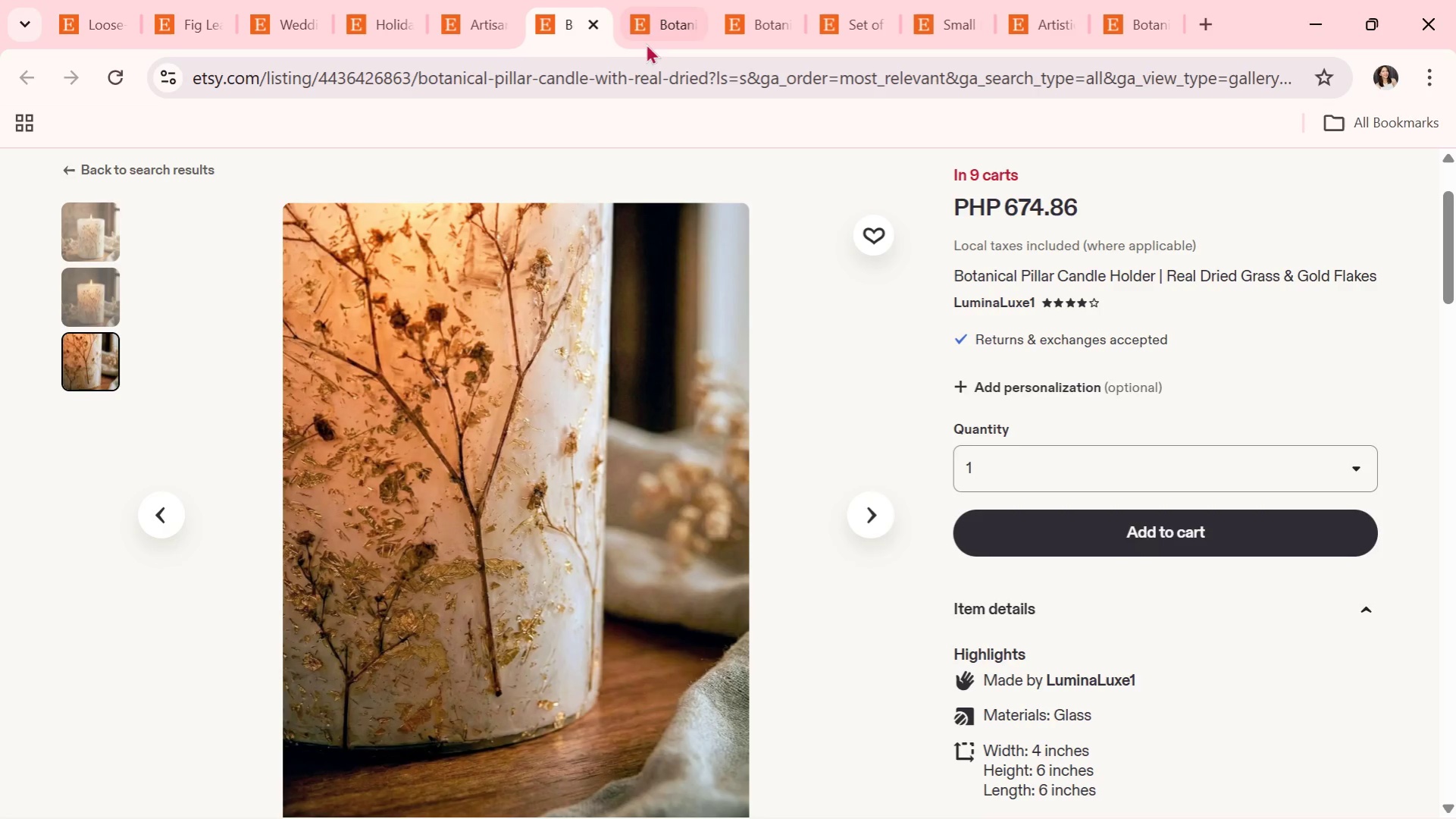 
left_click([585, 27])
 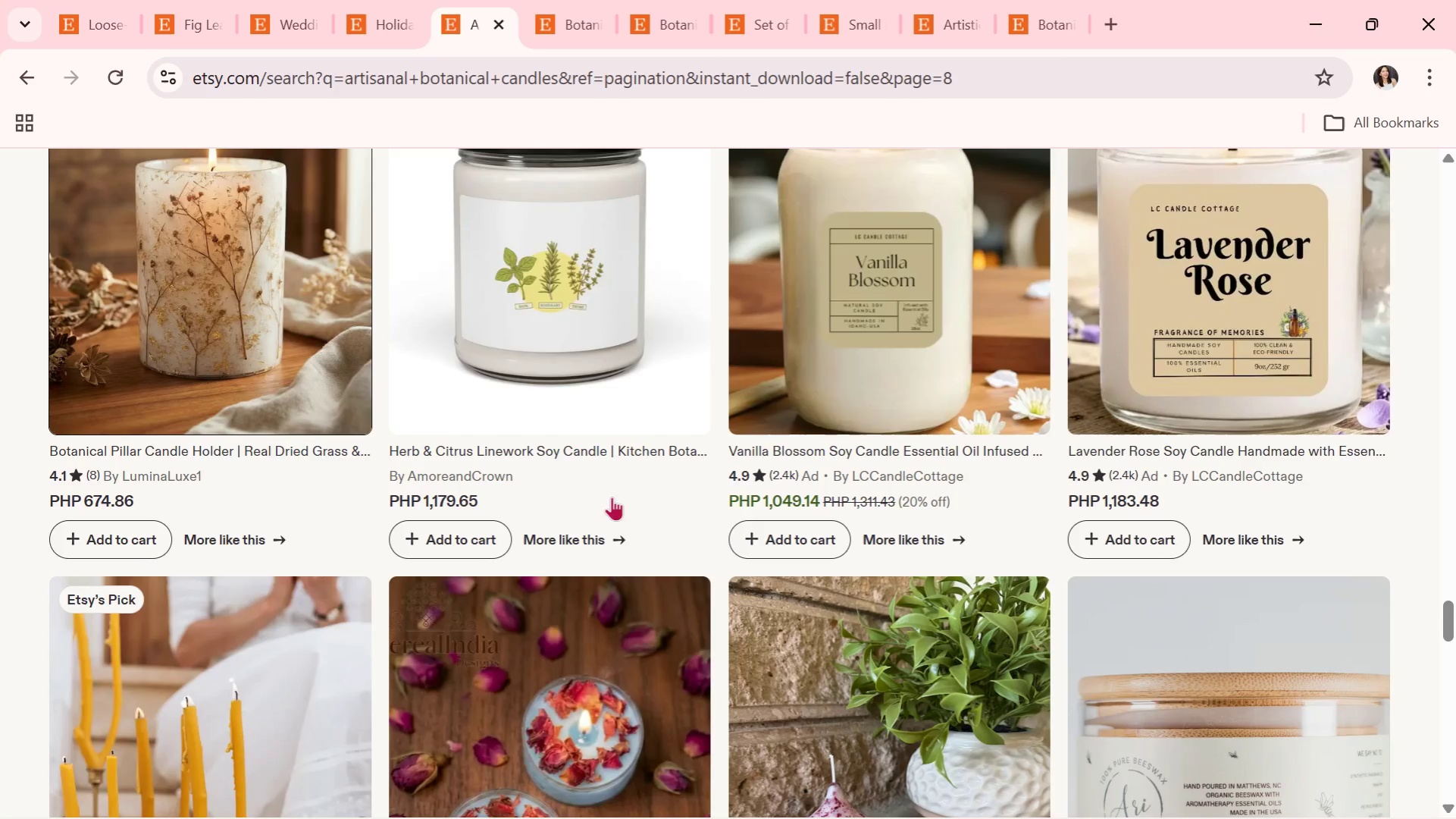 
scroll: coordinate [631, 513], scroll_direction: down, amount: 6.0
 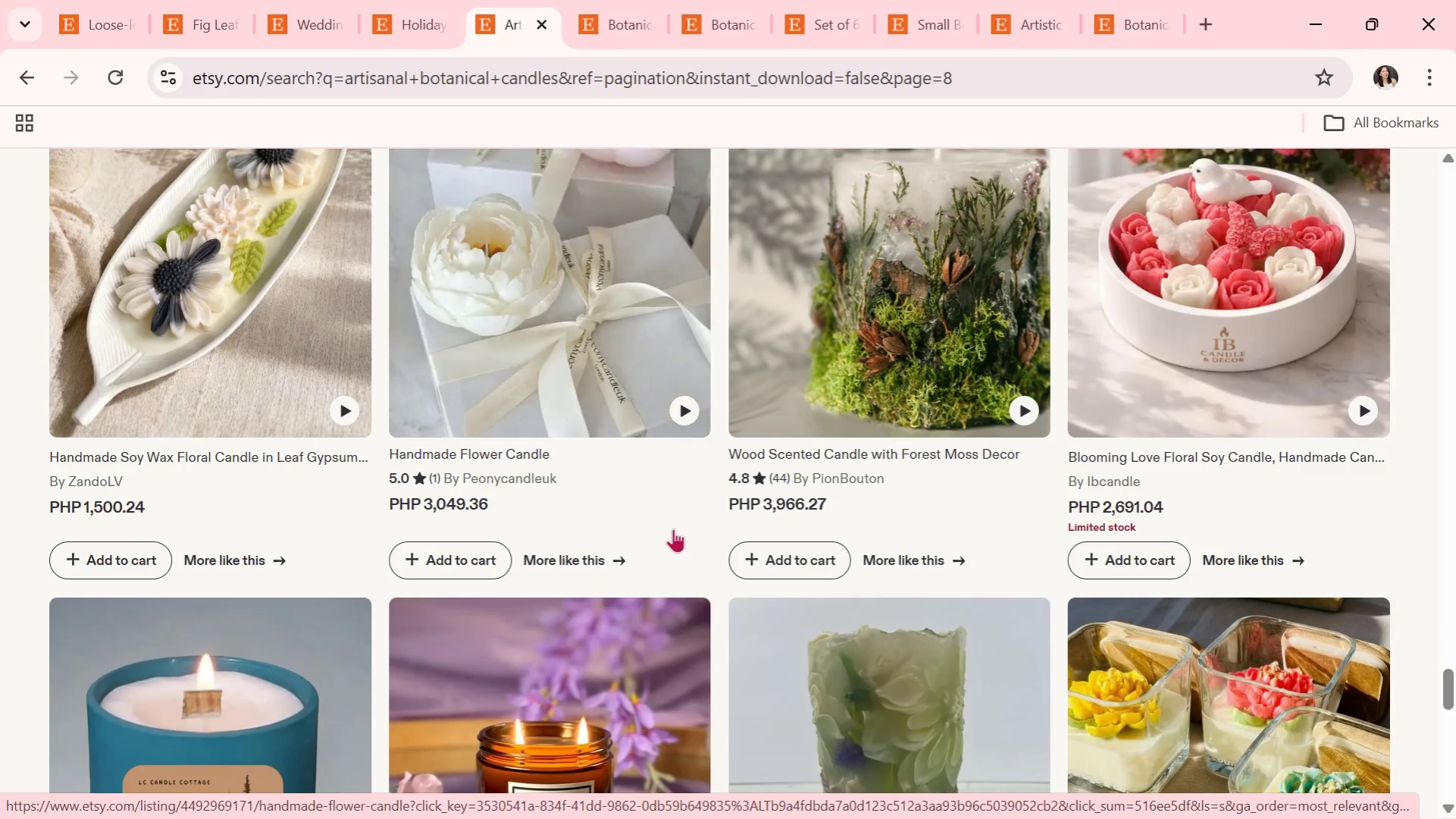 
scroll: coordinate [953, 526], scroll_direction: down, amount: 4.0
 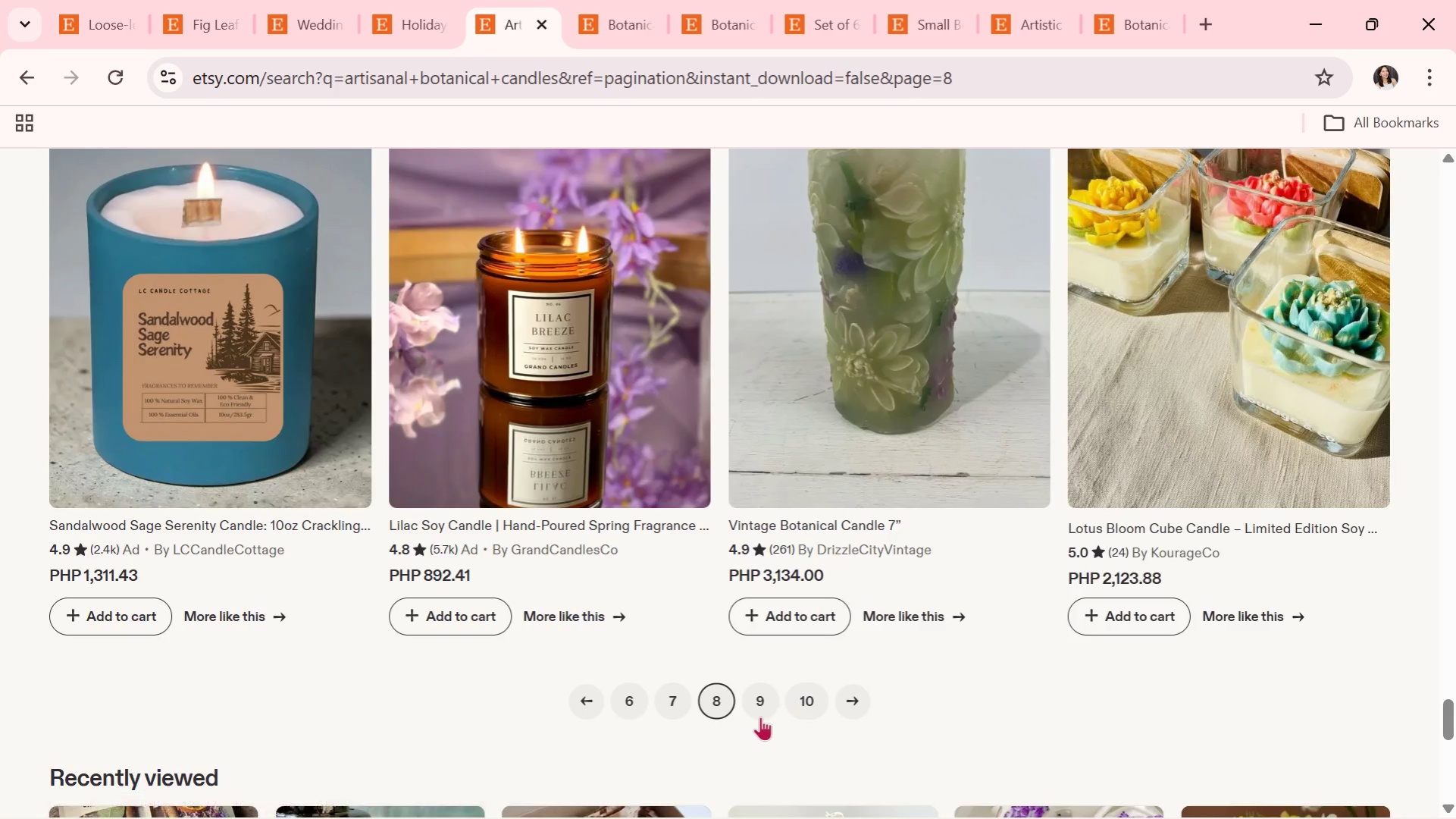 
left_click([758, 713])
 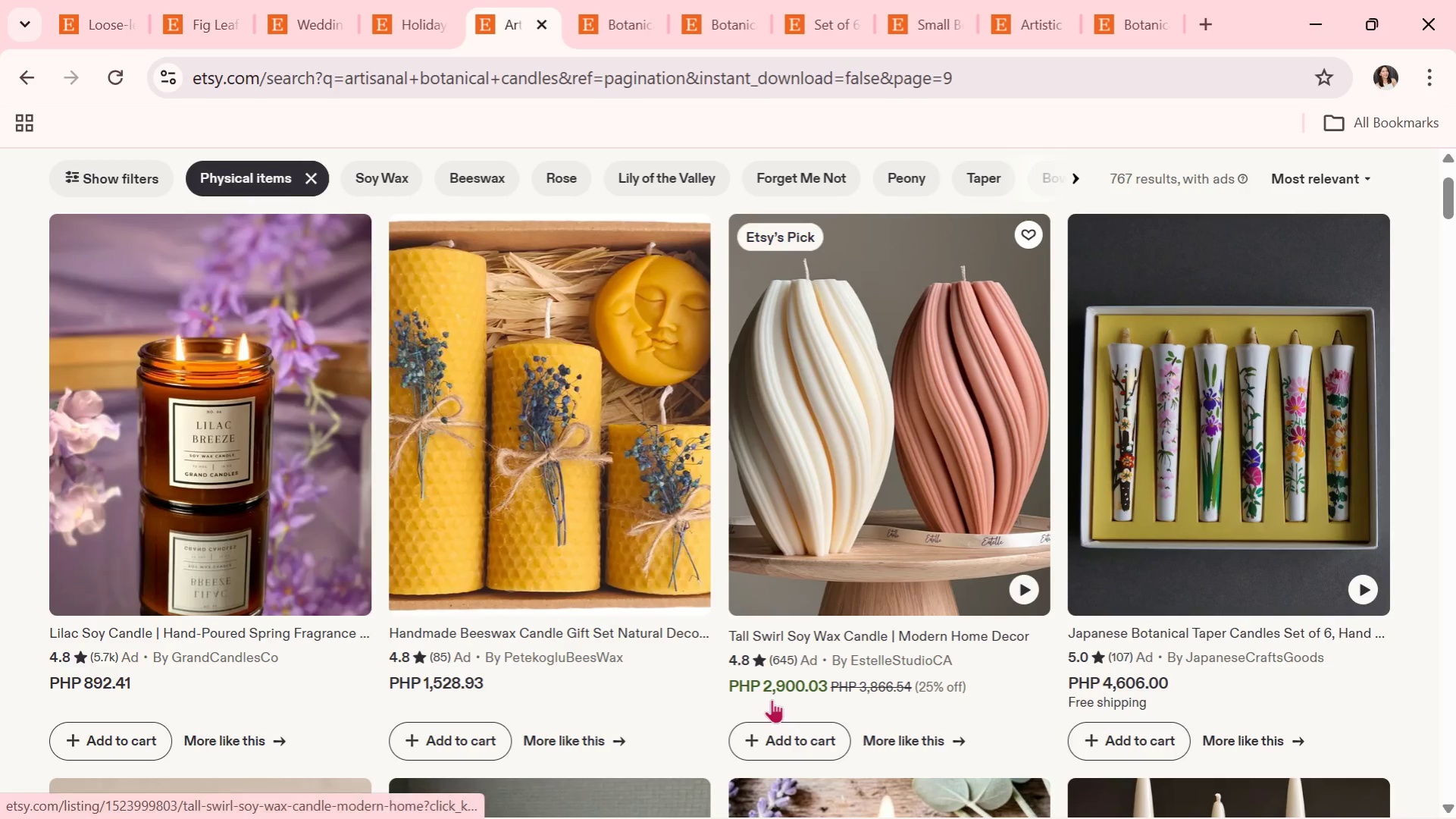 
scroll: coordinate [813, 680], scroll_direction: down, amount: 7.0
 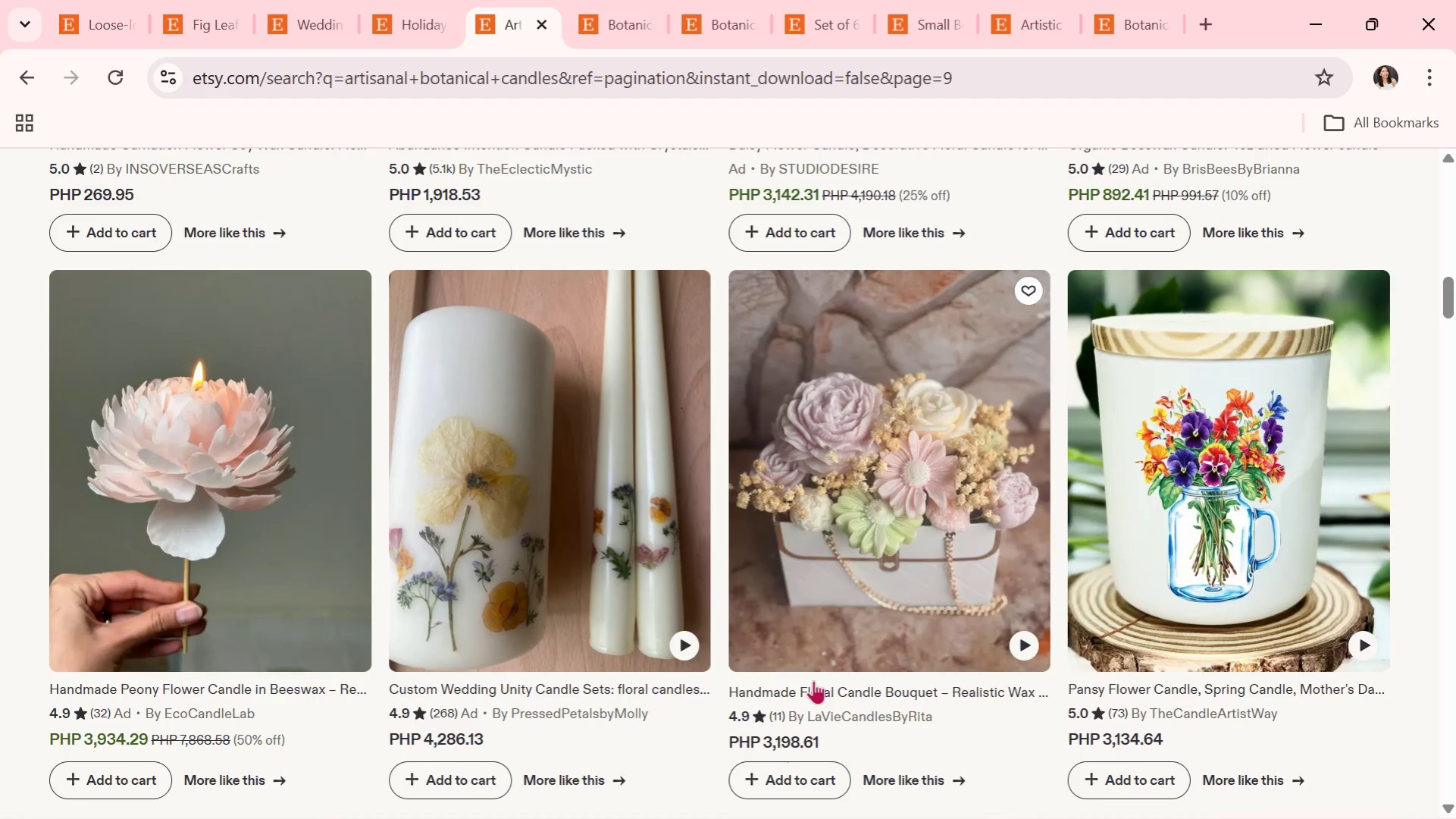 
scroll: coordinate [803, 591], scroll_direction: down, amount: 11.0
 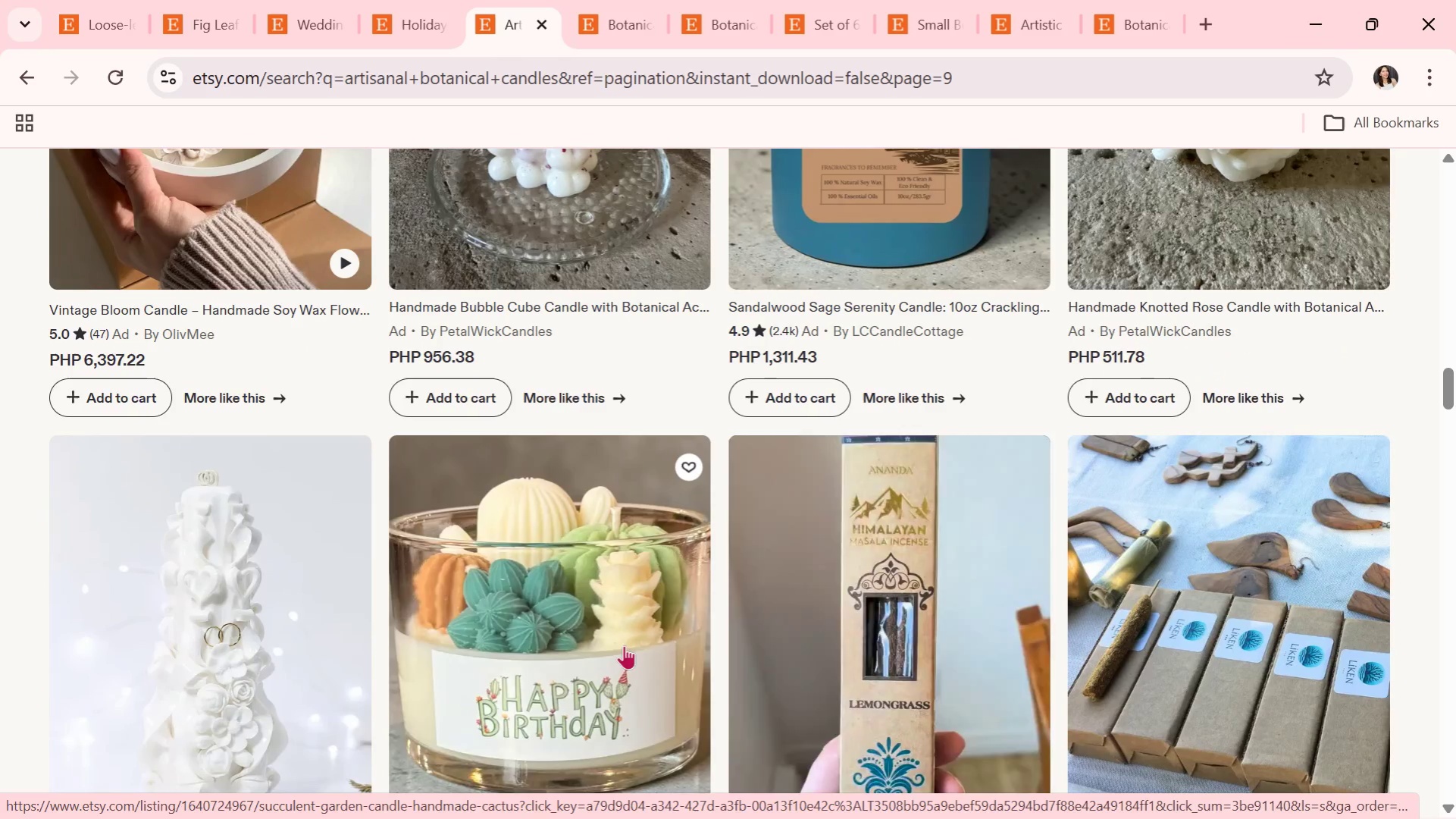 
scroll: coordinate [697, 606], scroll_direction: down, amount: 10.0
 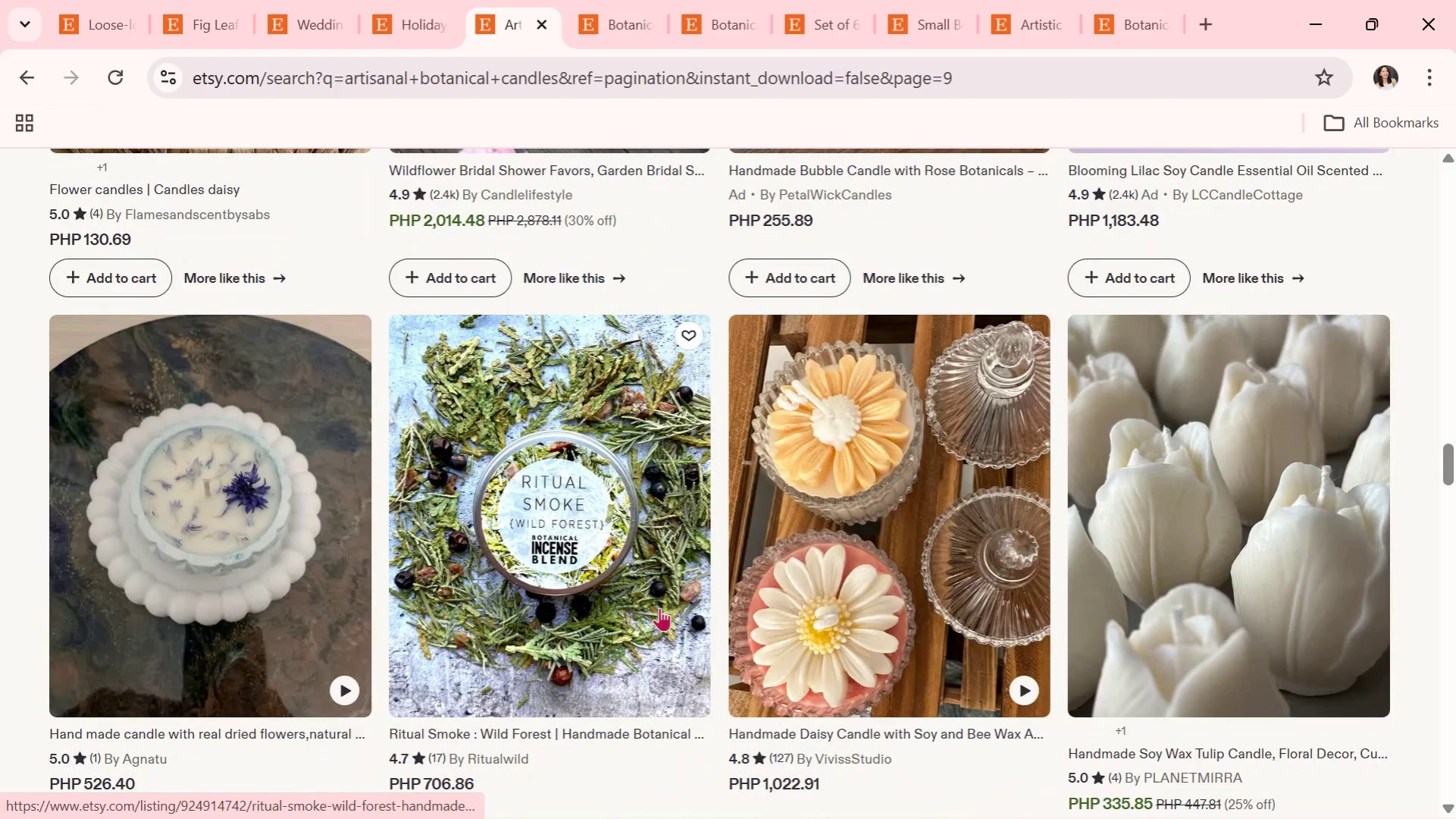 
left_click([645, 607])
 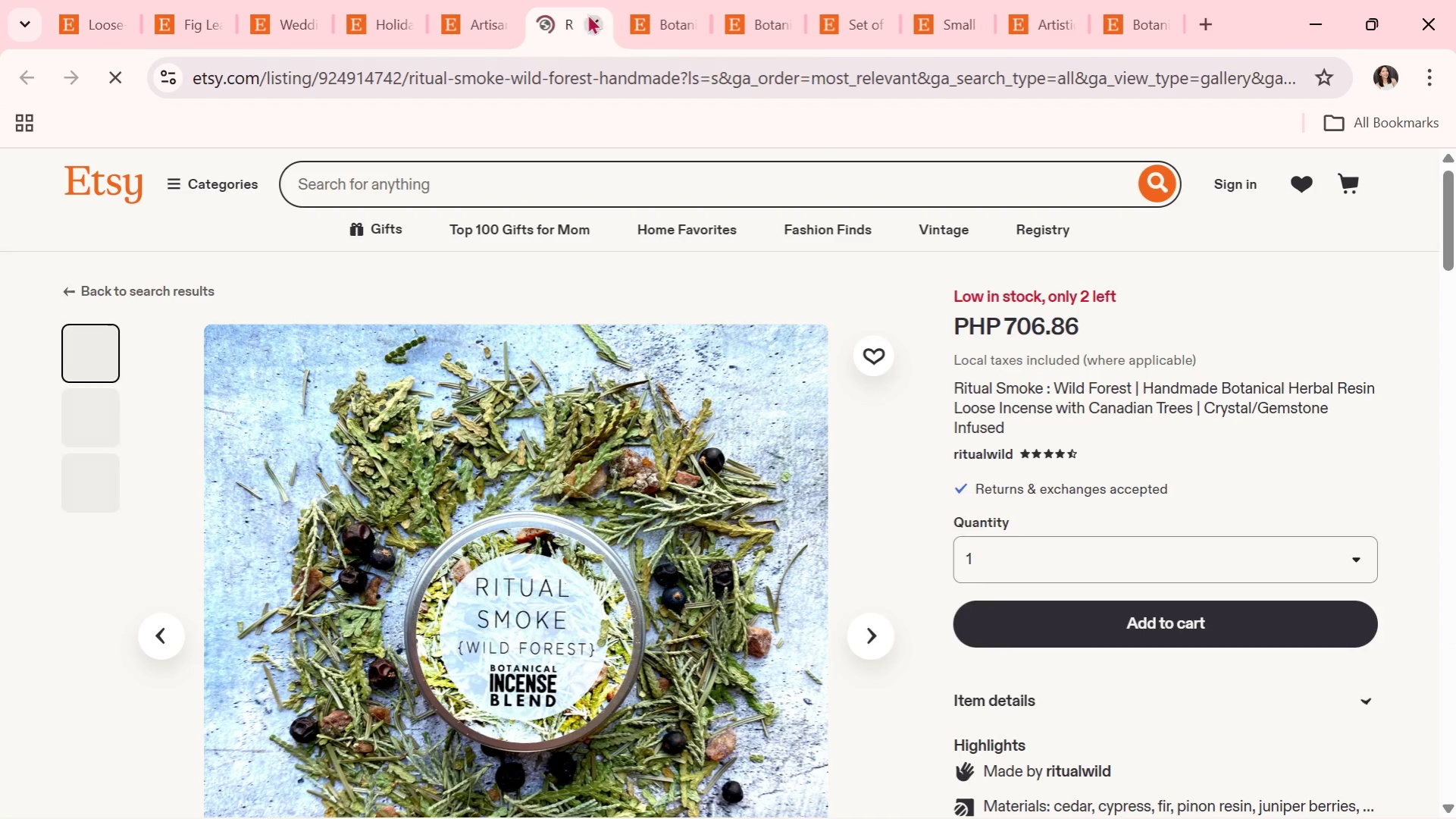 
left_click([591, 15])
 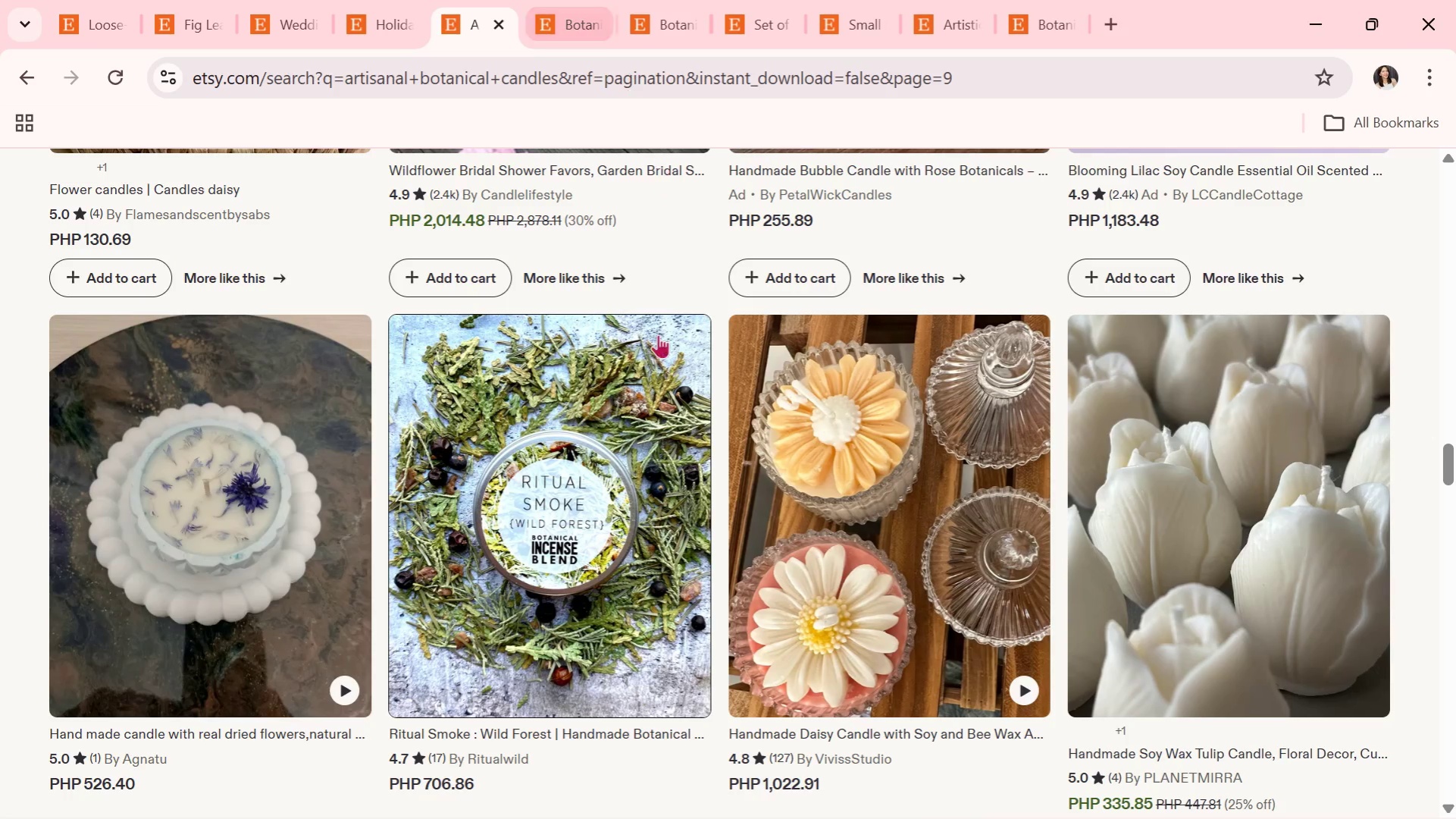 
scroll: coordinate [628, 493], scroll_direction: down, amount: 11.0
 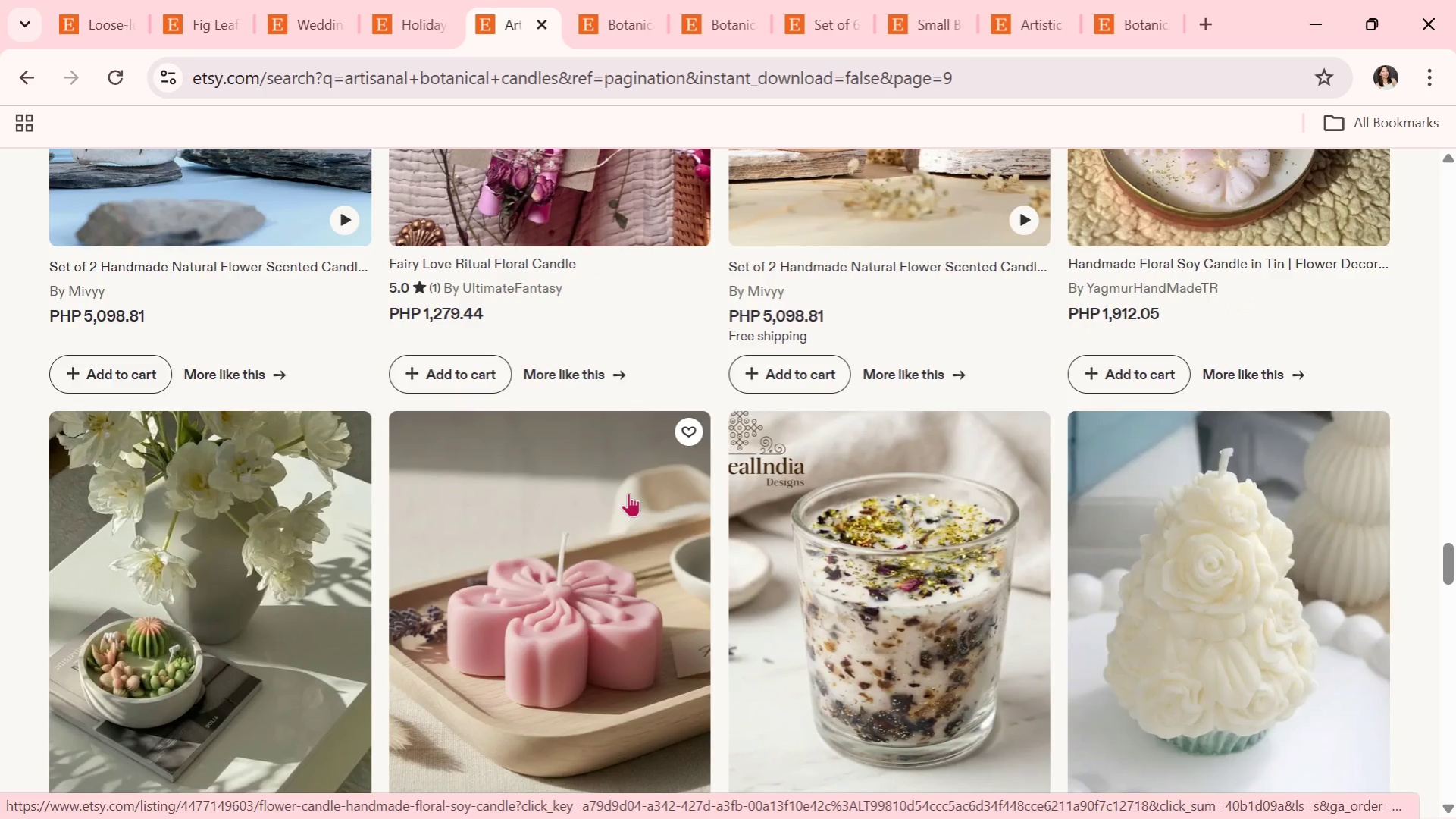 
wait(11.95)
 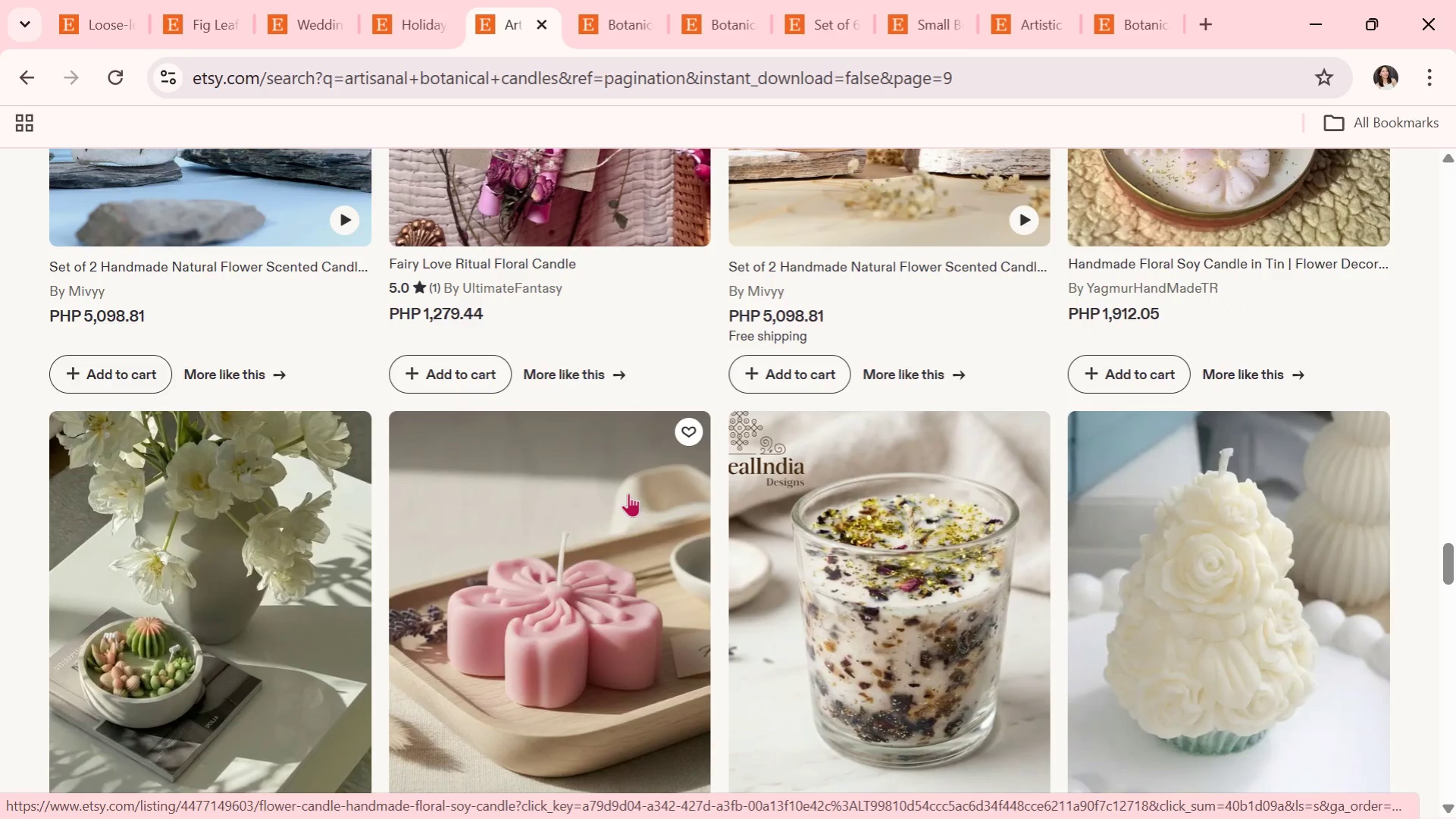 
scroll: coordinate [628, 493], scroll_direction: down, amount: 5.0
 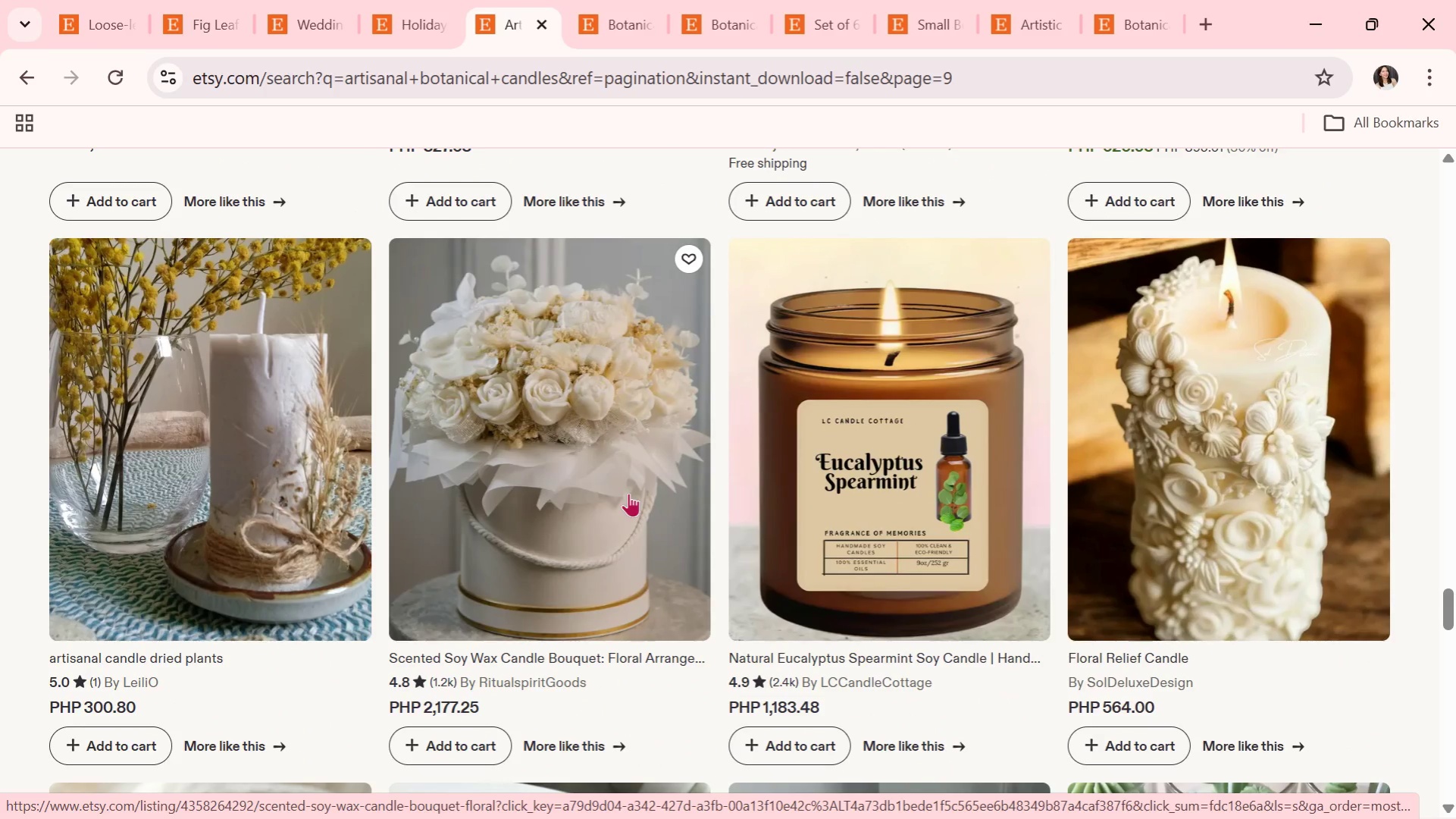 
wait(12.4)
 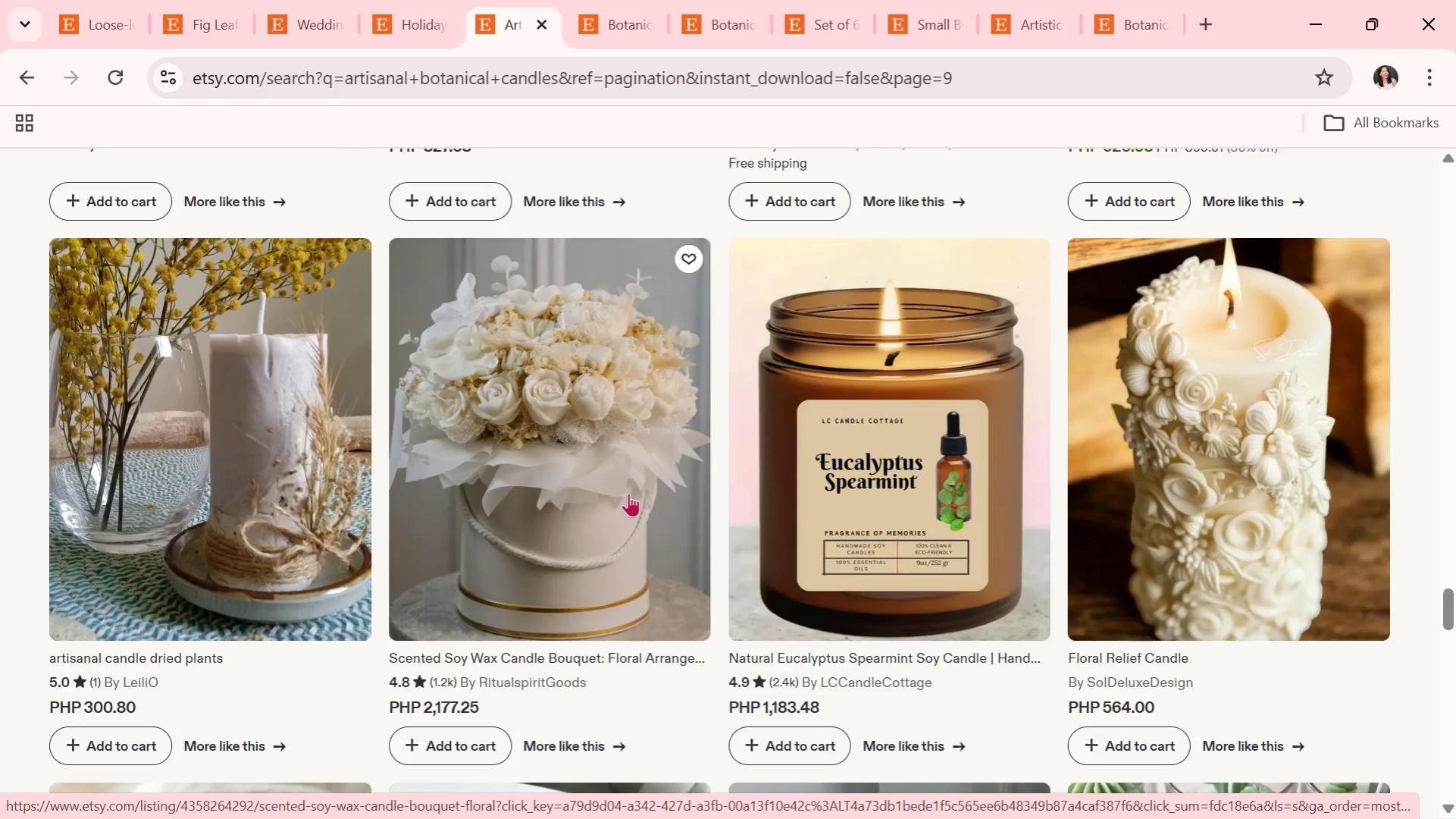 
scroll: coordinate [628, 493], scroll_direction: down, amount: 1.0
 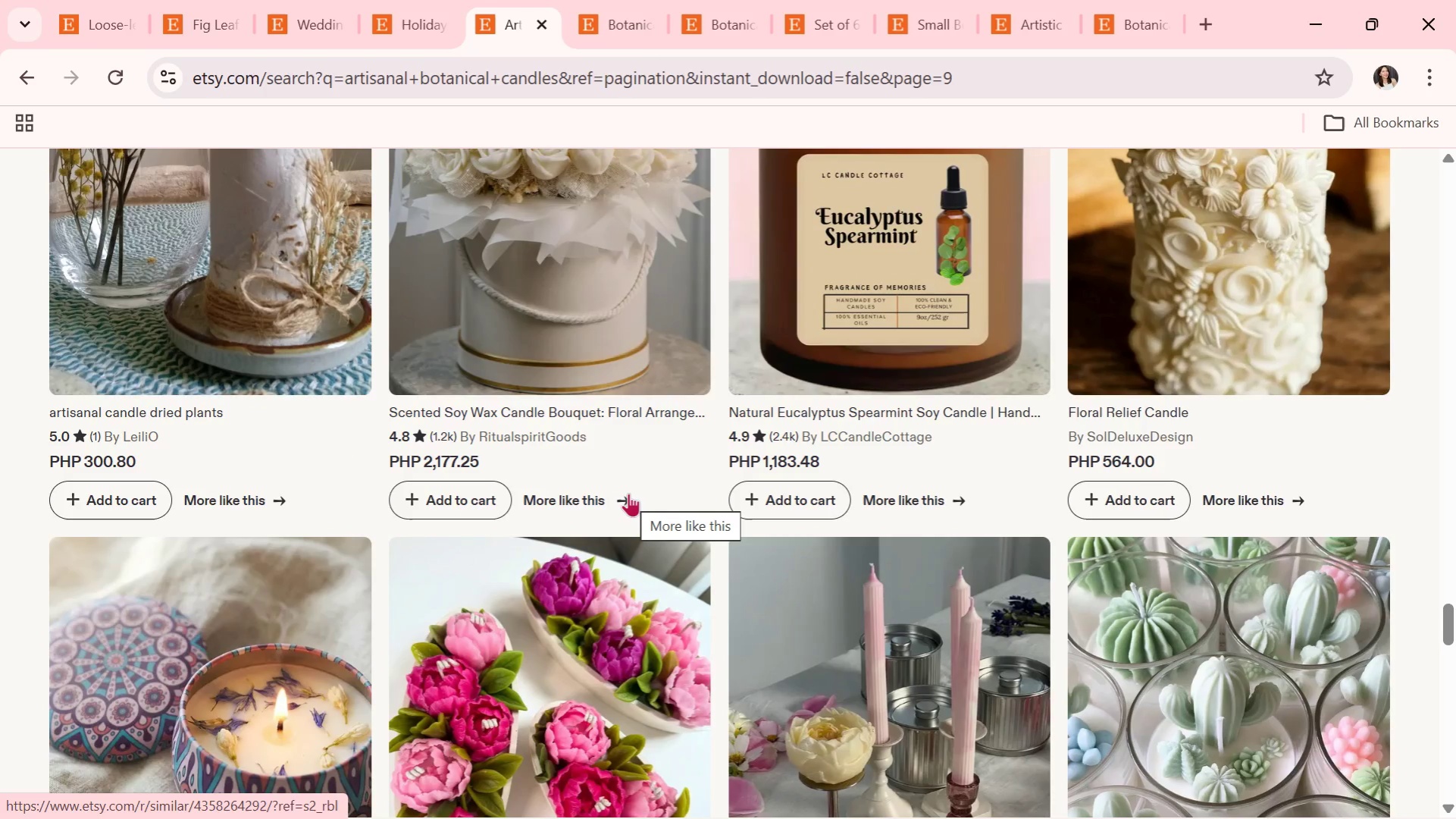 
wait(7.8)
 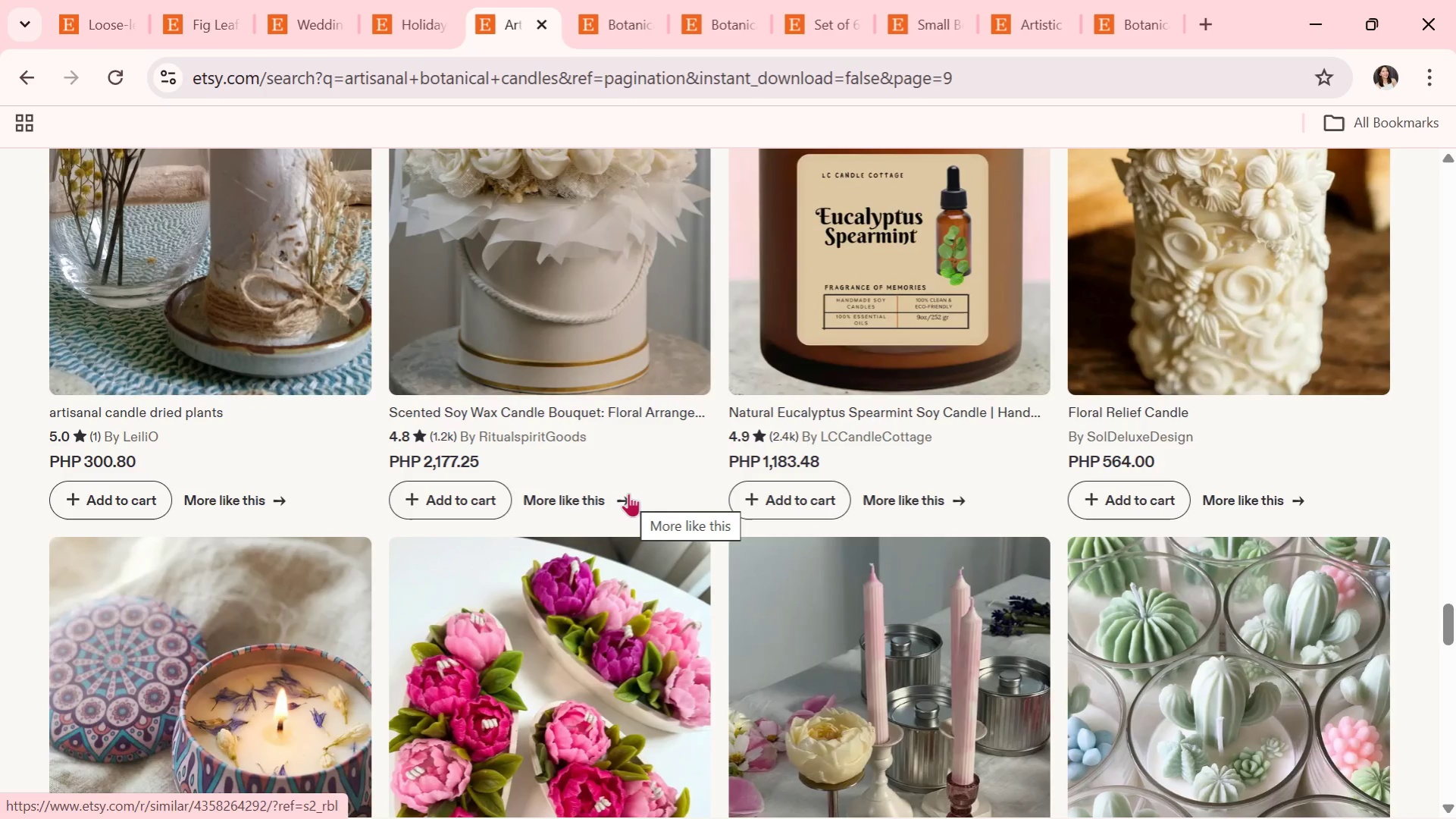 
scroll: coordinate [824, 608], scroll_direction: down, amount: 6.0
 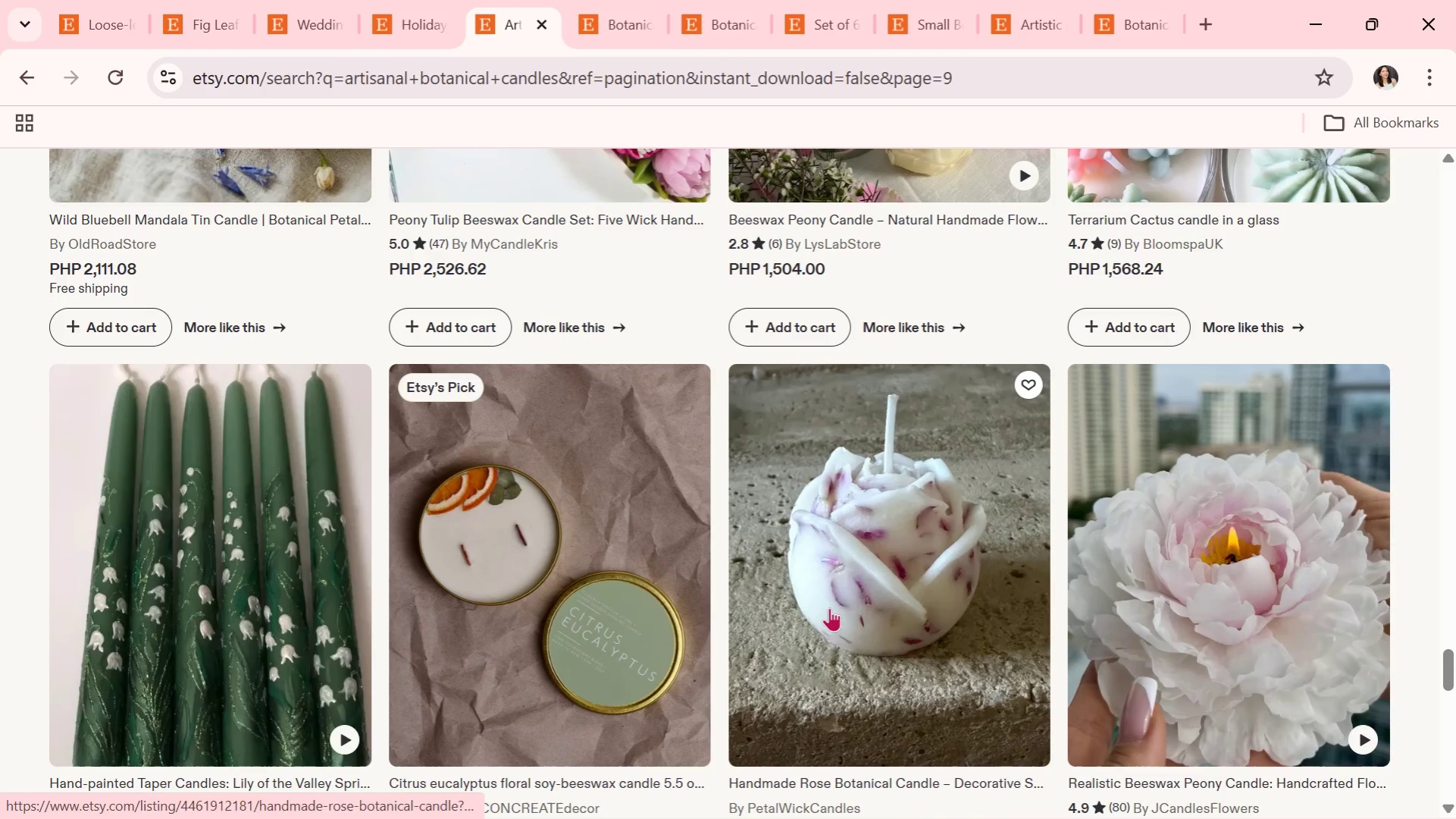 
scroll: coordinate [879, 622], scroll_direction: up, amount: 4.0
 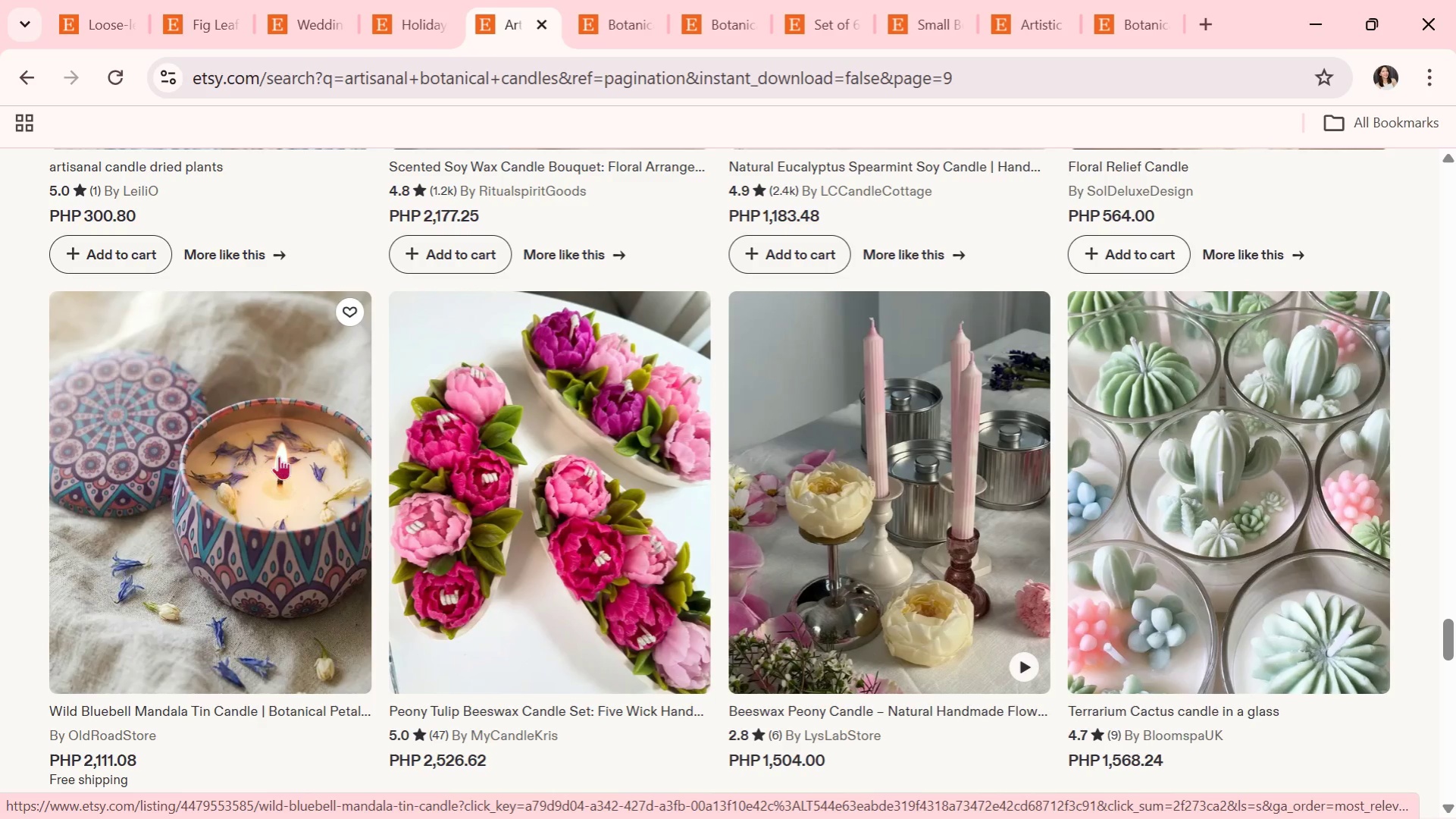 
scroll: coordinate [881, 591], scroll_direction: down, amount: 5.0
 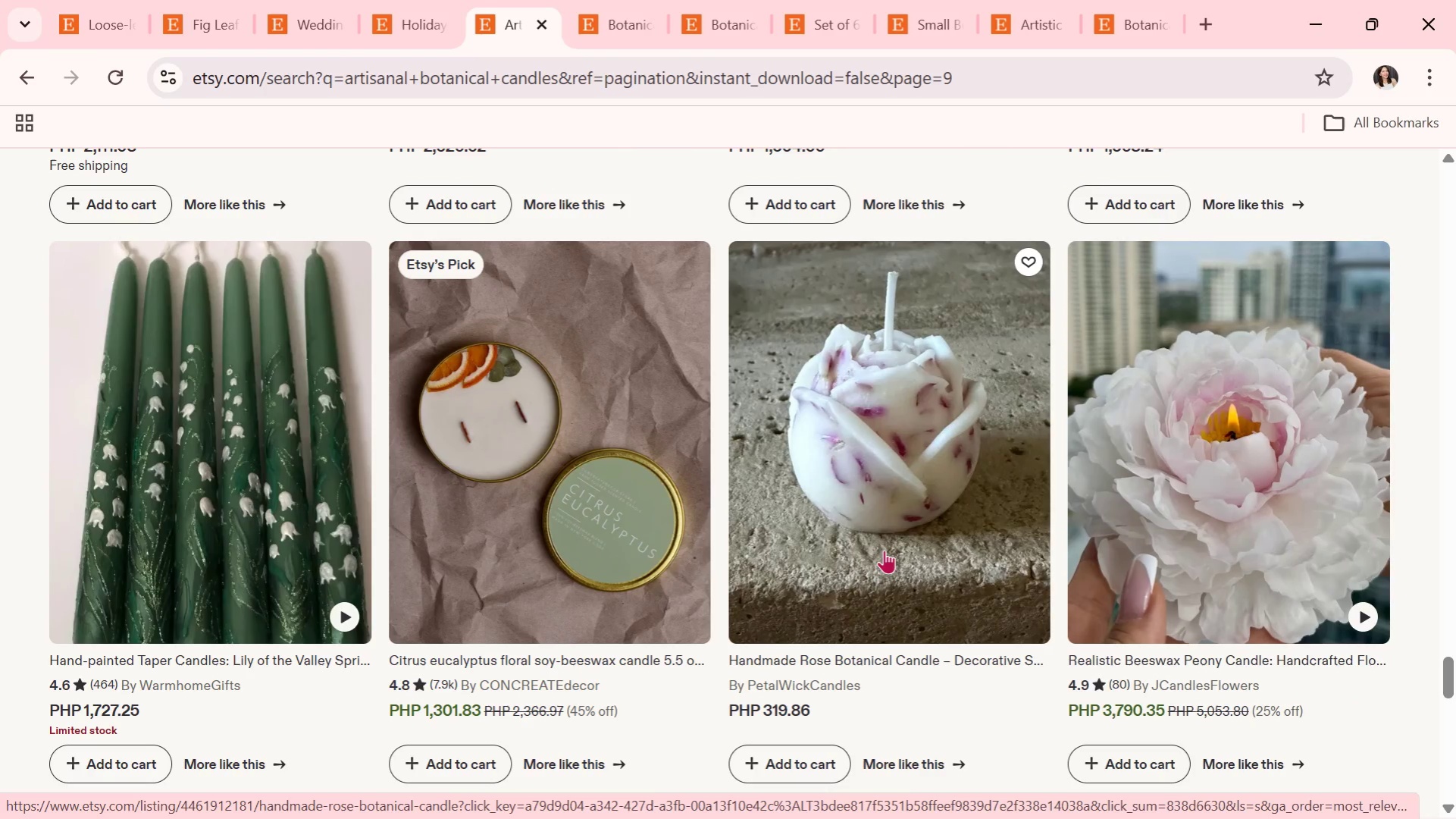 
left_click([884, 549])
 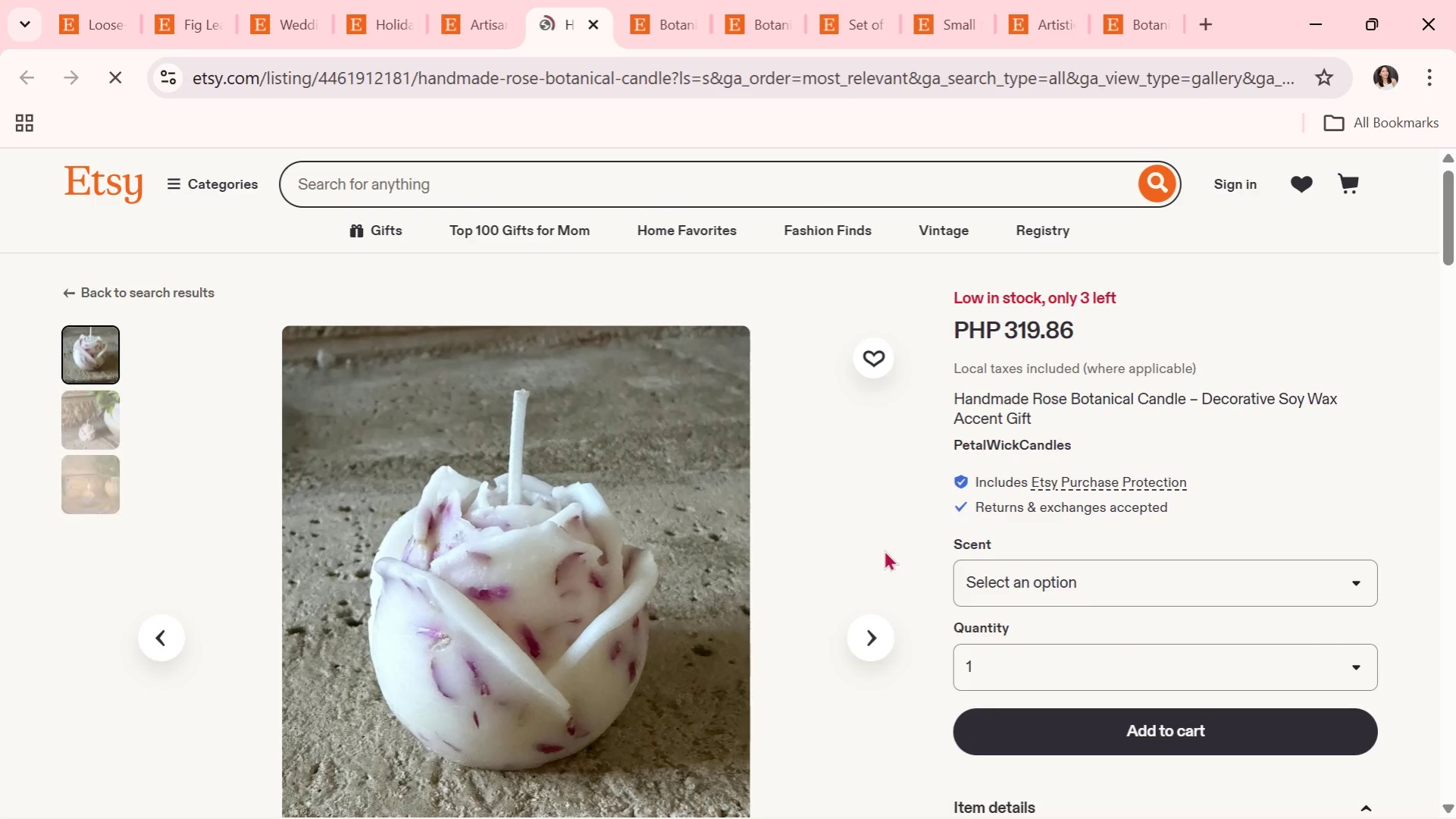 
scroll: coordinate [866, 549], scroll_direction: down, amount: 1.0
 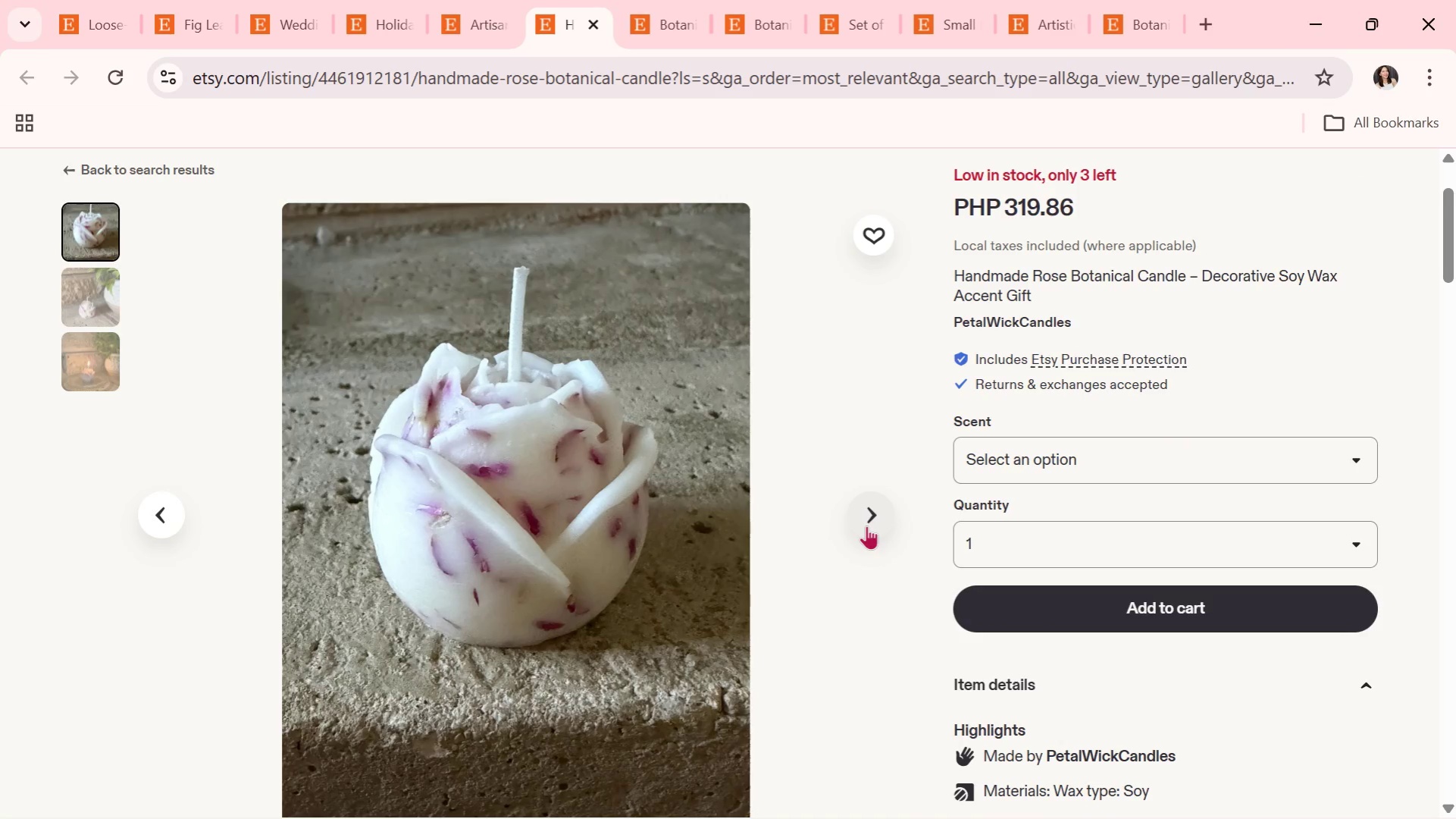 
left_click([866, 526])
 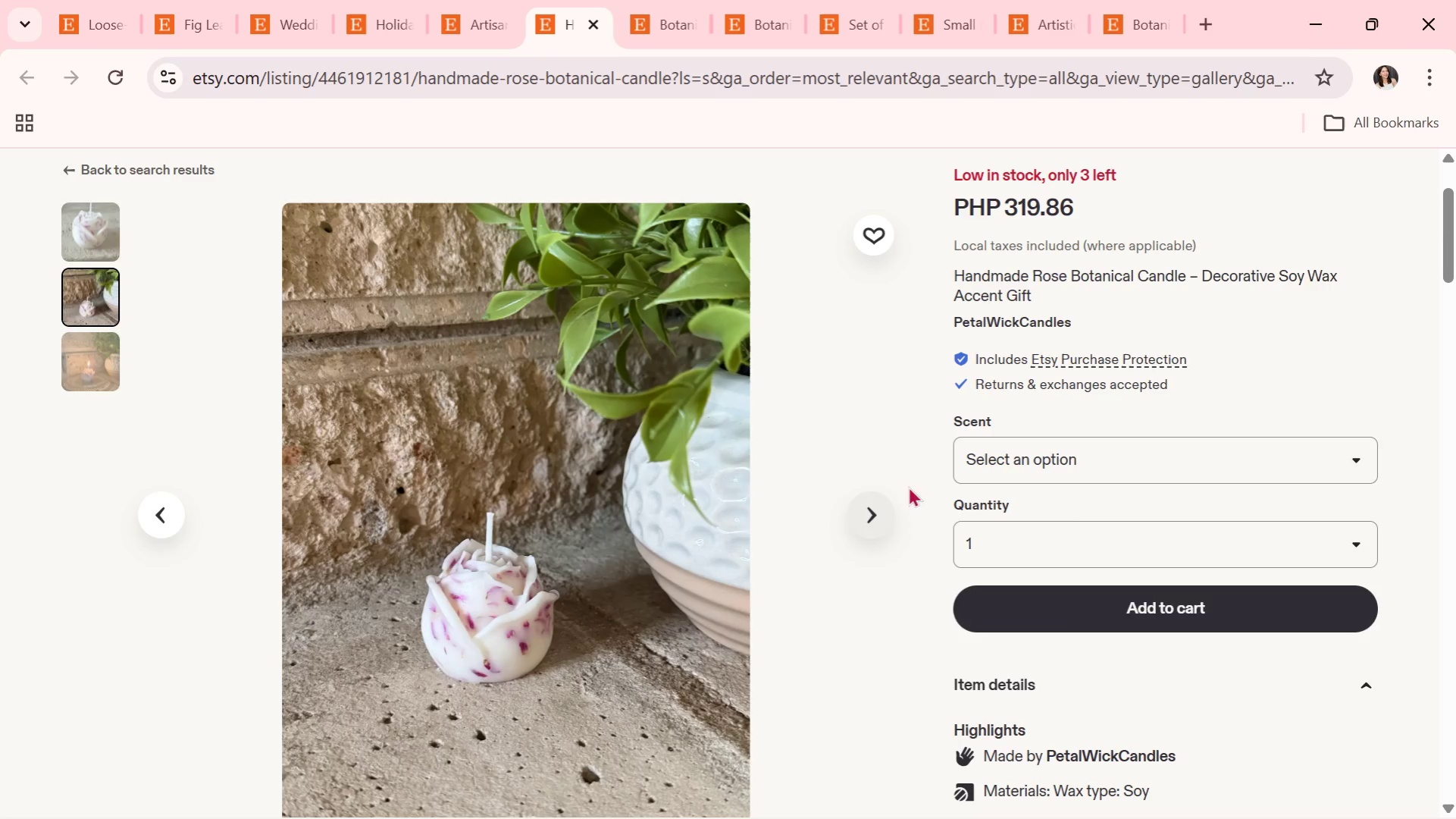 
wait(21.34)
 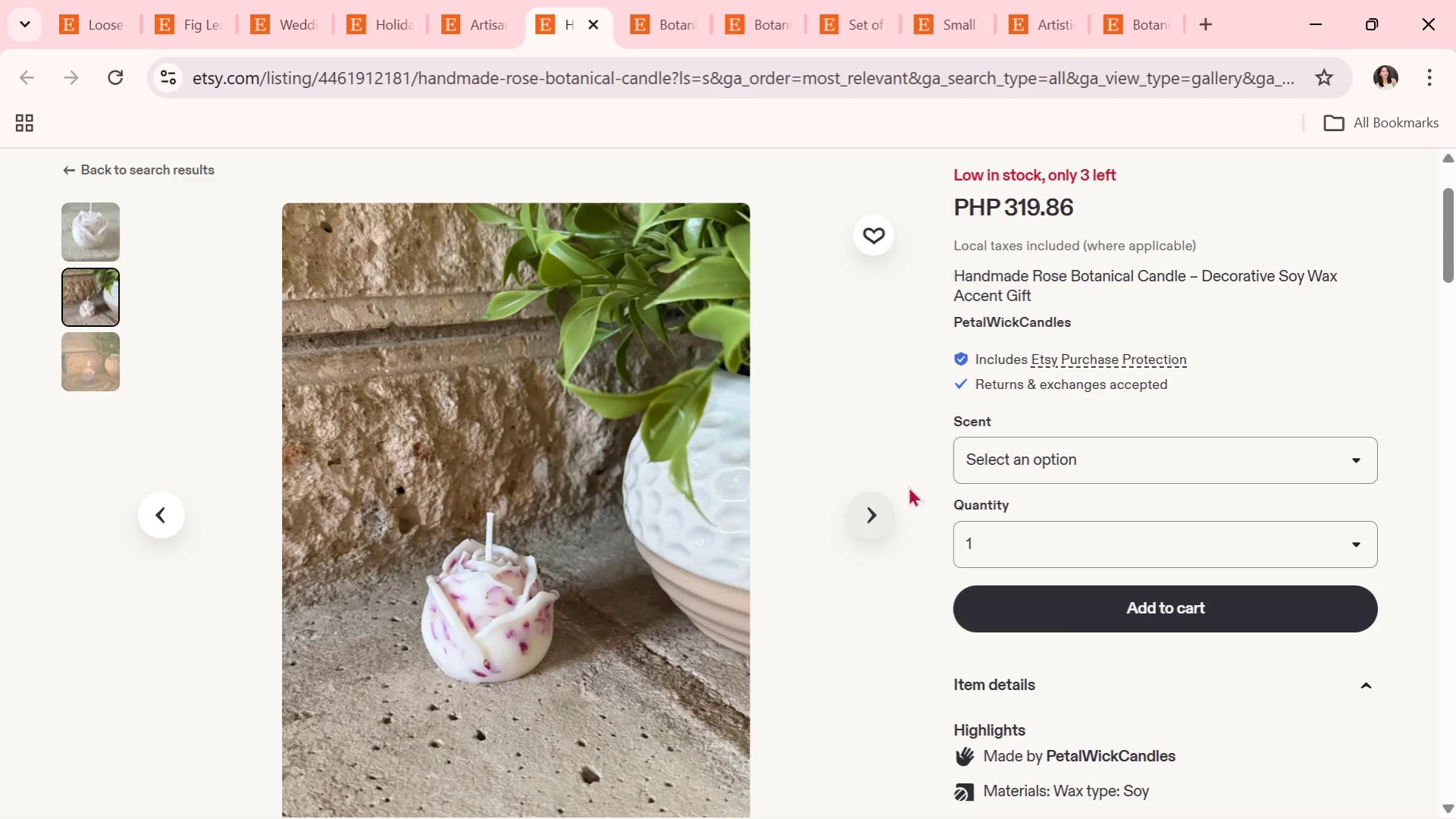 
scroll: coordinate [938, 463], scroll_direction: down, amount: 2.0
 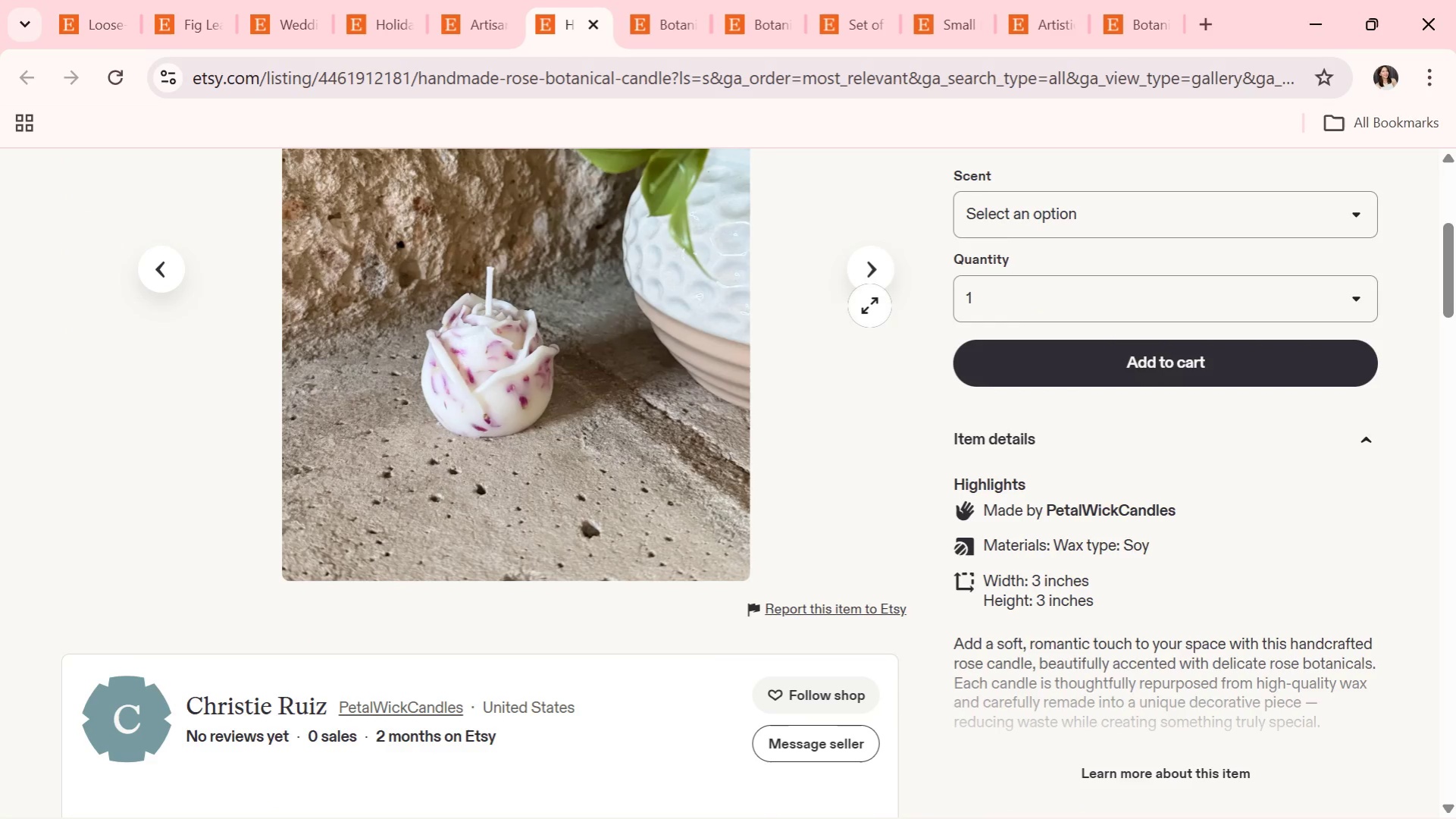 
left_click([873, 278])
 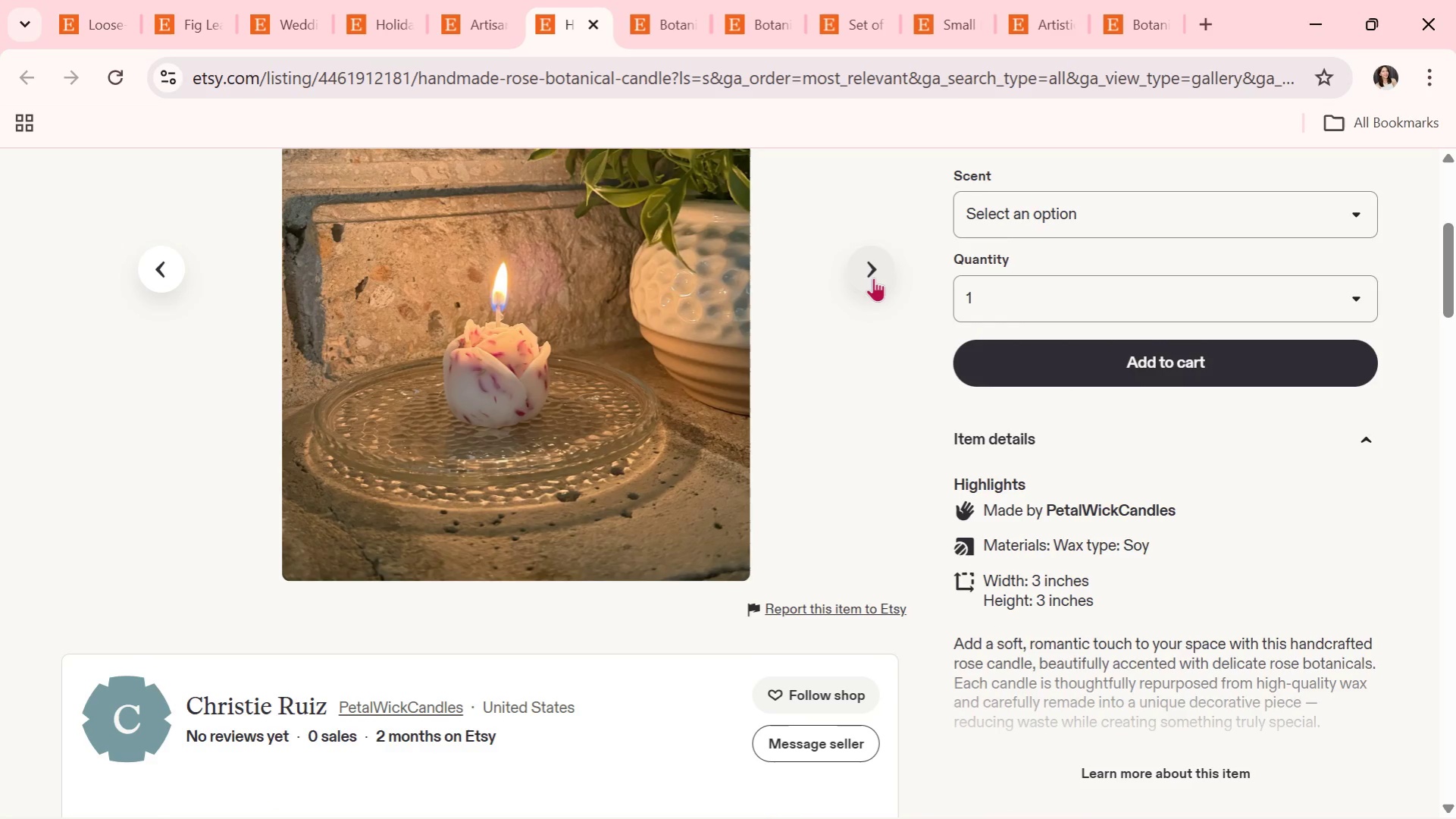 
wait(10.48)
 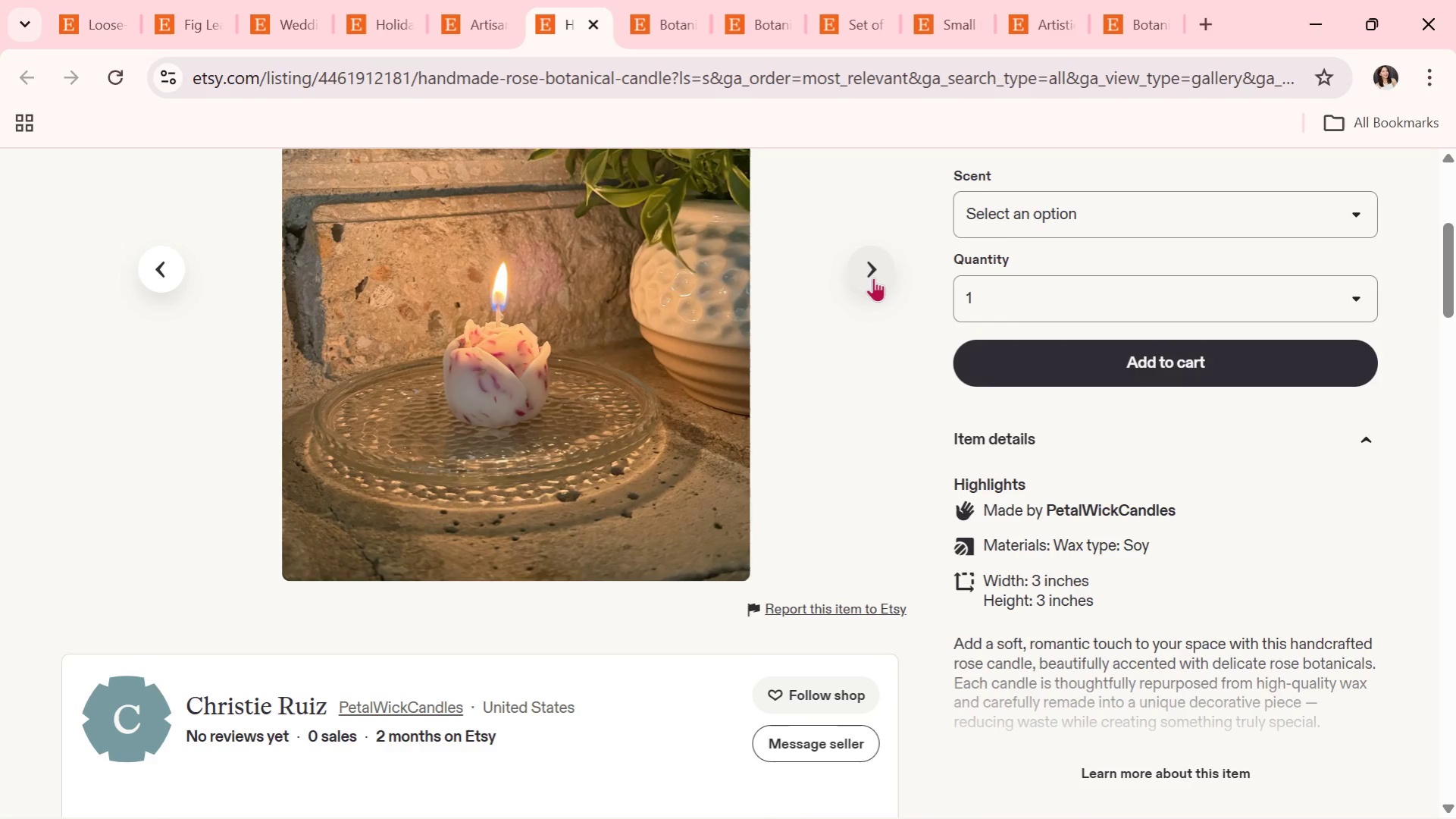 
left_click([873, 278])
 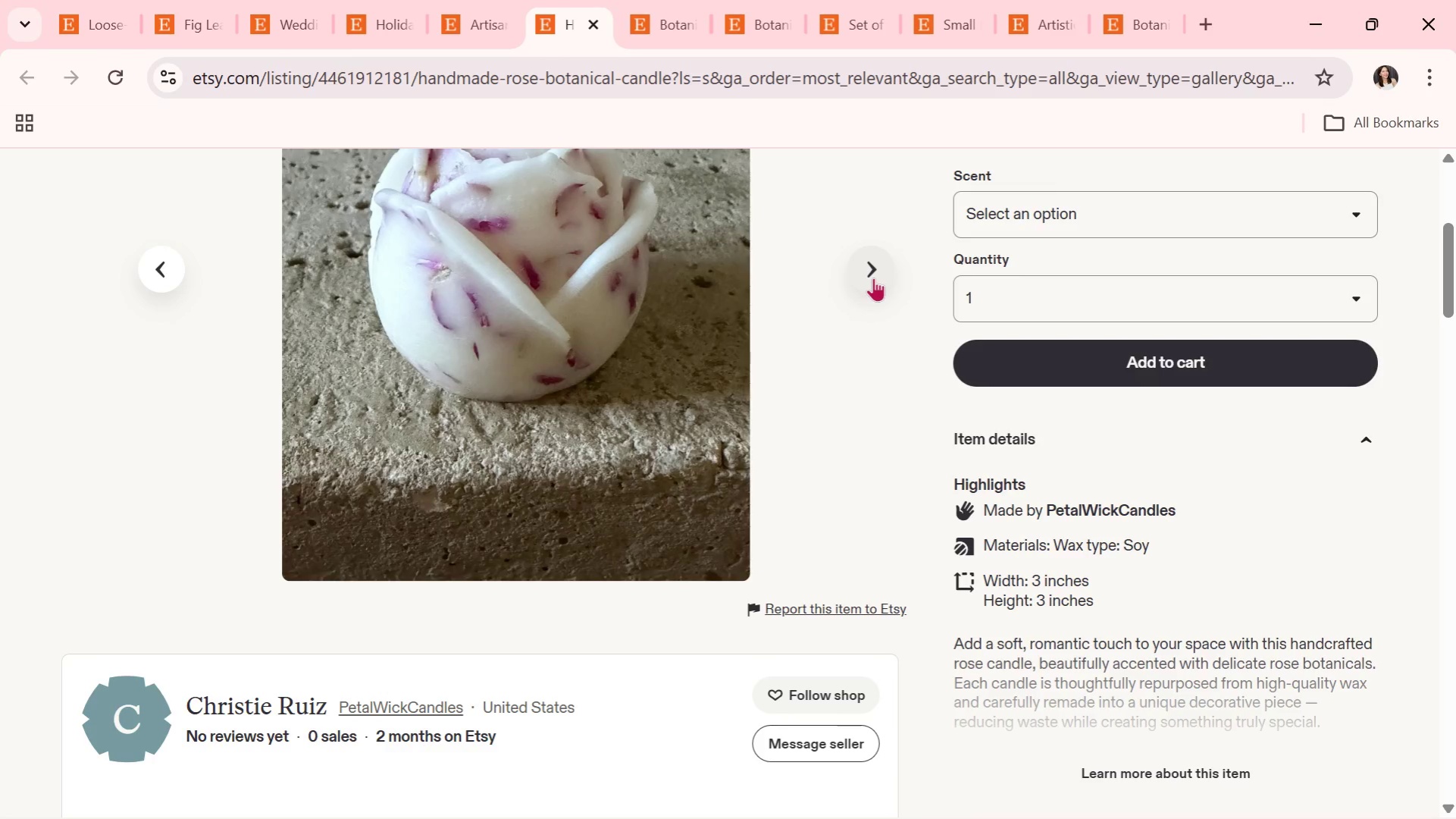 
wait(6.3)
 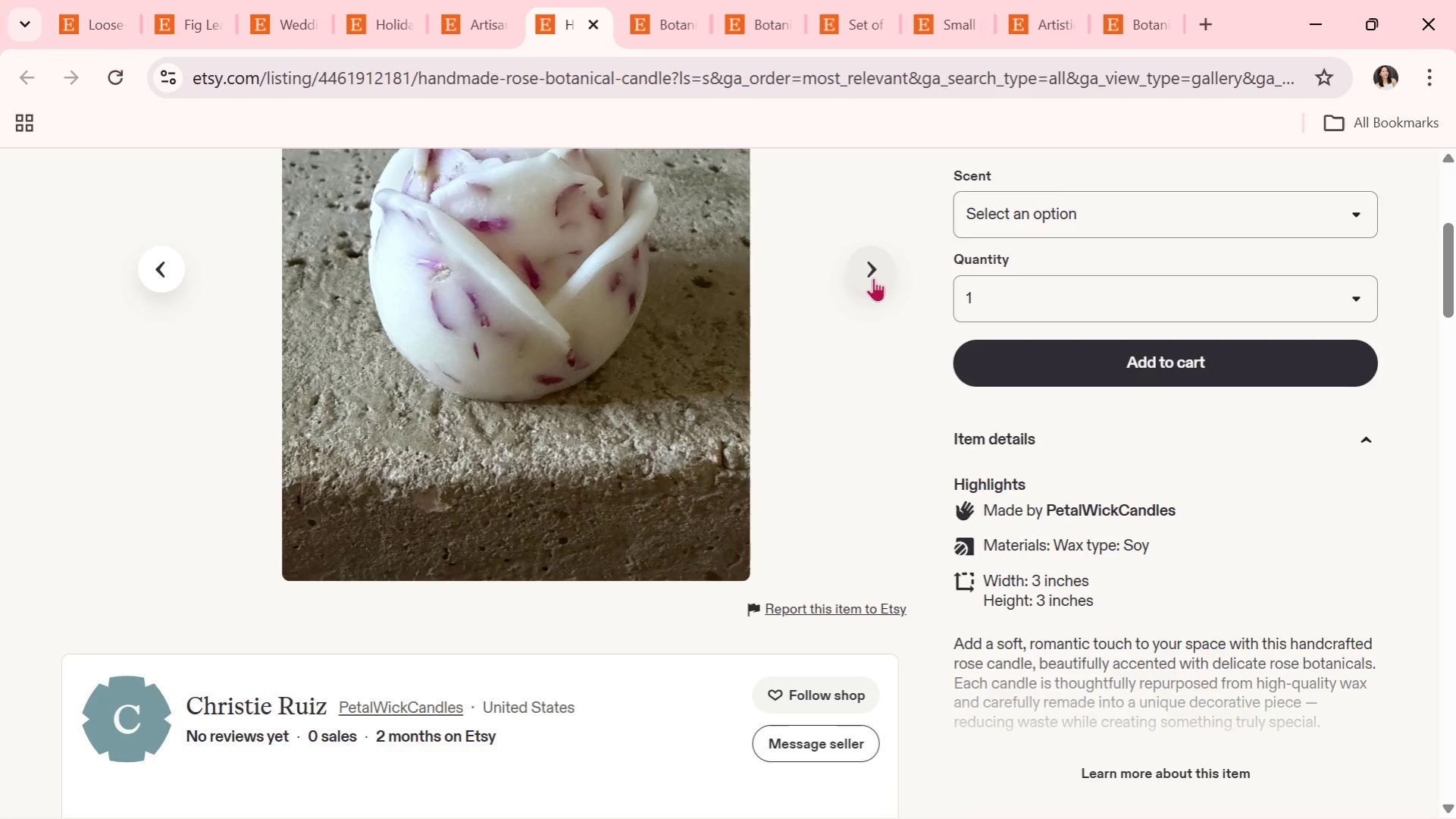 
left_click([873, 278])
 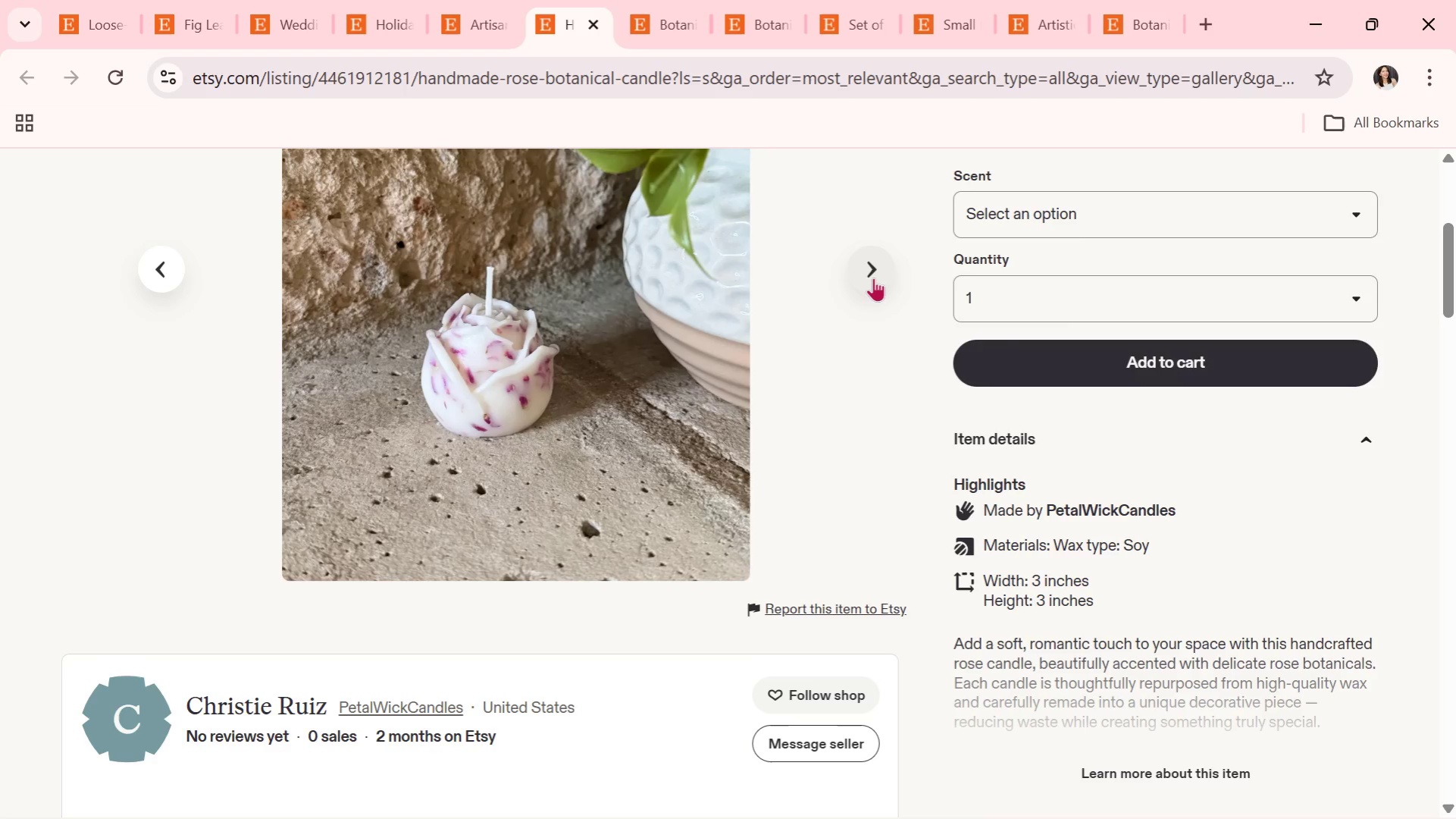 
left_click([873, 278])
 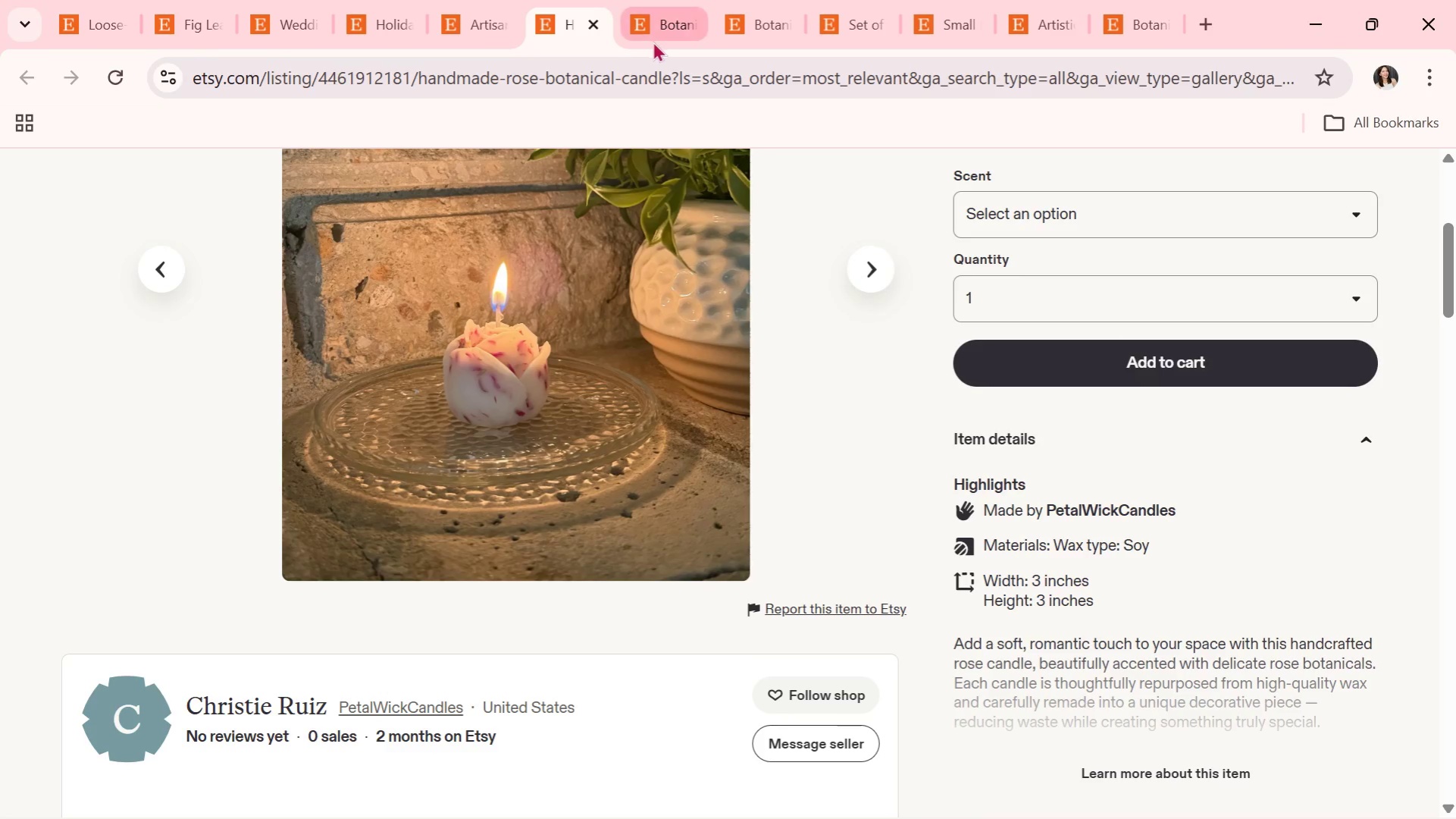 
left_click([491, 27])
 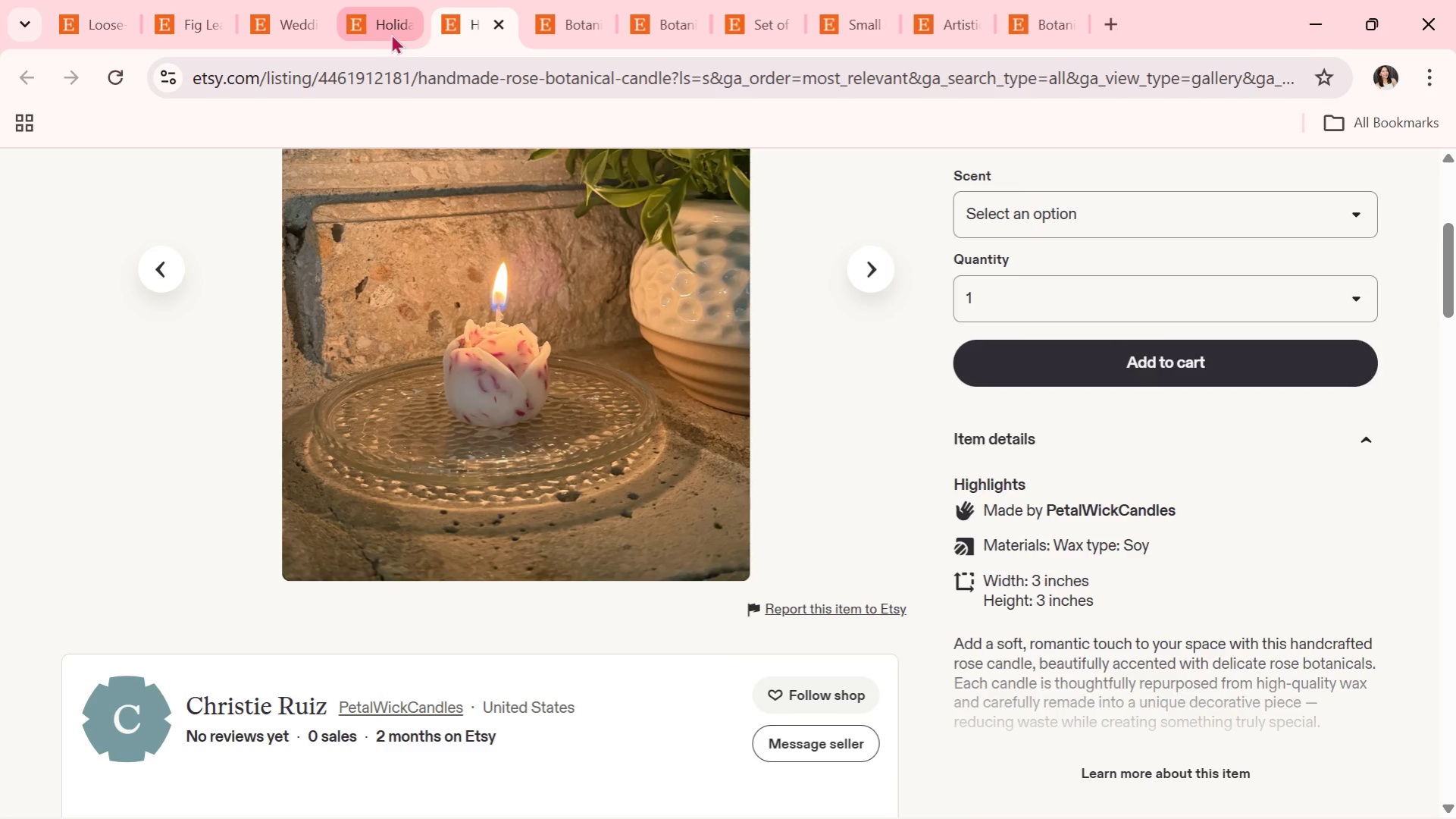 
double_click([409, 27])
 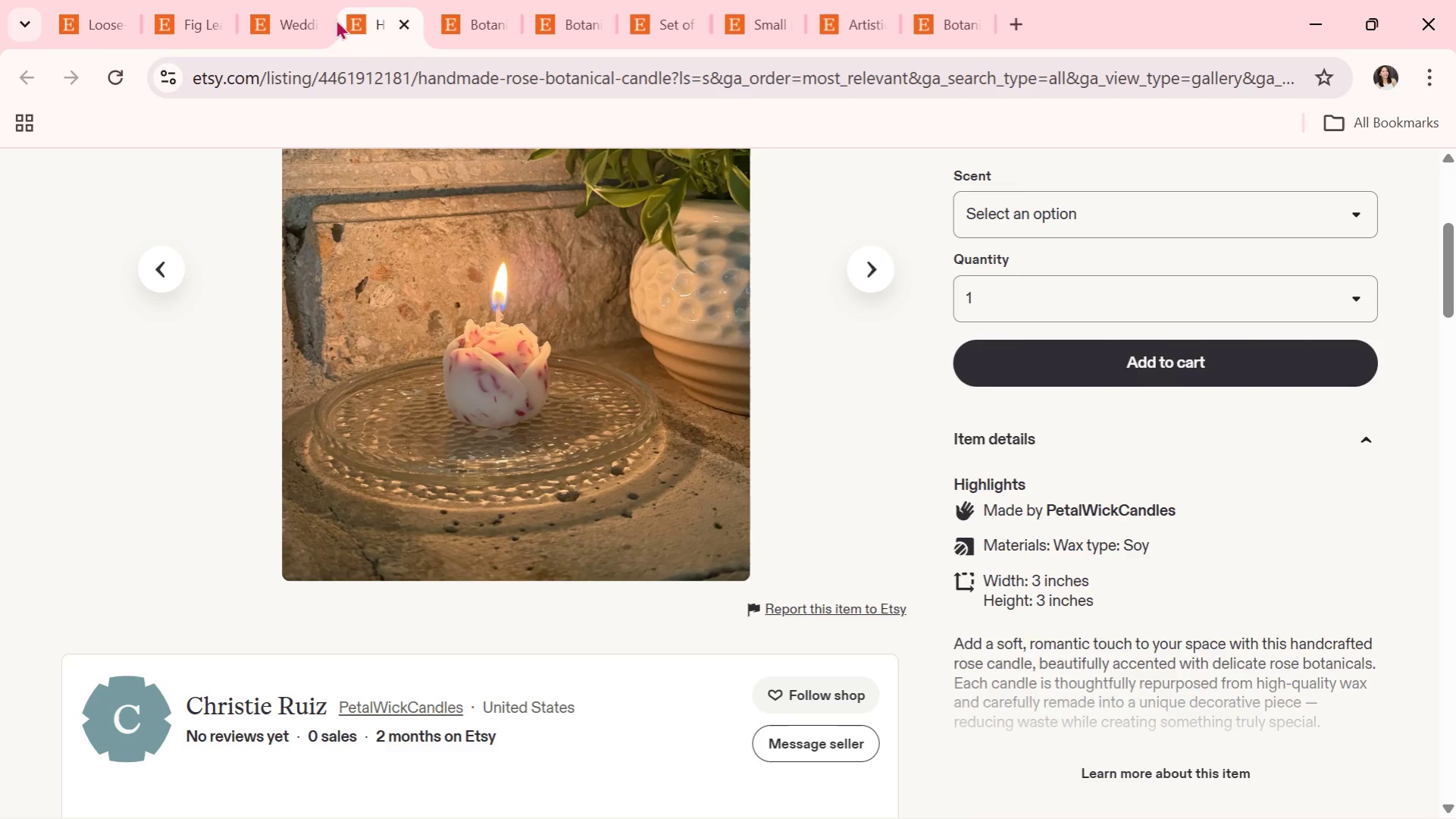 
left_click([299, 19])
 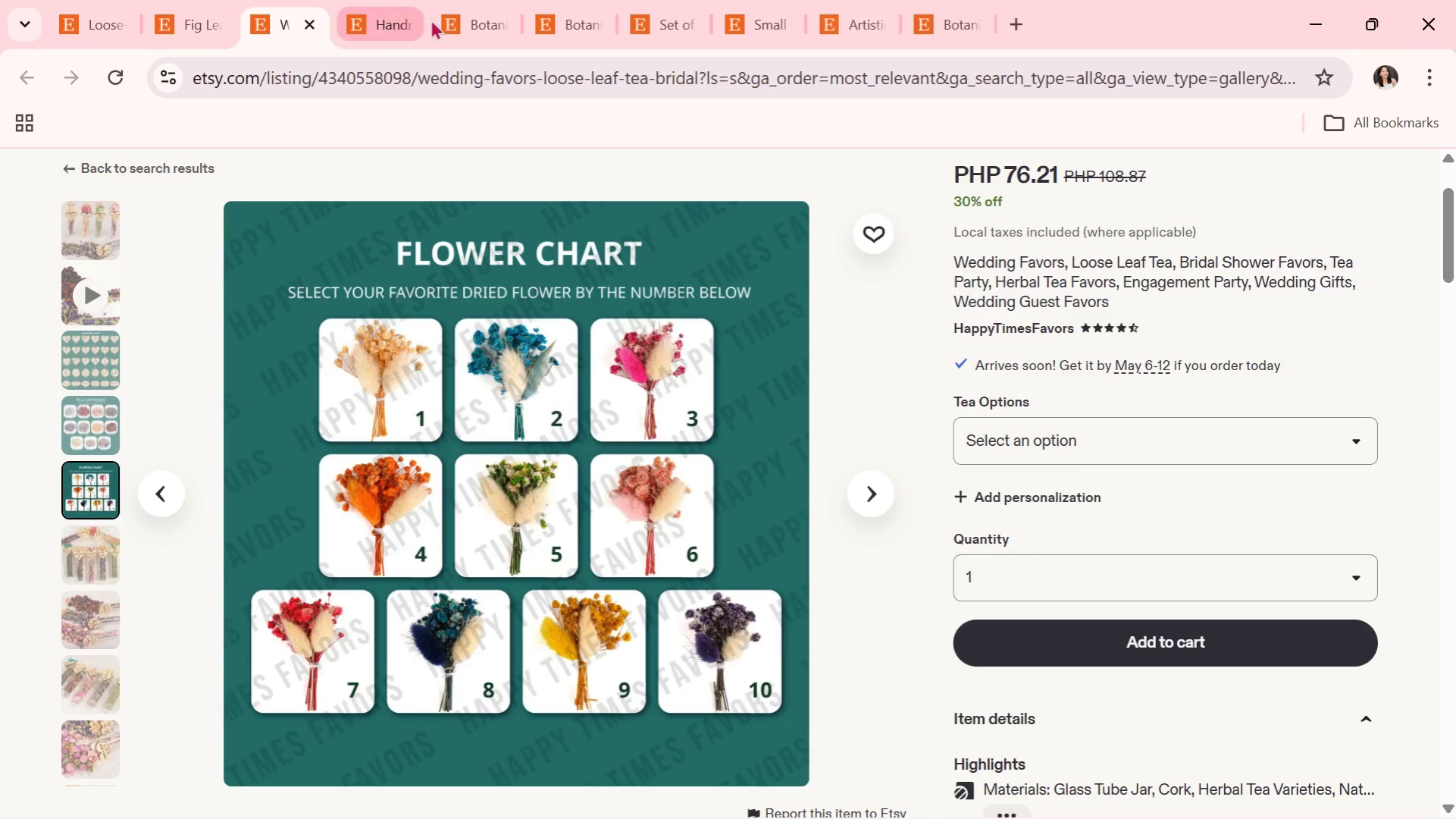 
left_click([495, 18])
 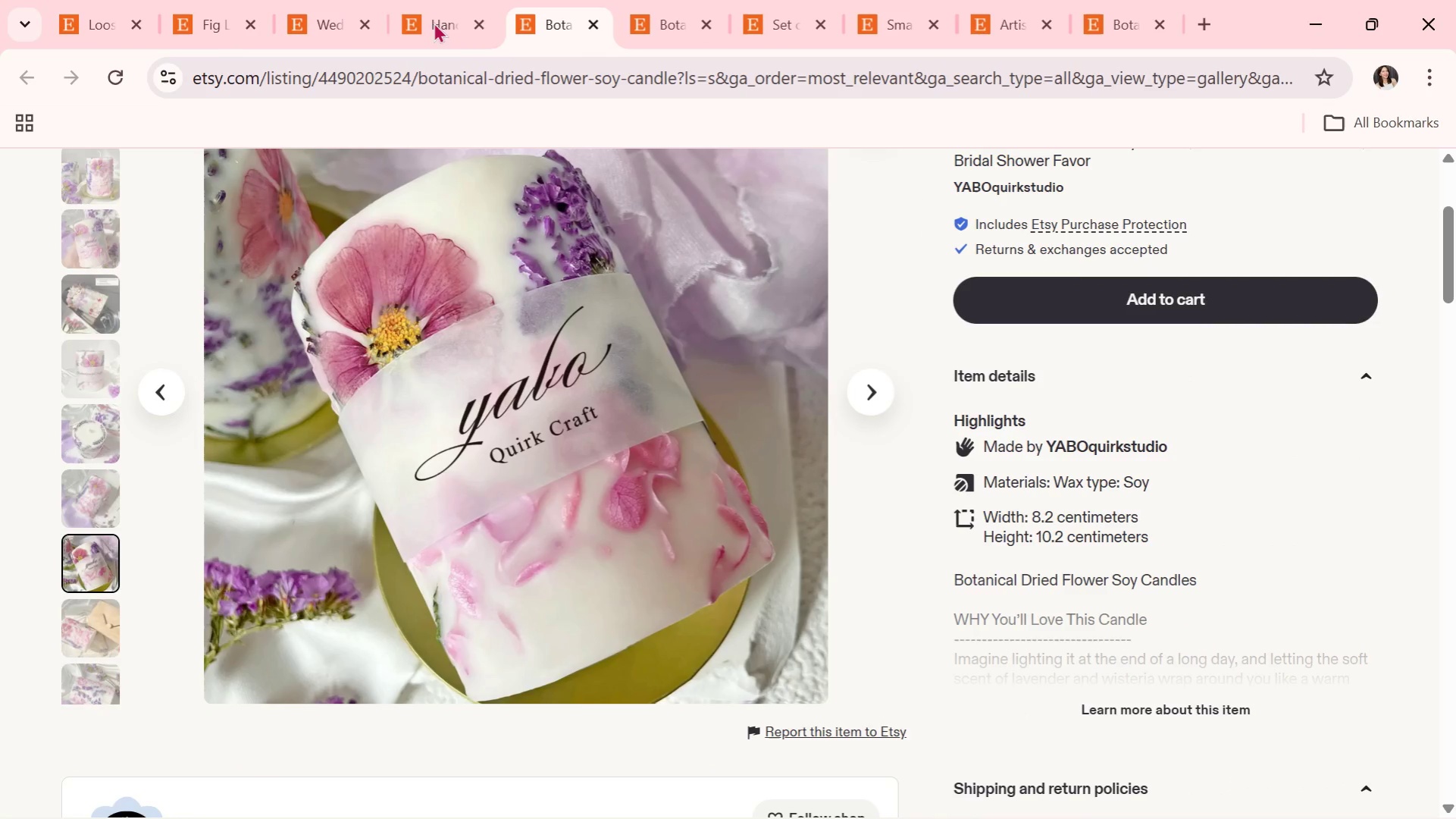 
left_click([431, 0])
 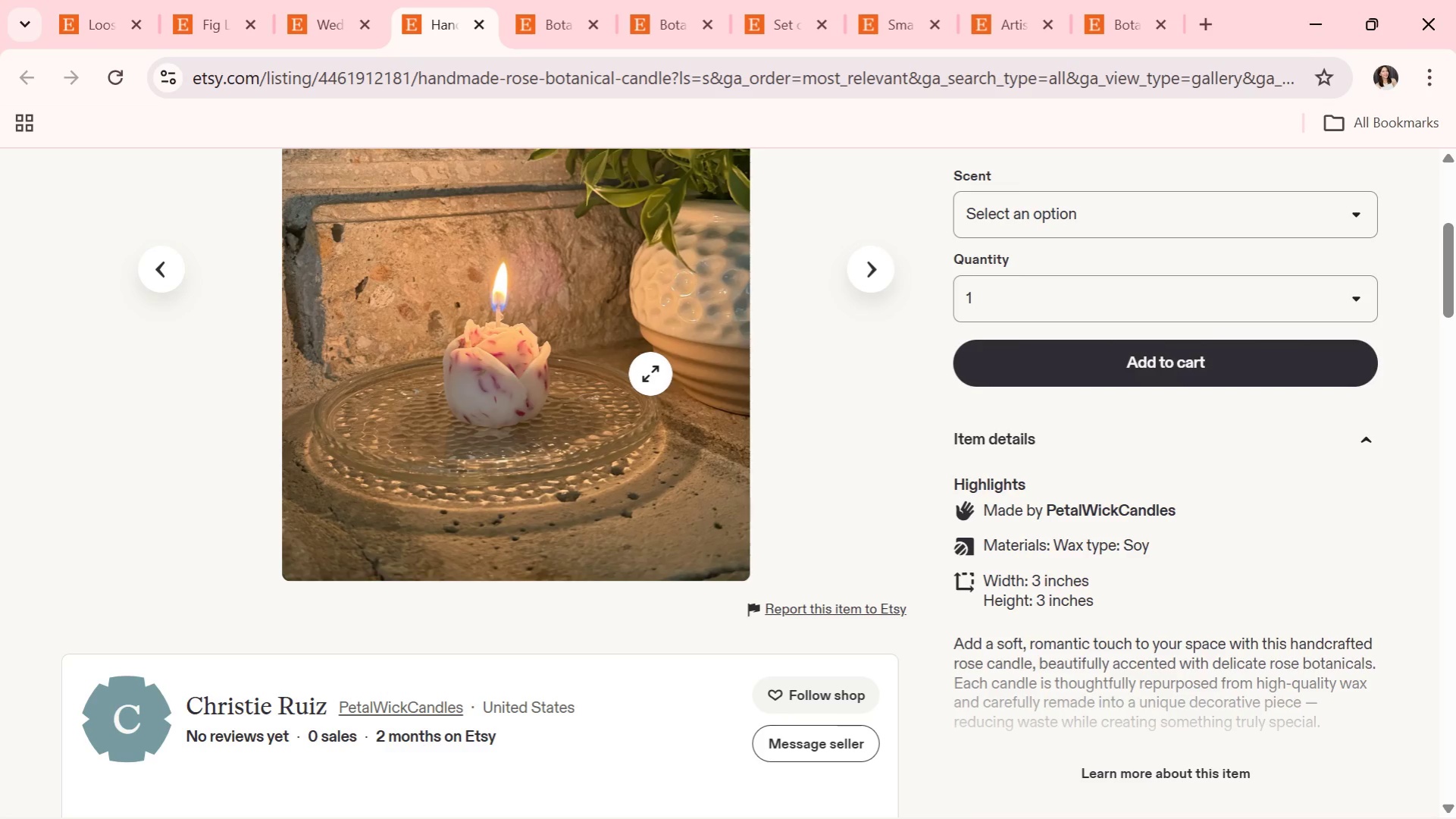 
scroll: coordinate [650, 374], scroll_direction: down, amount: 4.0
 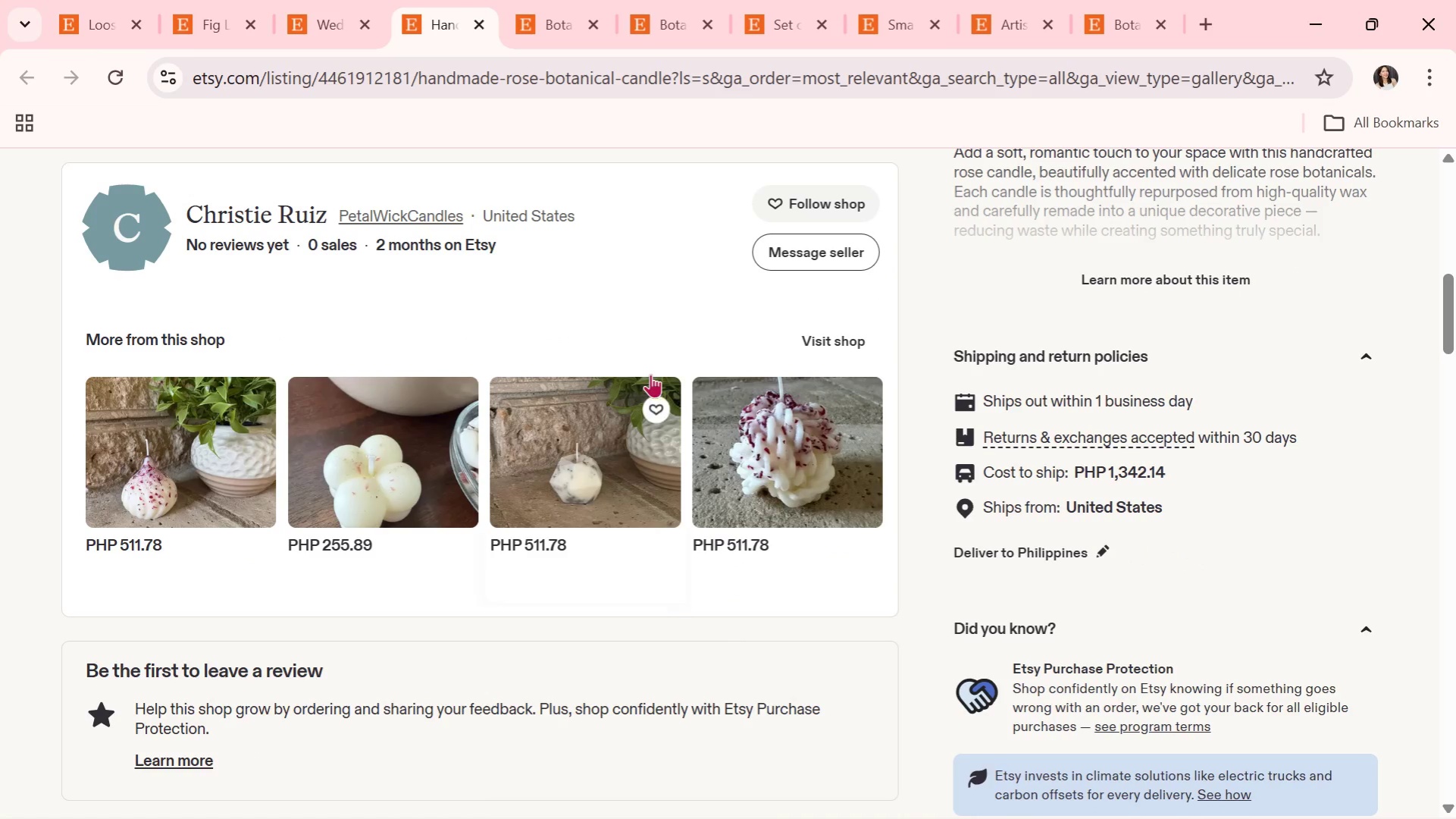 
scroll: coordinate [707, 378], scroll_direction: up, amount: 5.0
 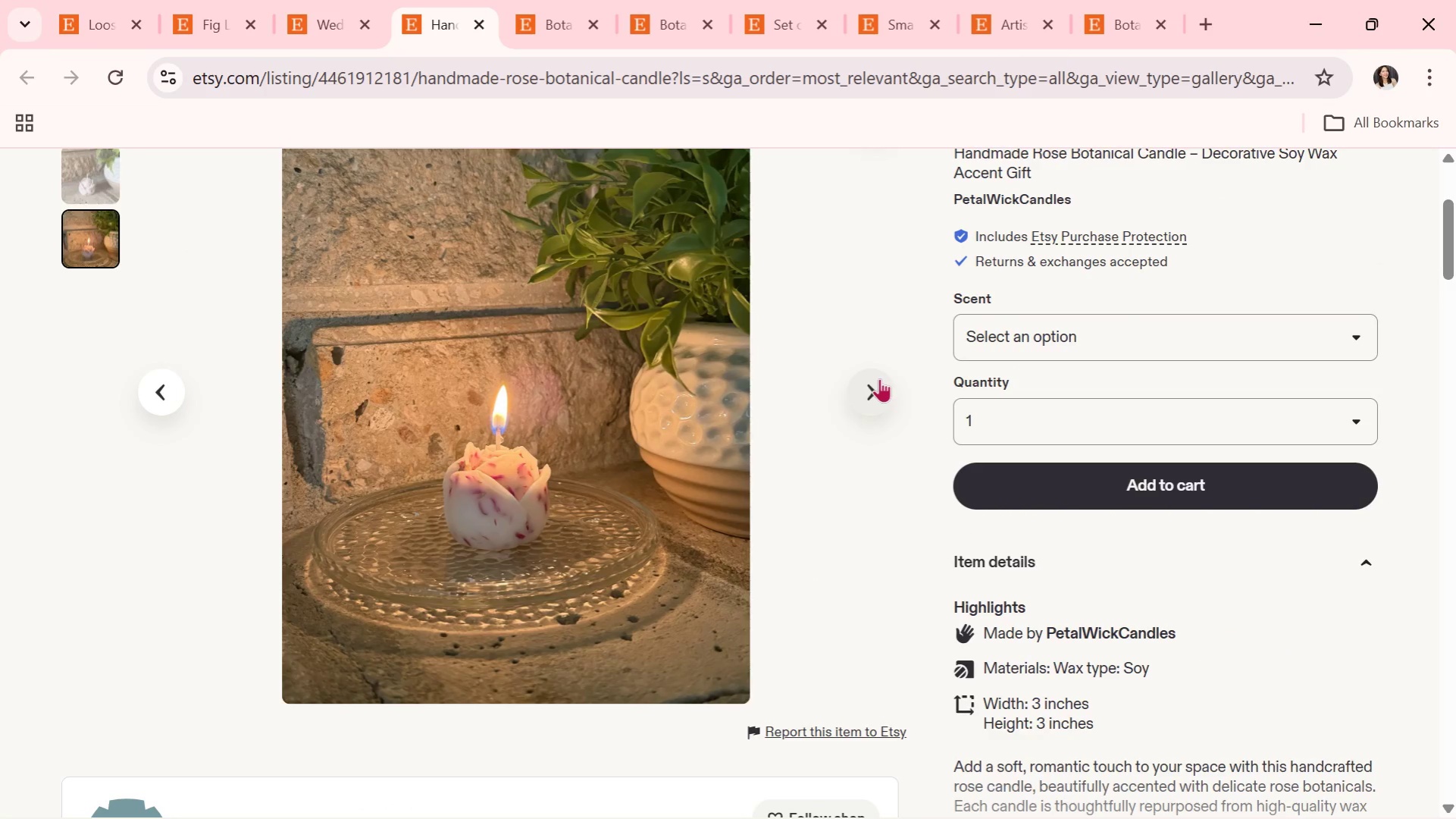 
left_click([877, 381])
 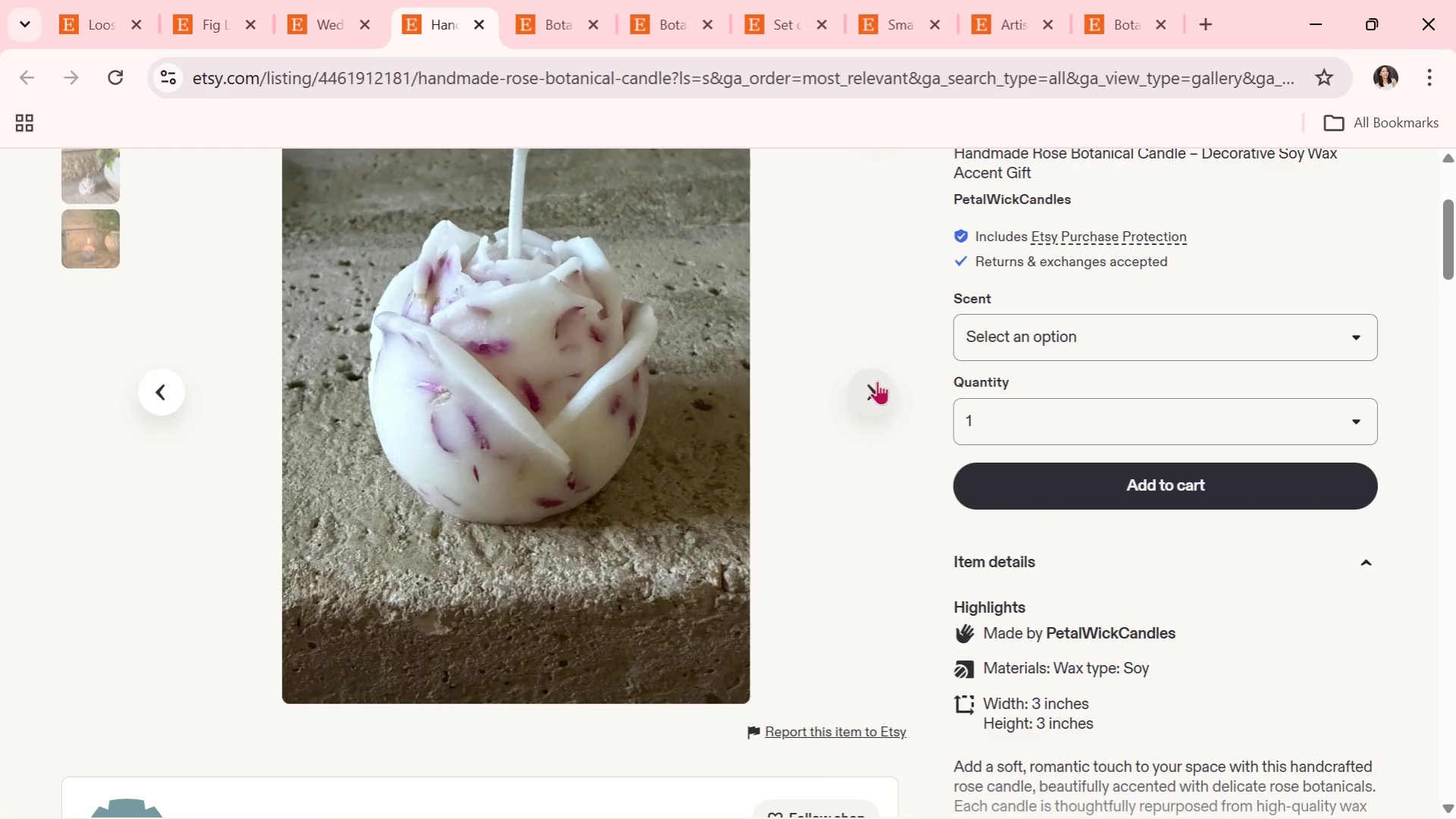 
wait(28.64)
 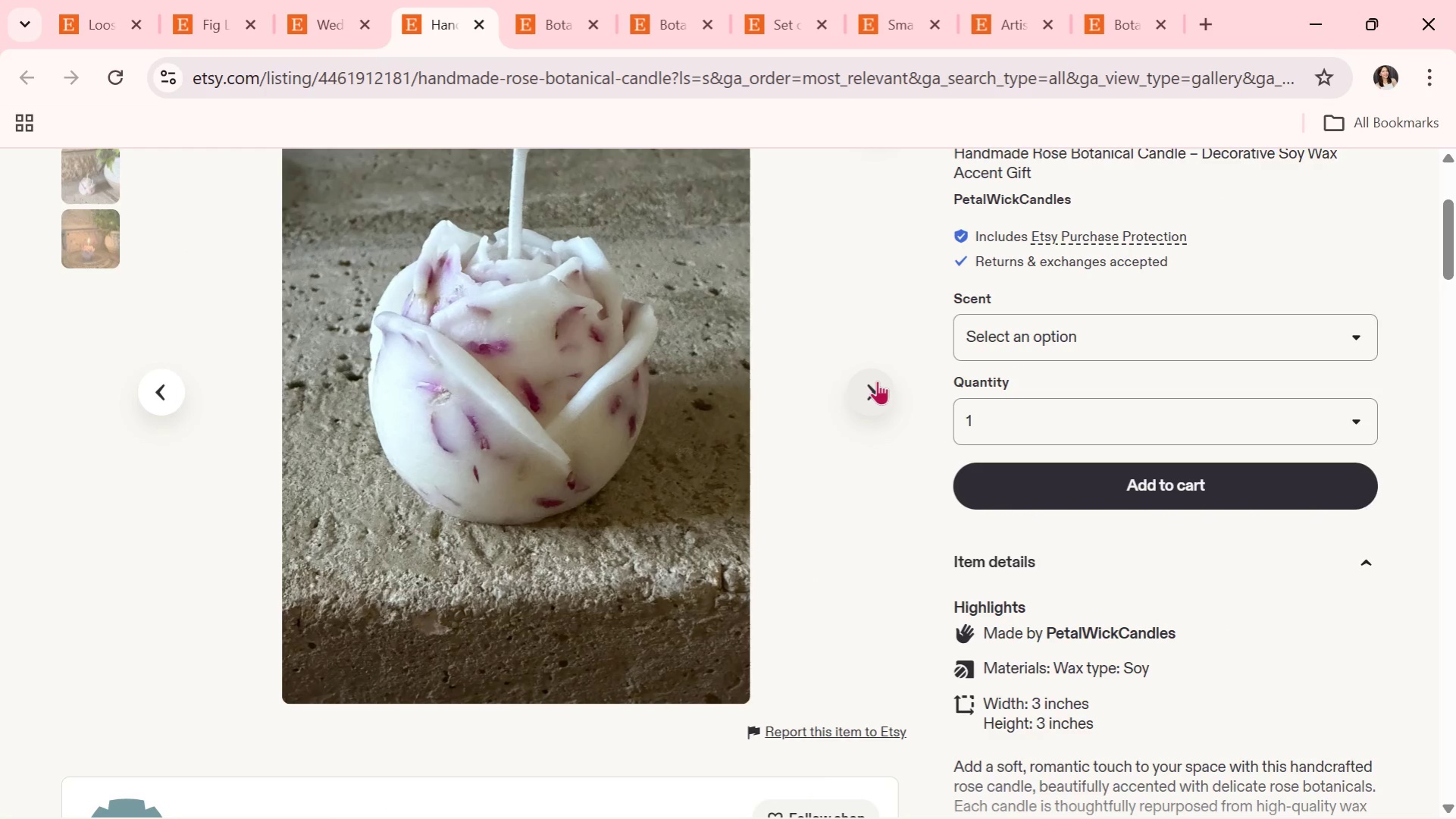 
key(Alt+Tab)
 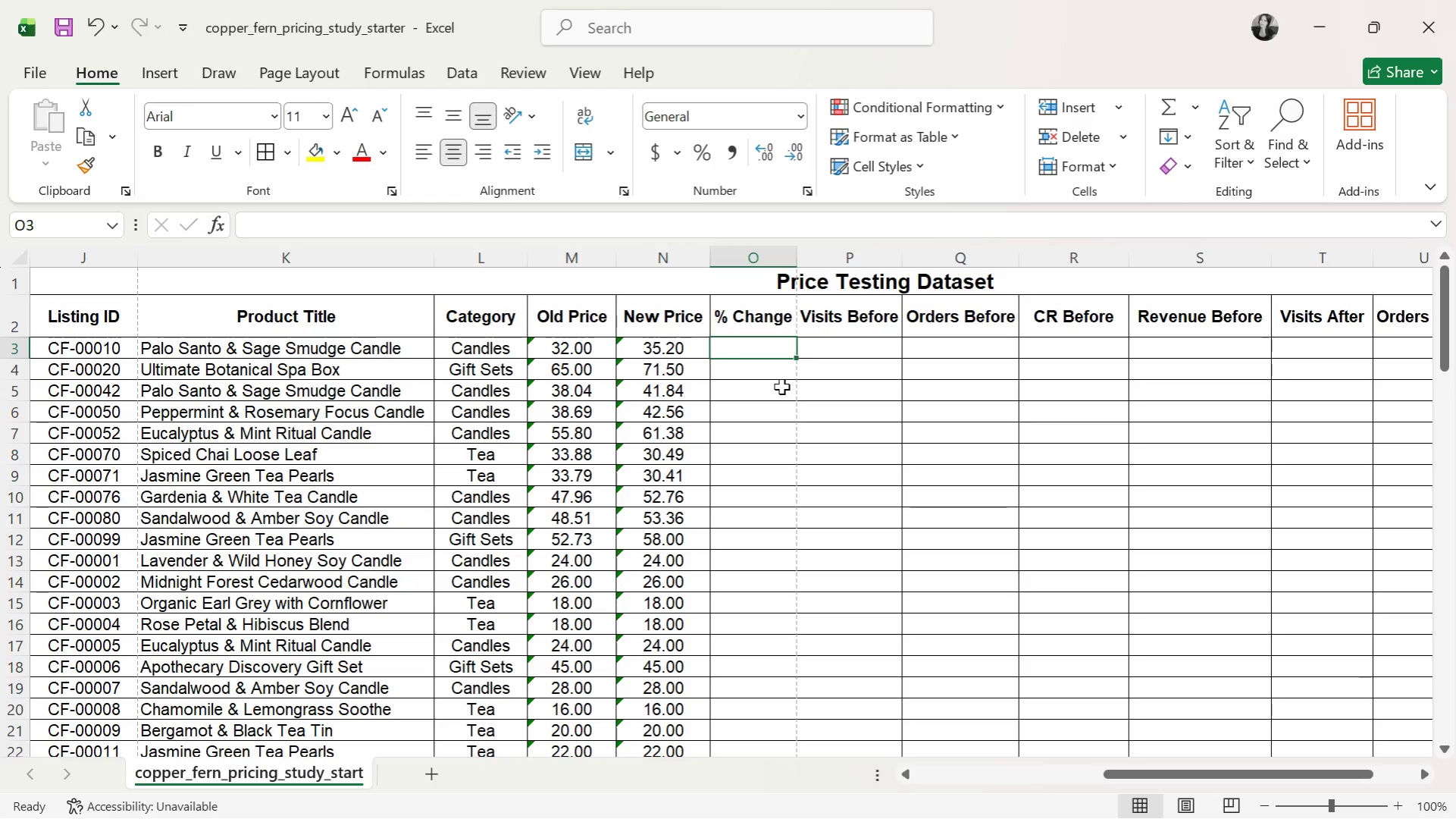 
key(Alt+Tab)
 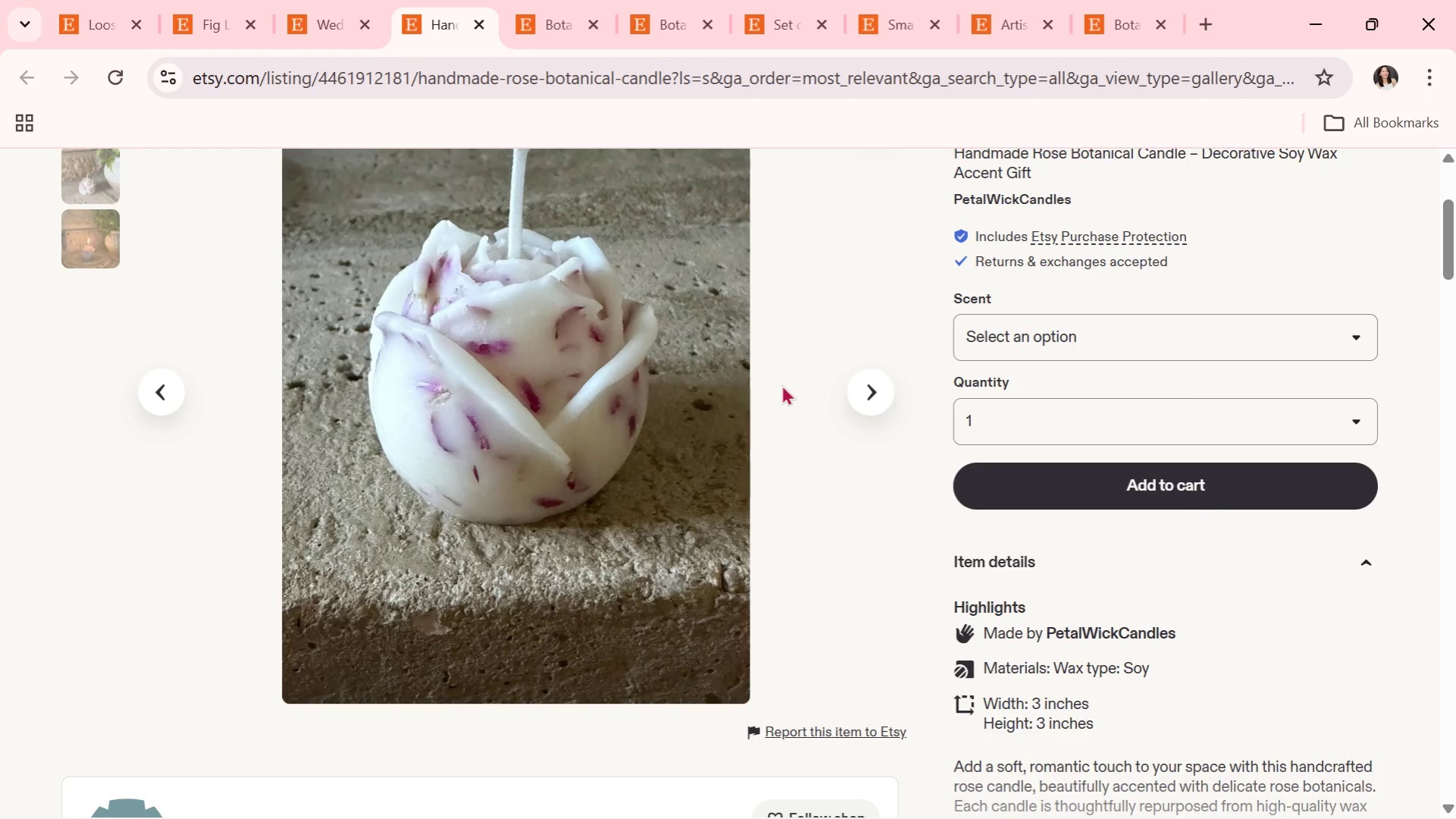 
key(Alt+AltLeft)
 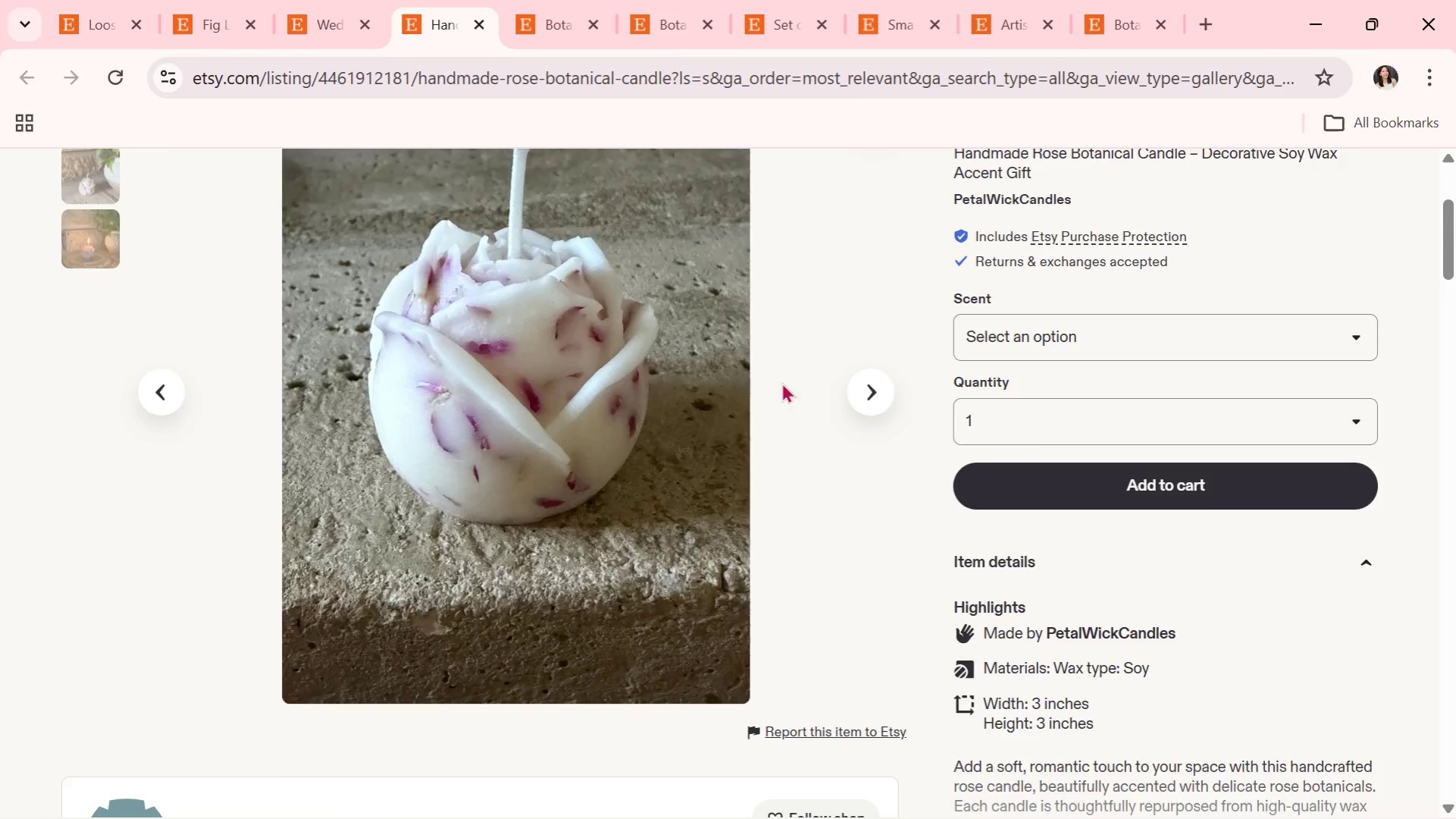 
key(Tab)
type(+10%)
 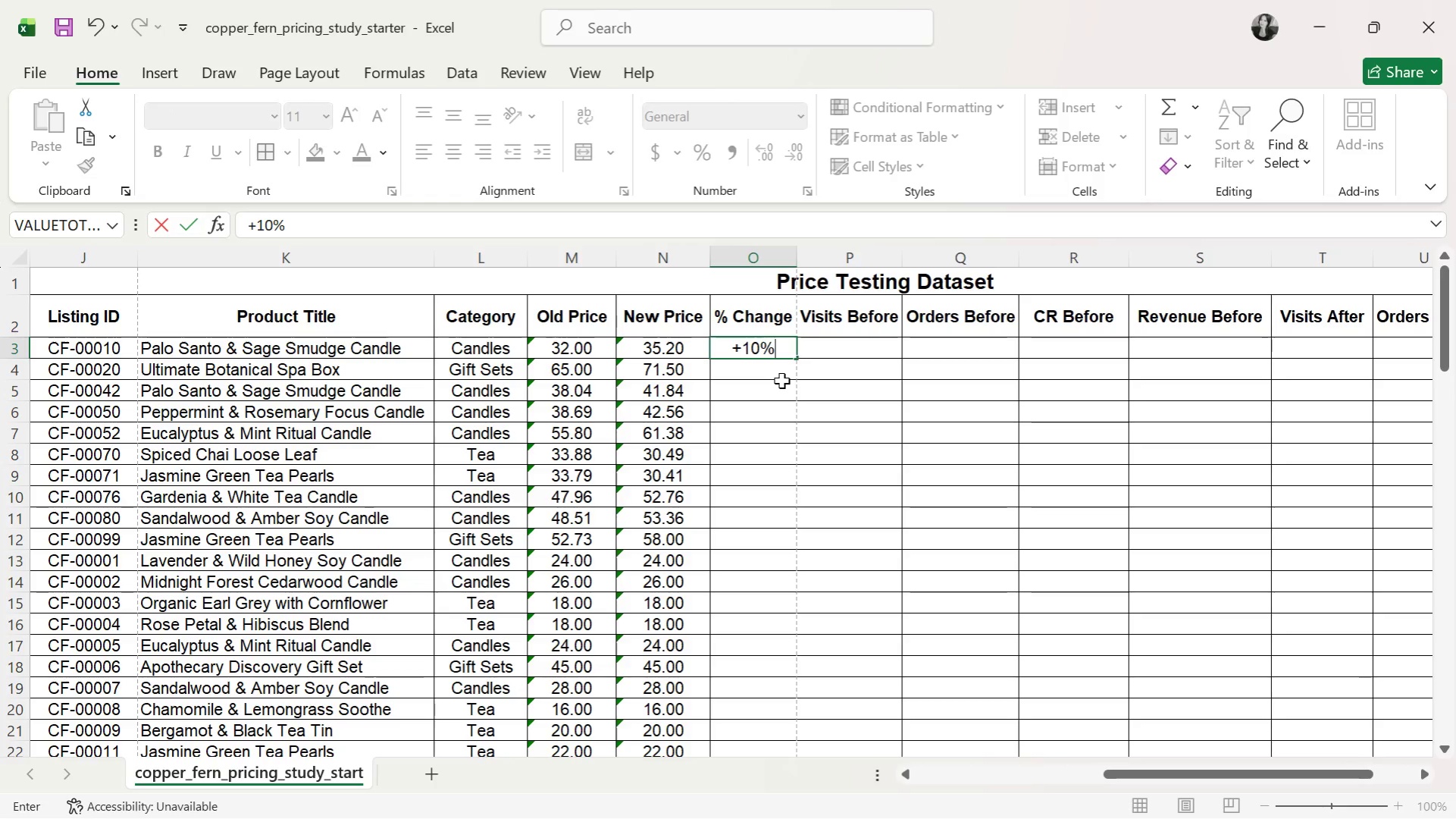 
key(Enter)
 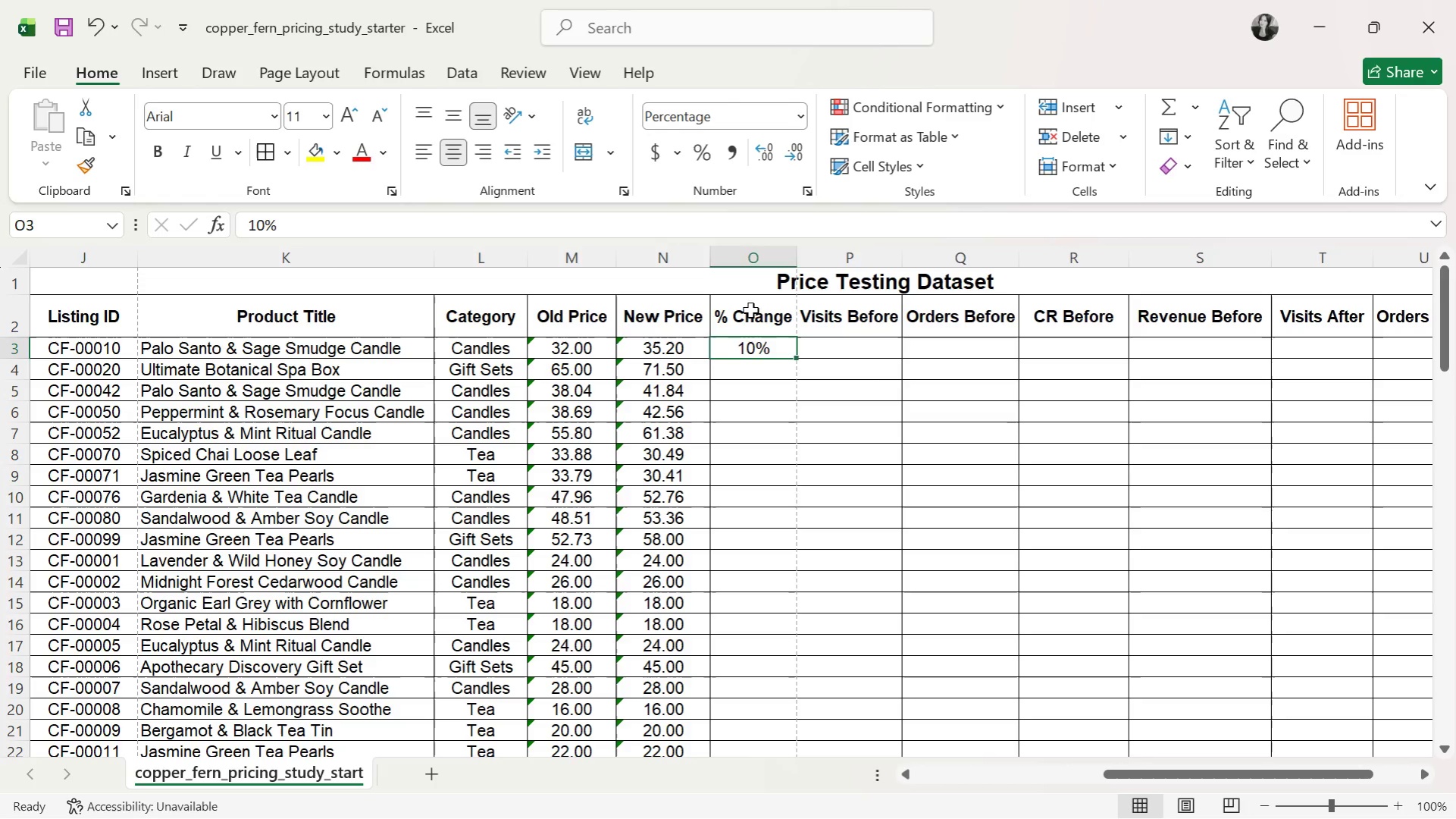 
wait(5.72)
 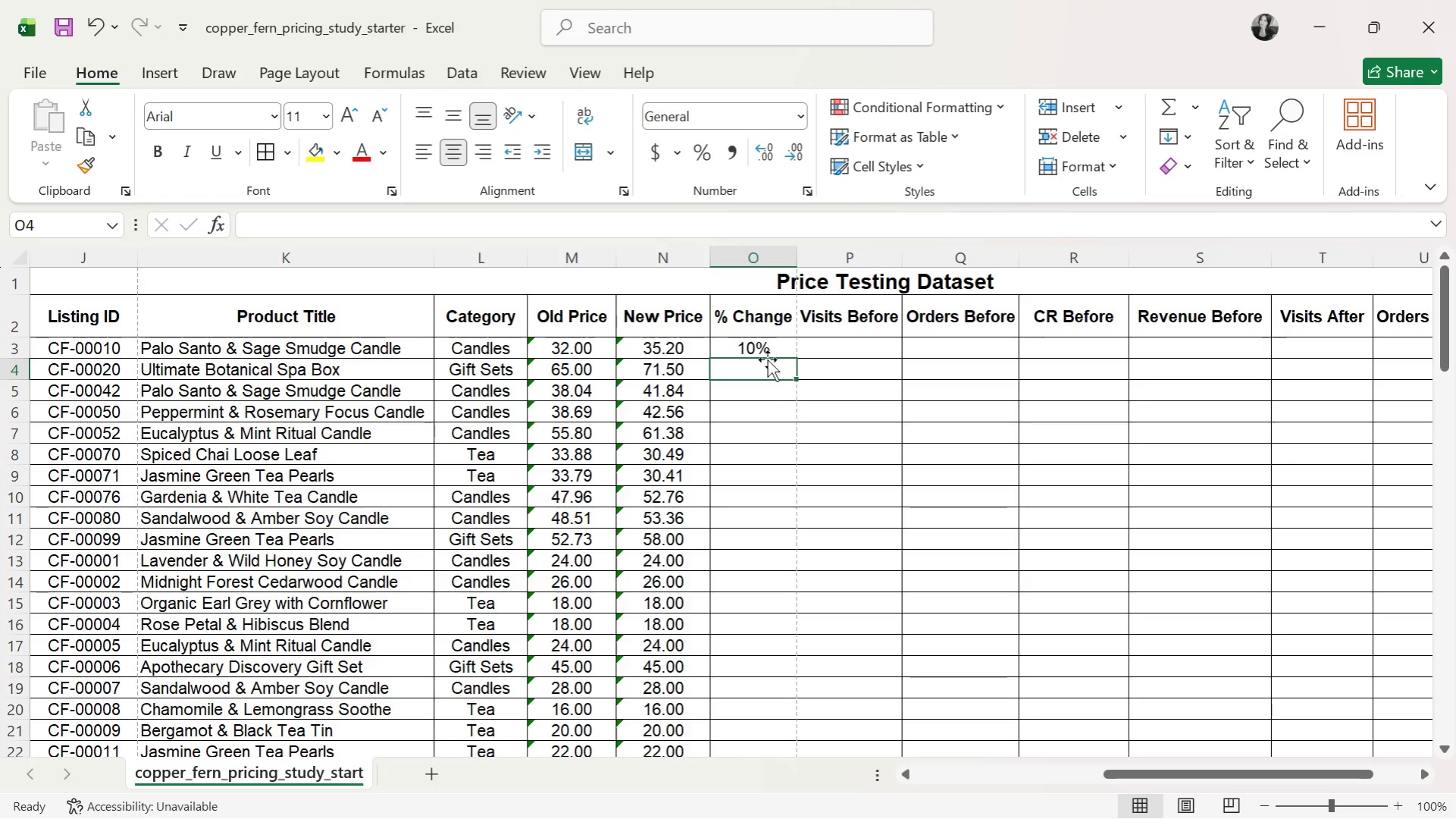 
left_click([751, 261])
 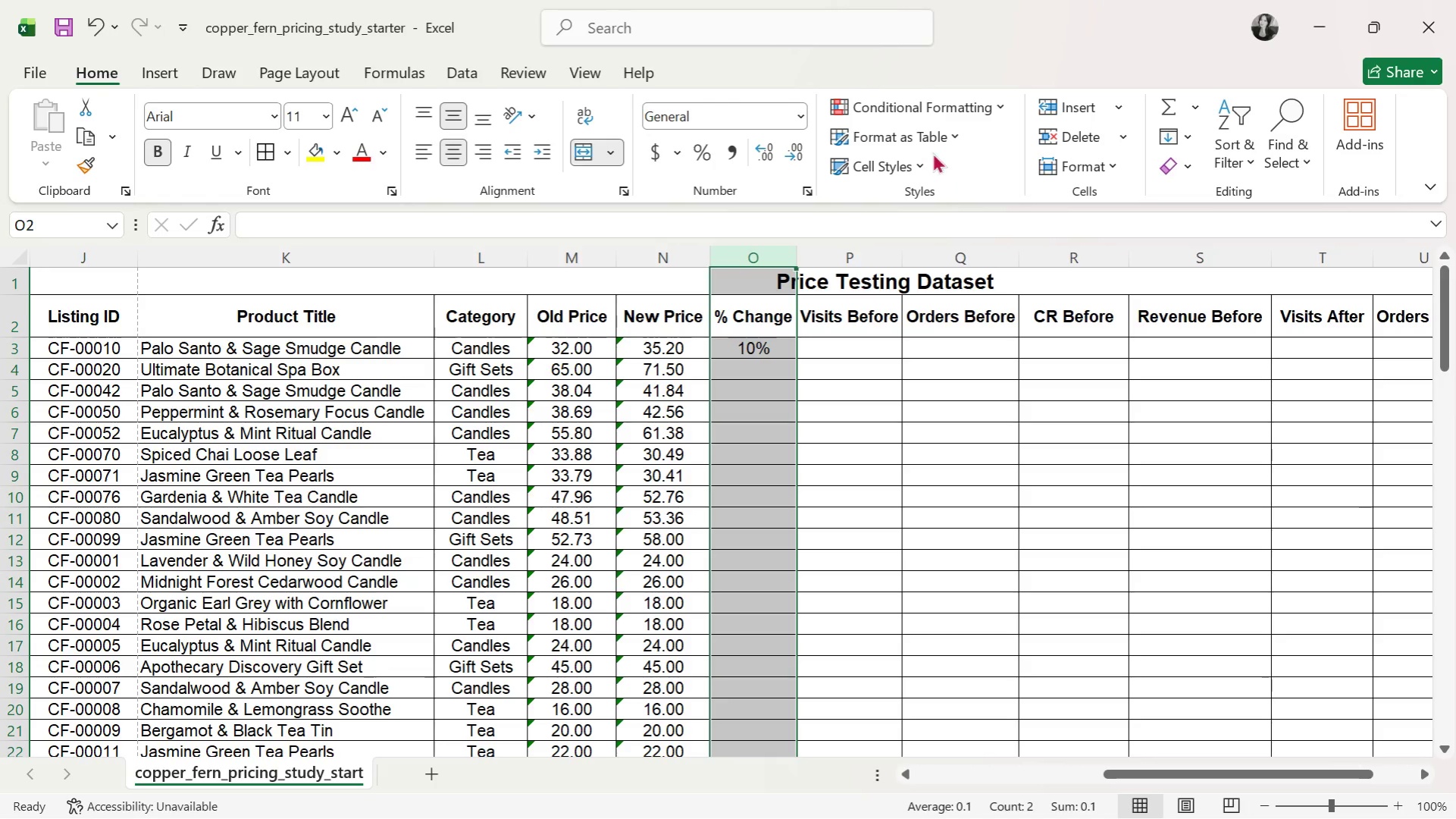 
left_click([803, 121])
 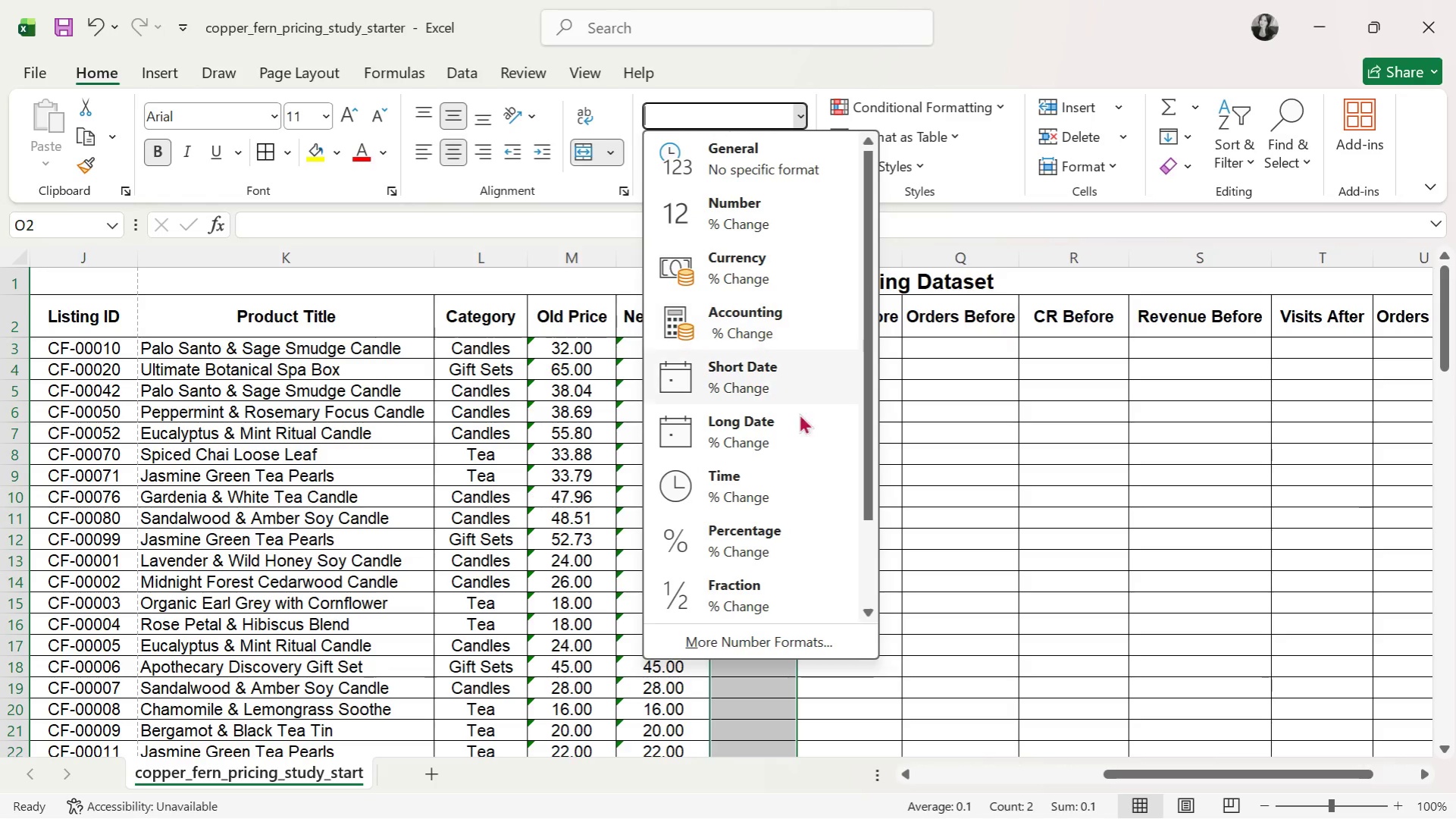 
scroll: coordinate [781, 546], scroll_direction: down, amount: 5.0
 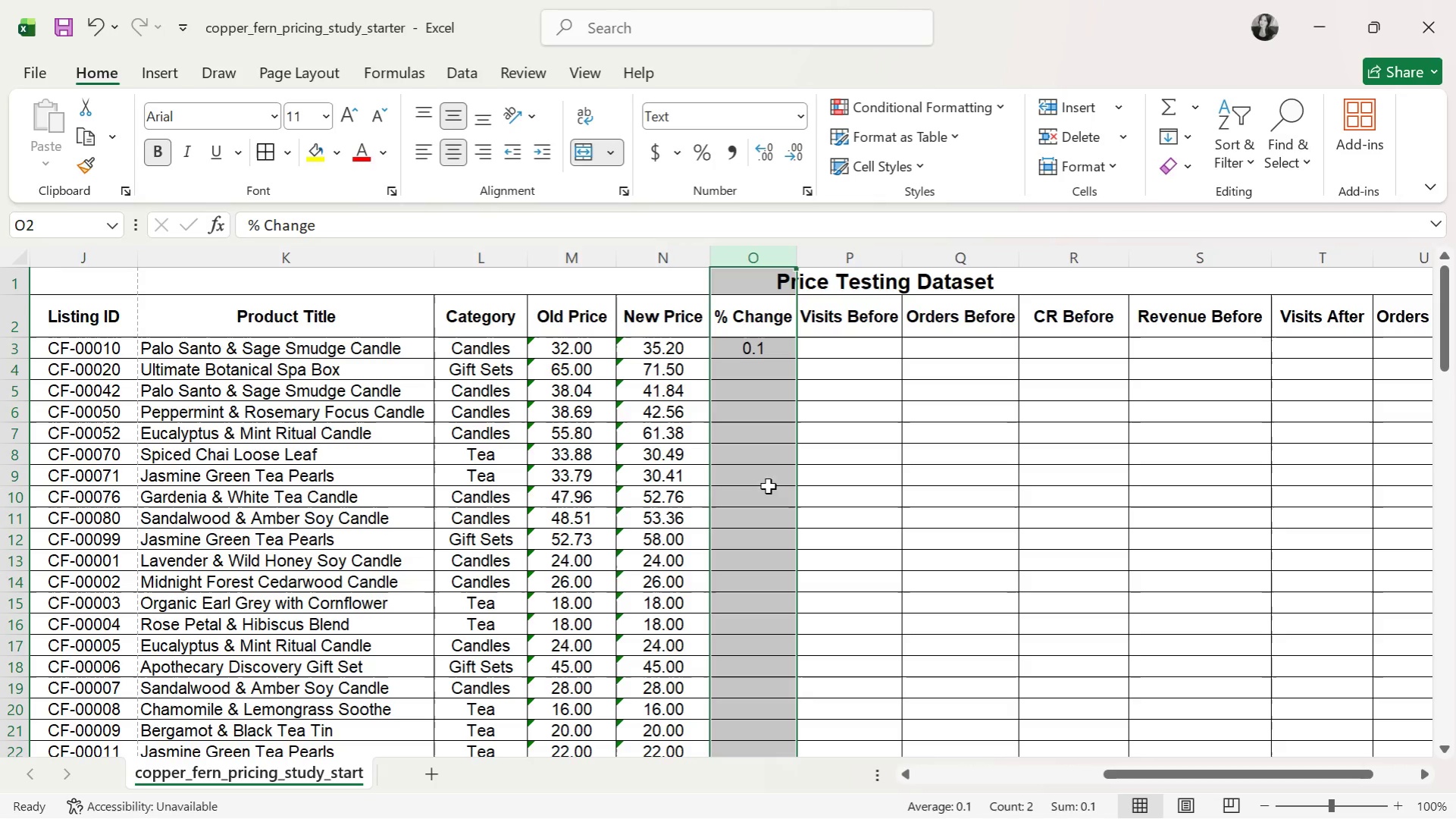 
left_click_drag(start_coordinate=[767, 431], to_coordinate=[767, 427])
 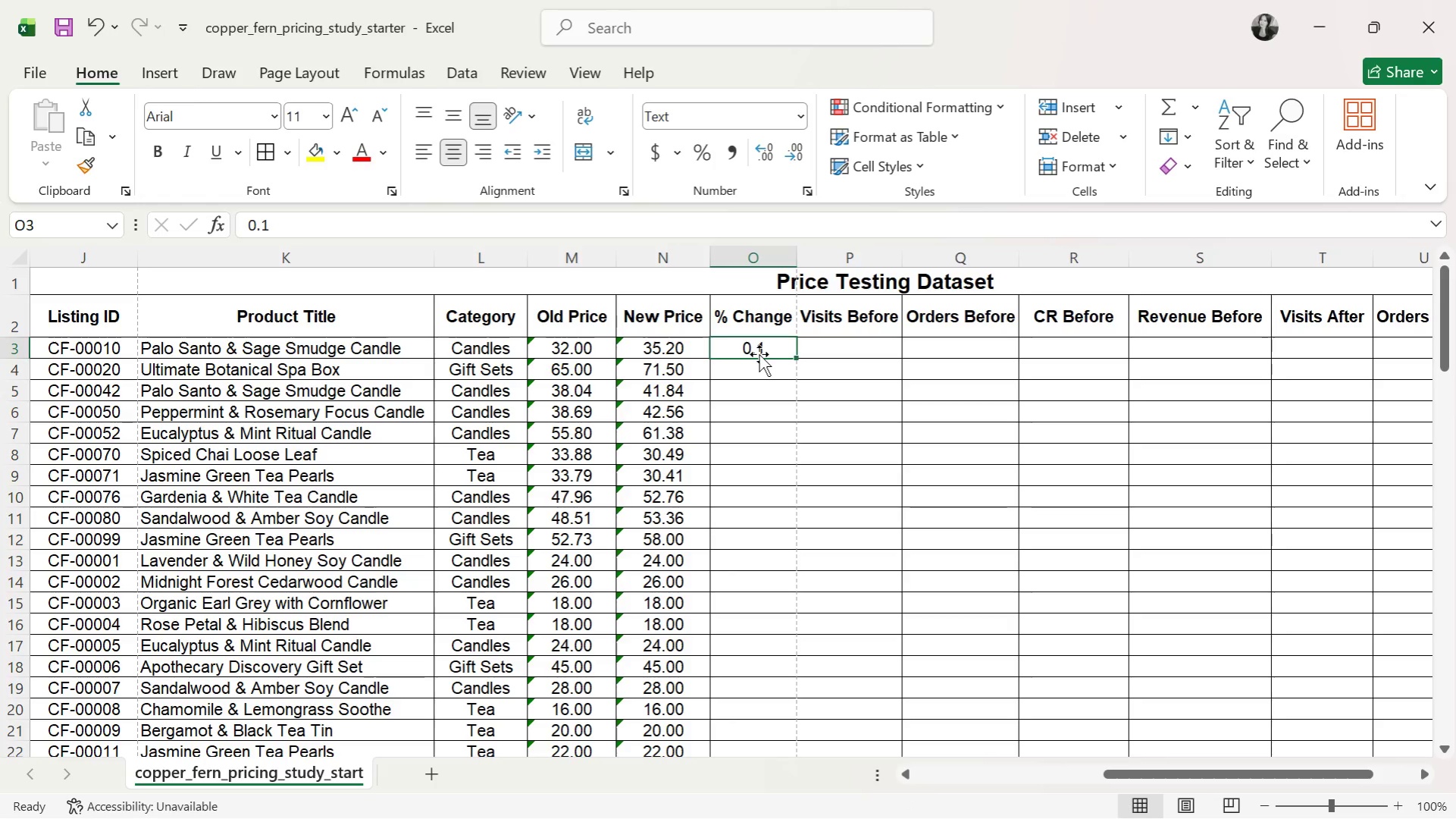 
type(+10%)
 